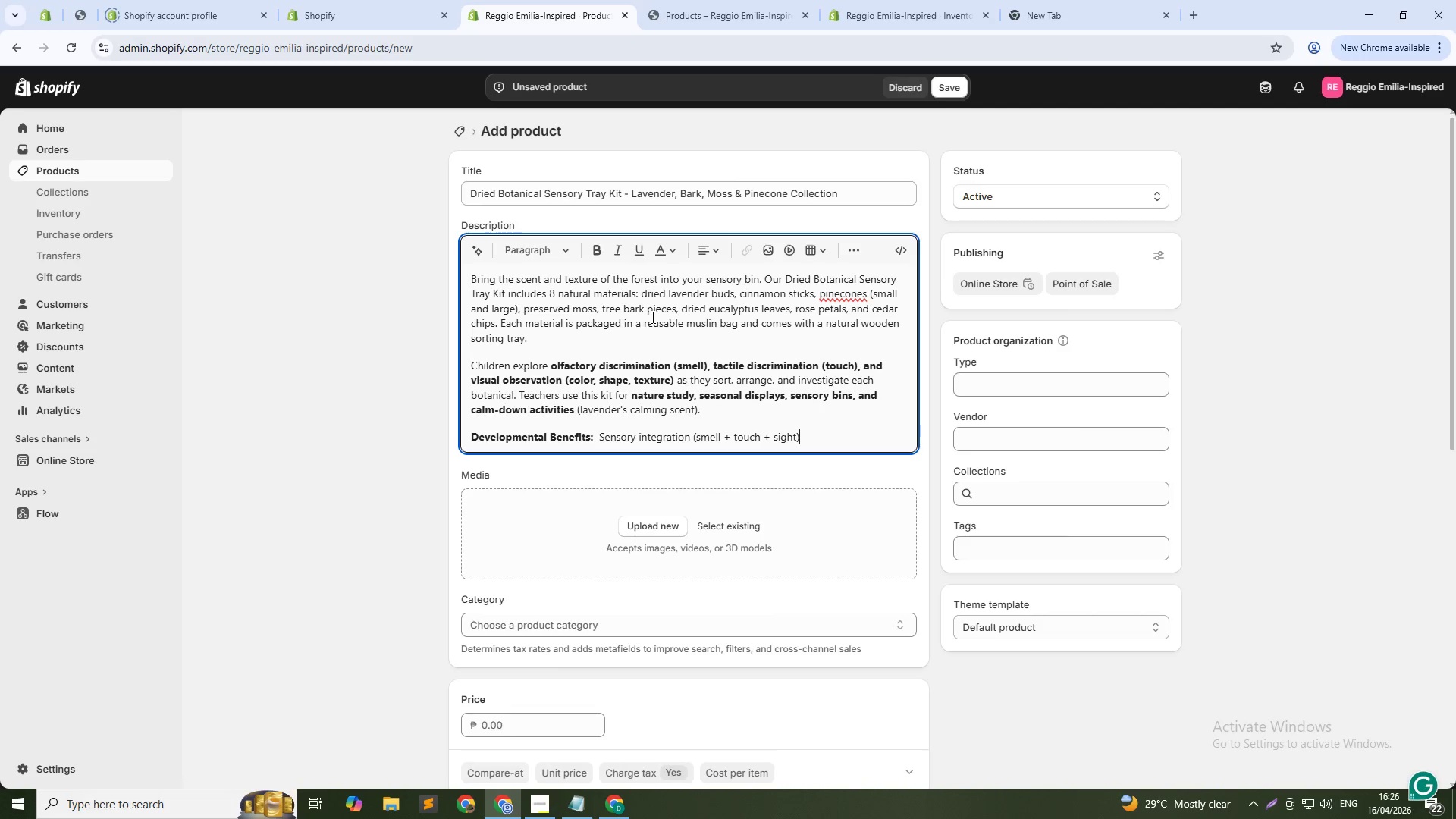 
key(Comma)
 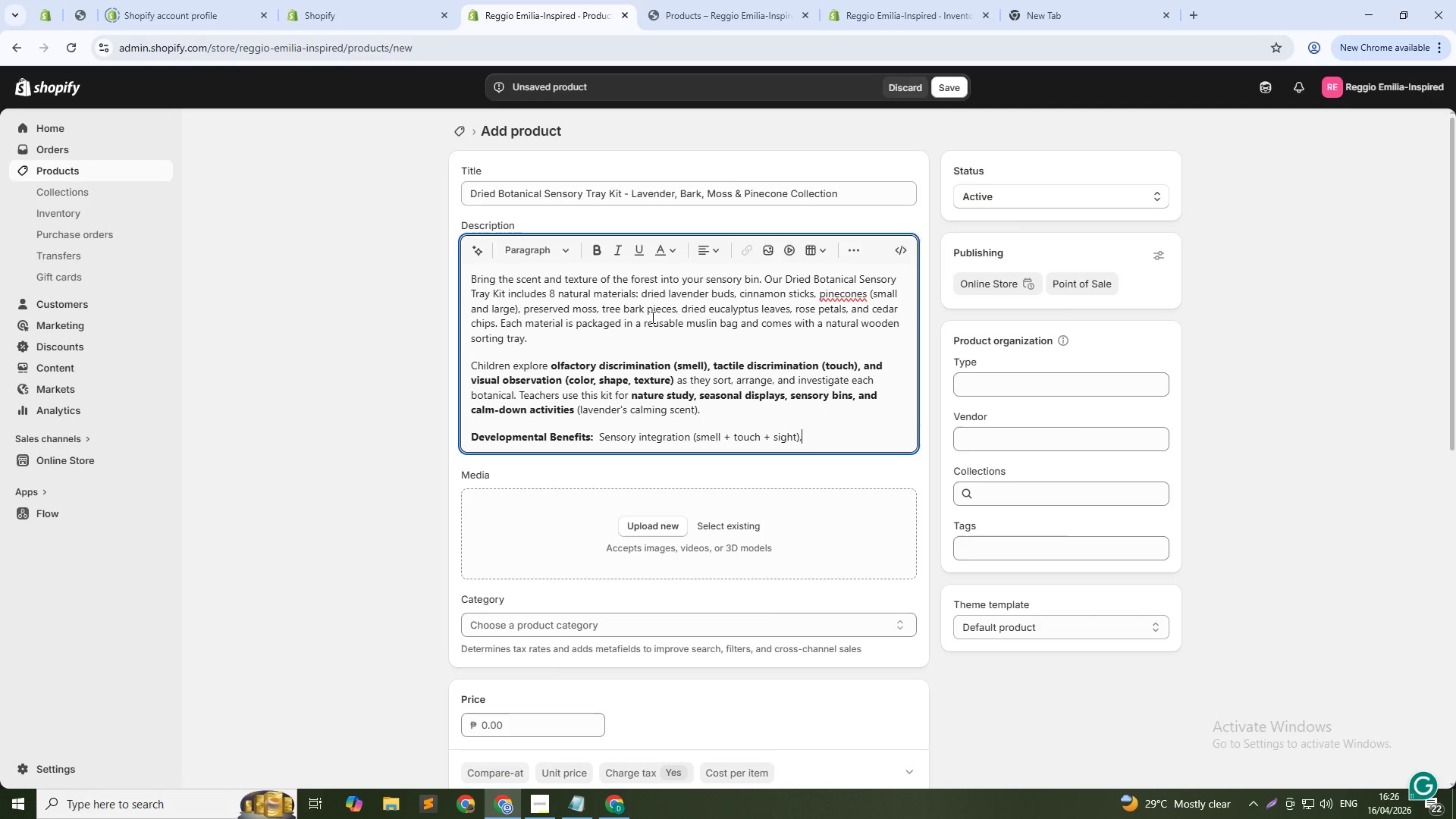 
key(Space)
 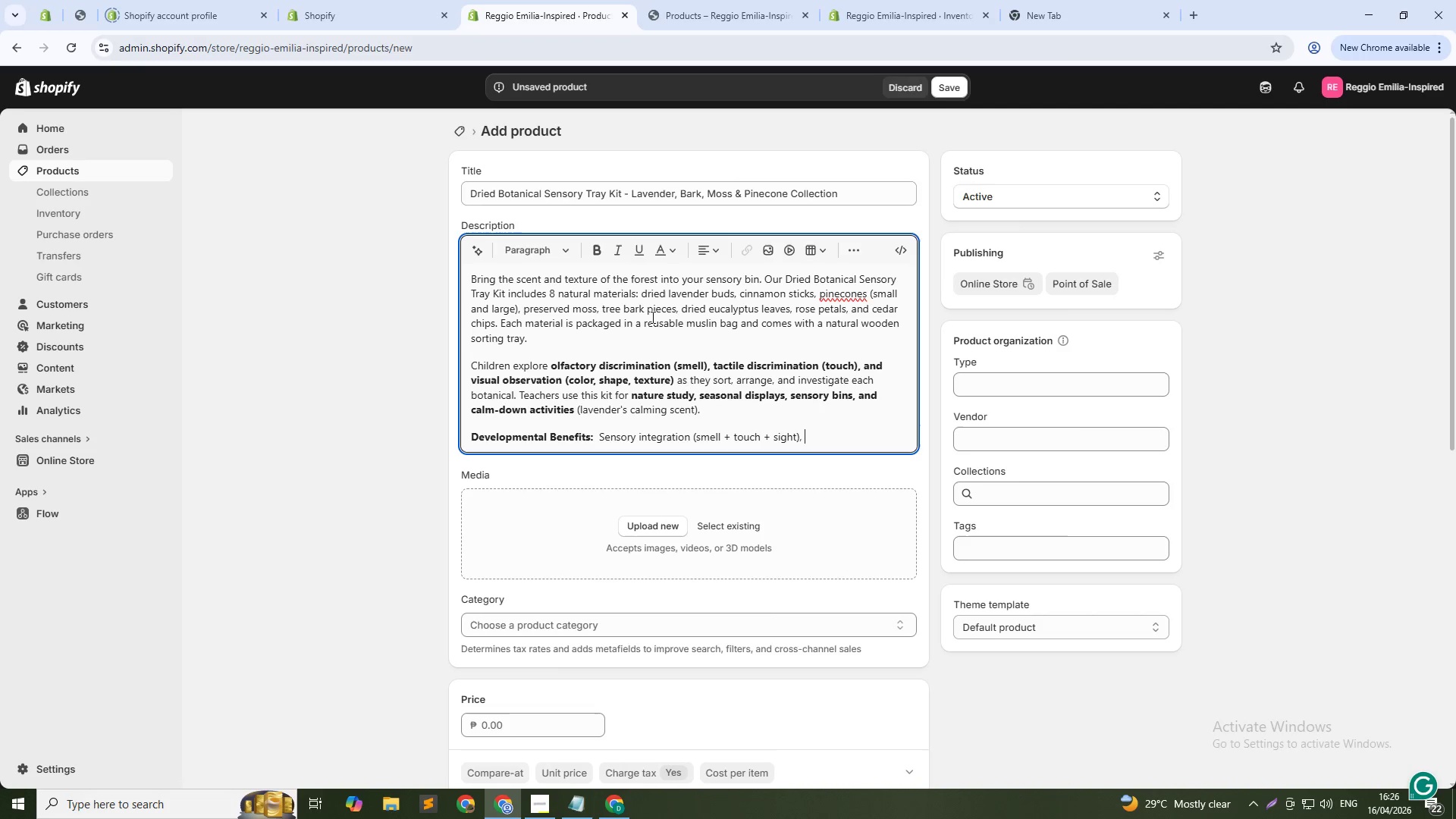 
type(vocaulary develp)
key(Backspace)
type(op)
key(Backspace)
key(Backspace)
key(Backspace)
key(Backspace)
type(bulary develp)
key(Backspace)
type(opment, cal)
key(Backspace)
key(Backspace)
type(lassification, scientific observation.)
 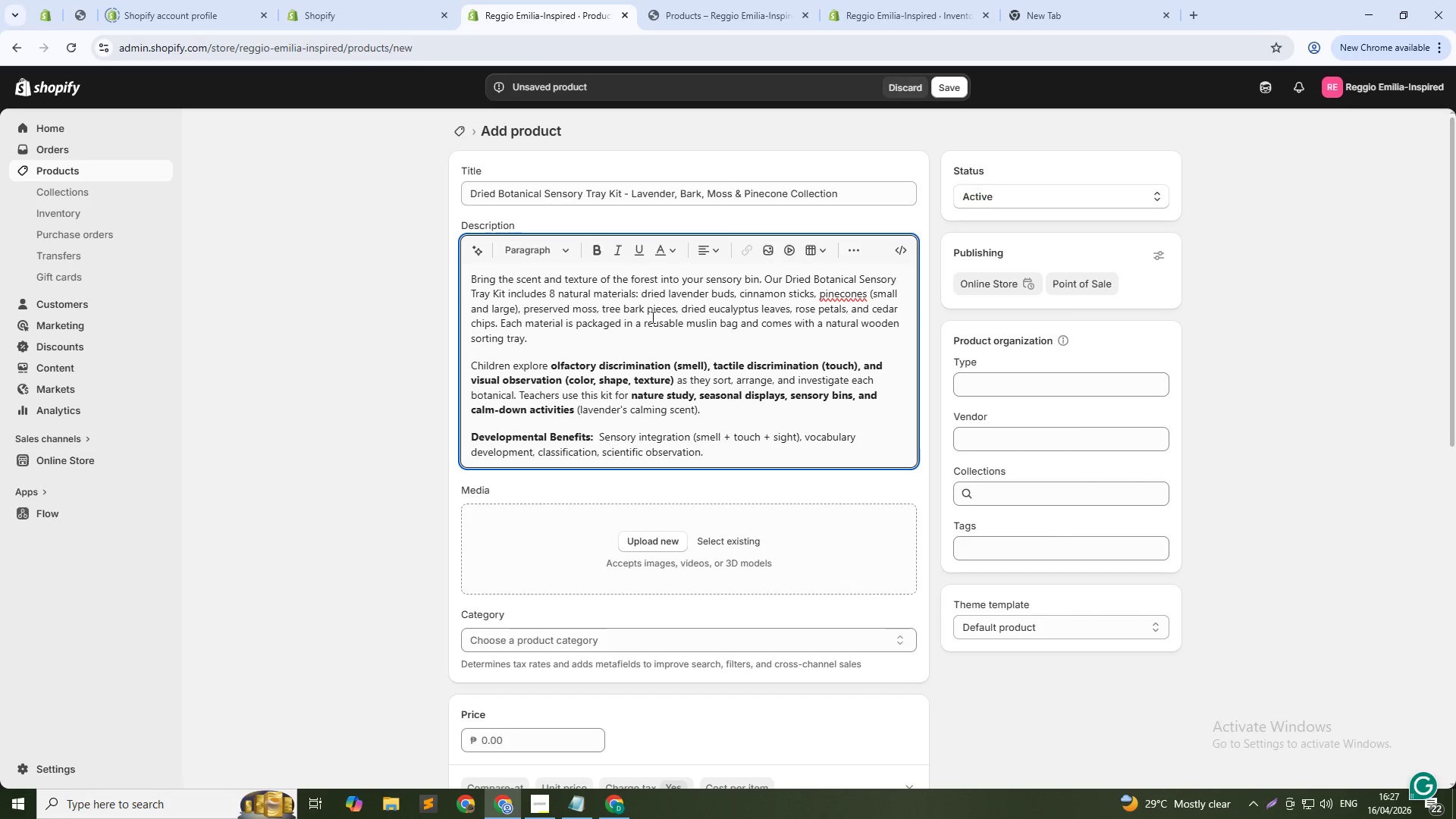 
key(Enter)
 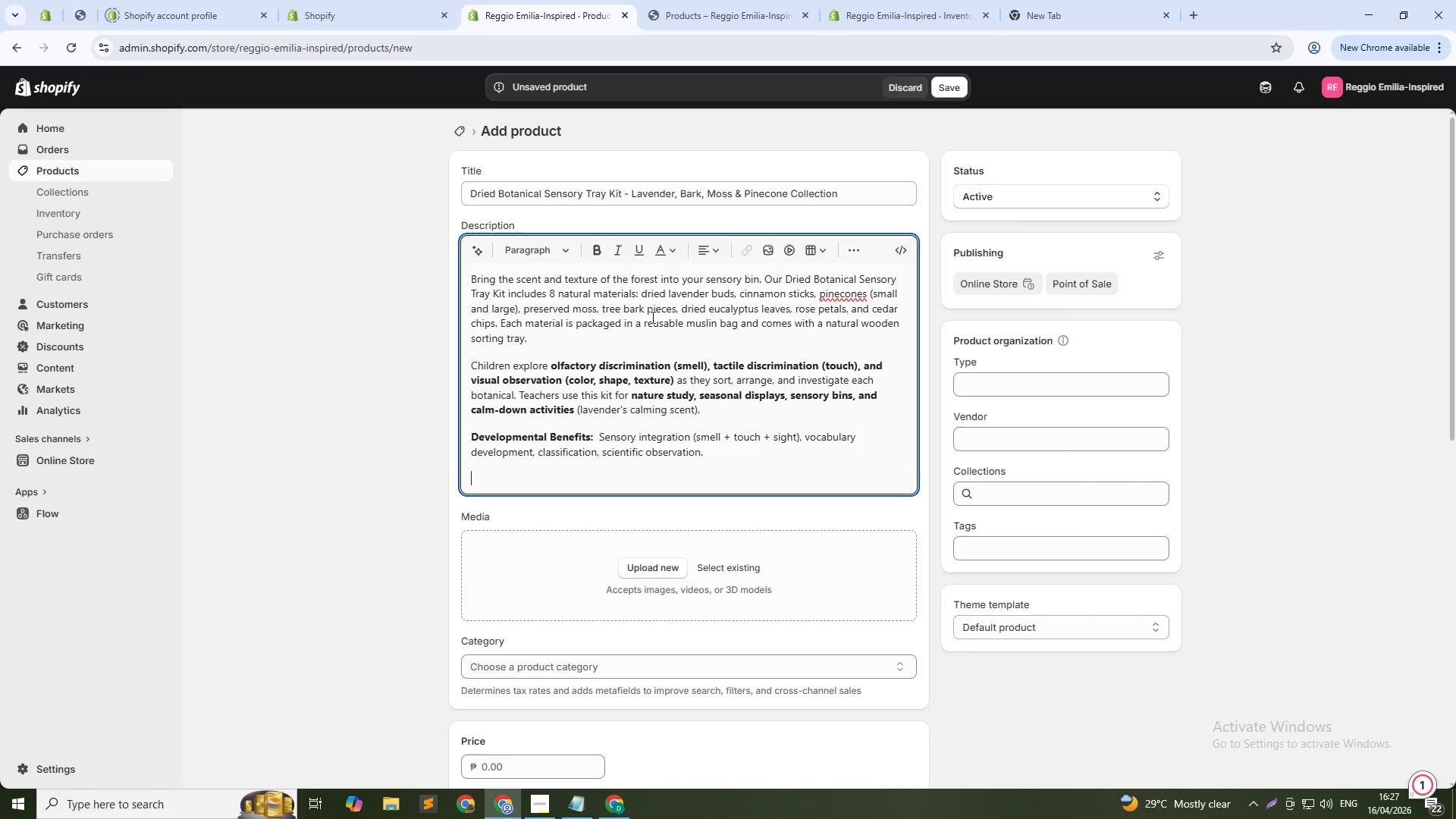 
hold_key(key=ShiftLeft, duration=0.7)
 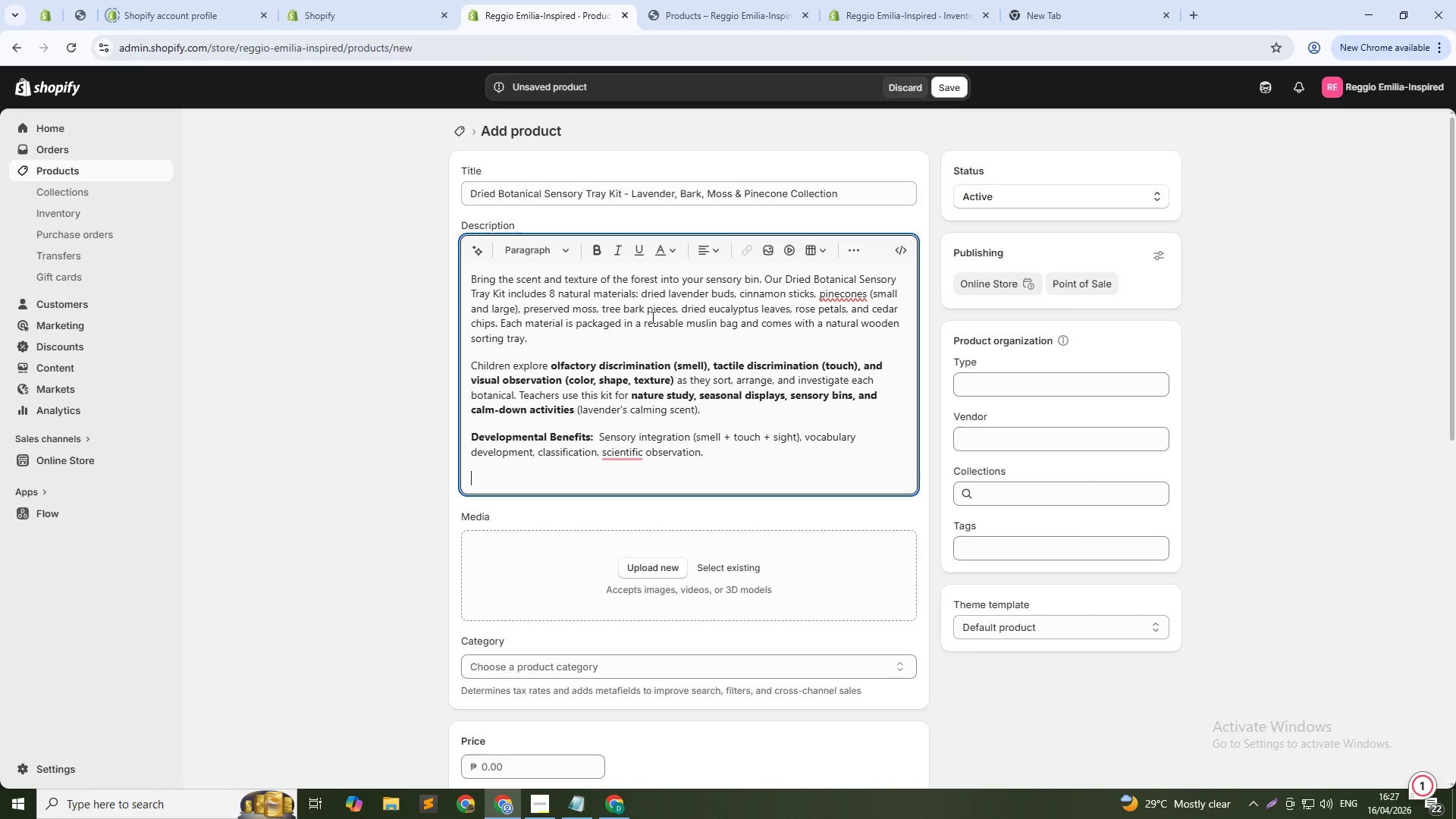 
key(Control+B)
 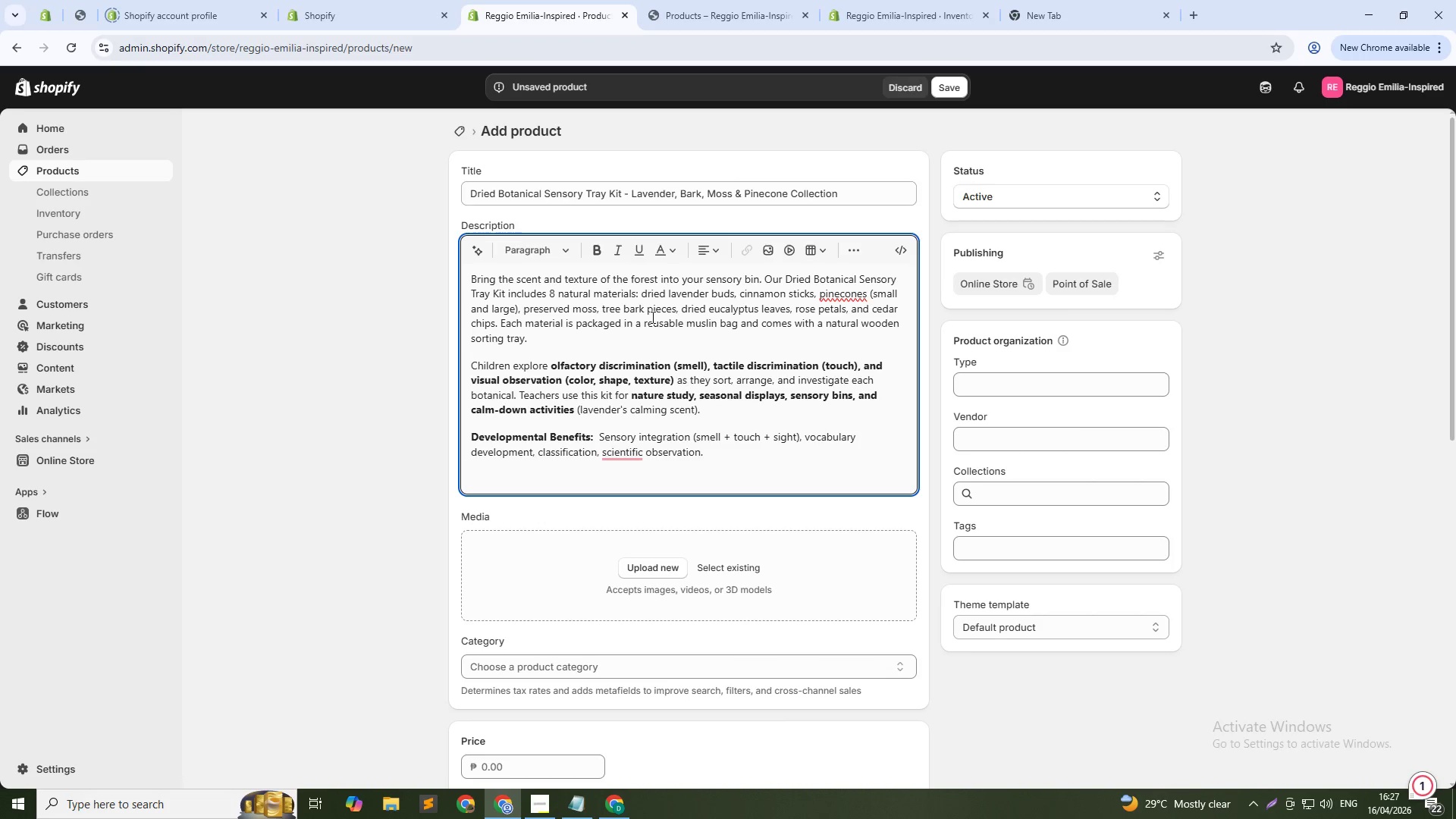 
type(Reggio Emilia ALignment: )
 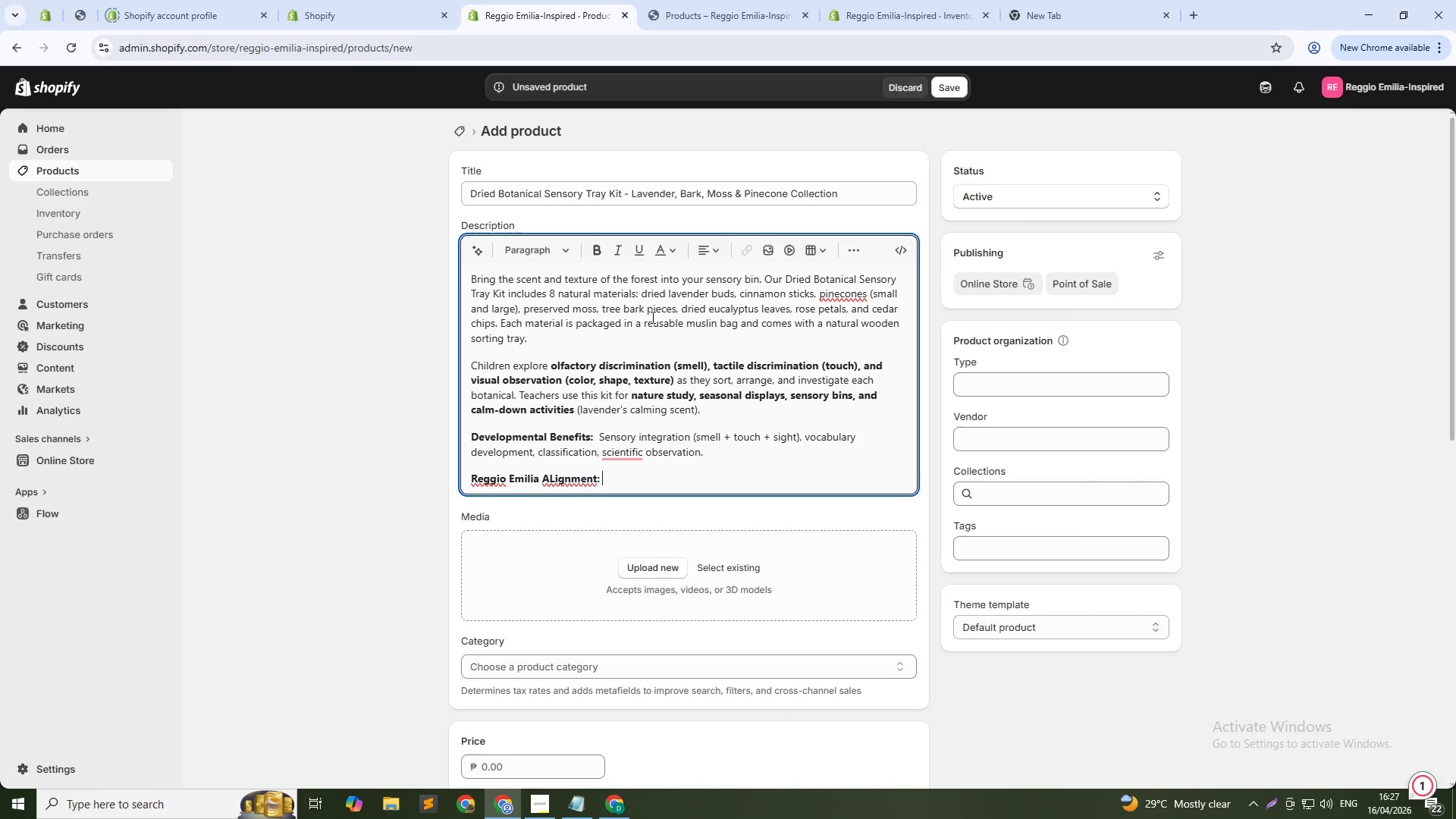 
key(Control+B)
 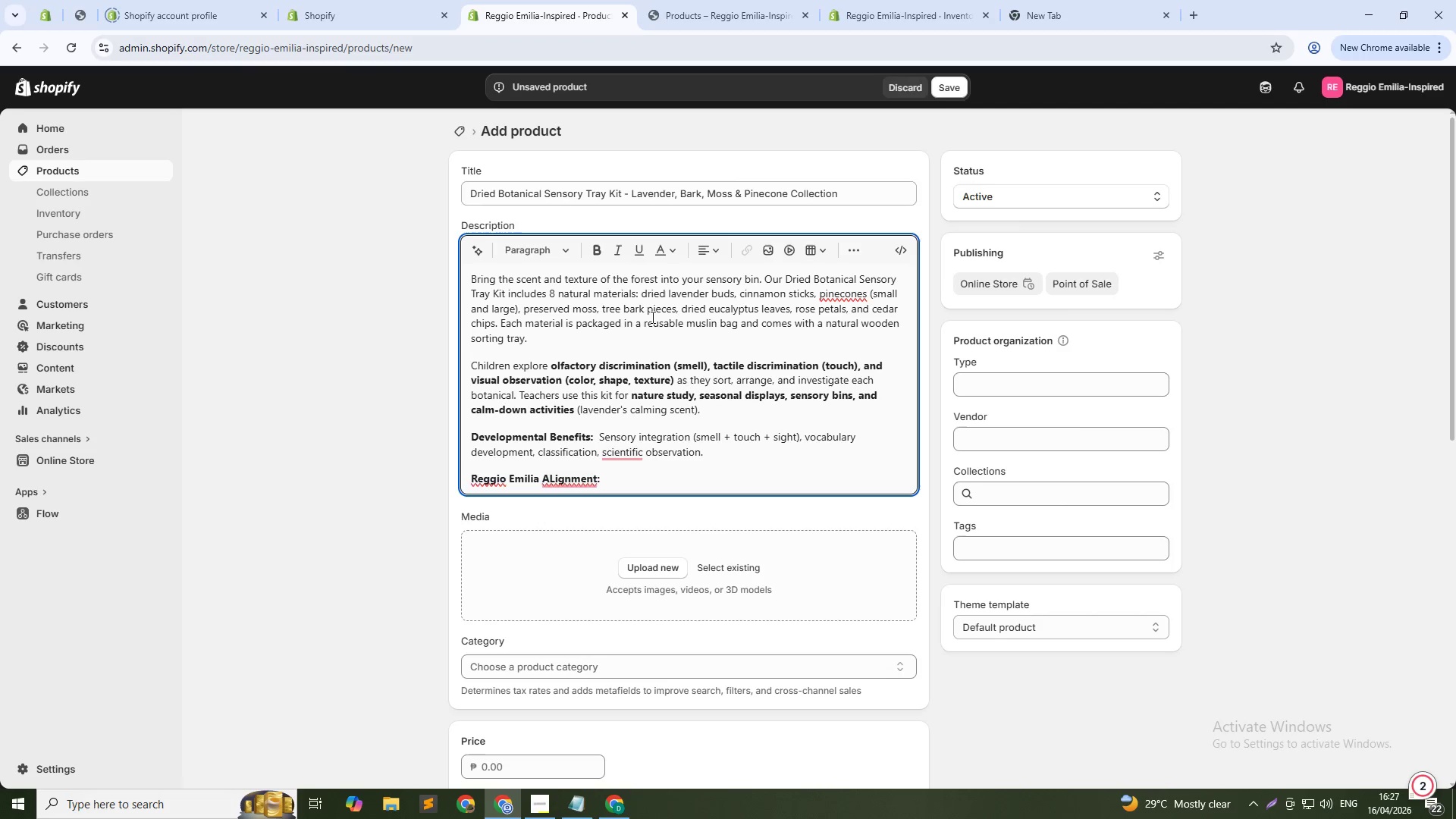 
hold_key(key=ArrowLeft, duration=0.77)
 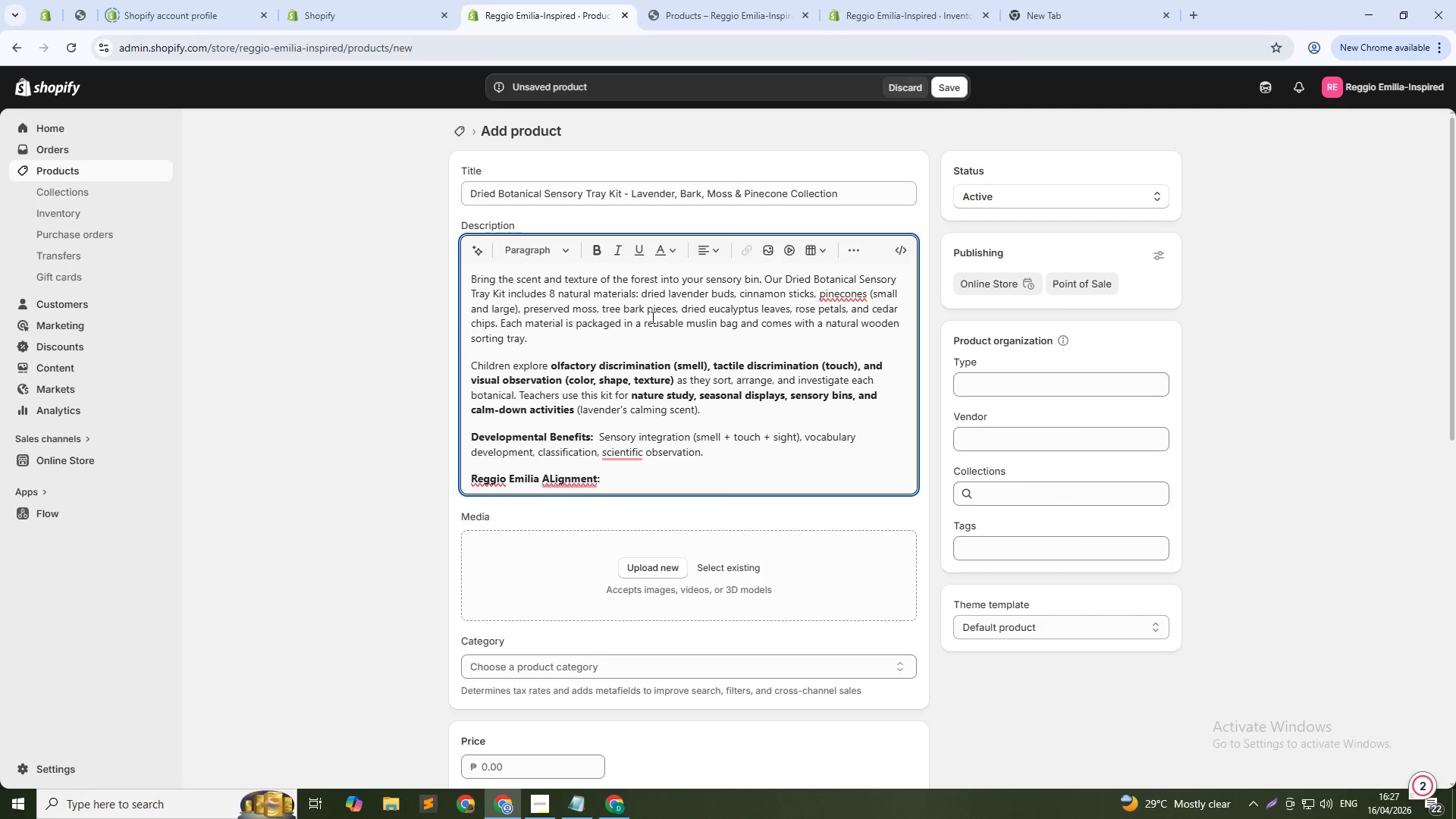 
key(Backspace)
 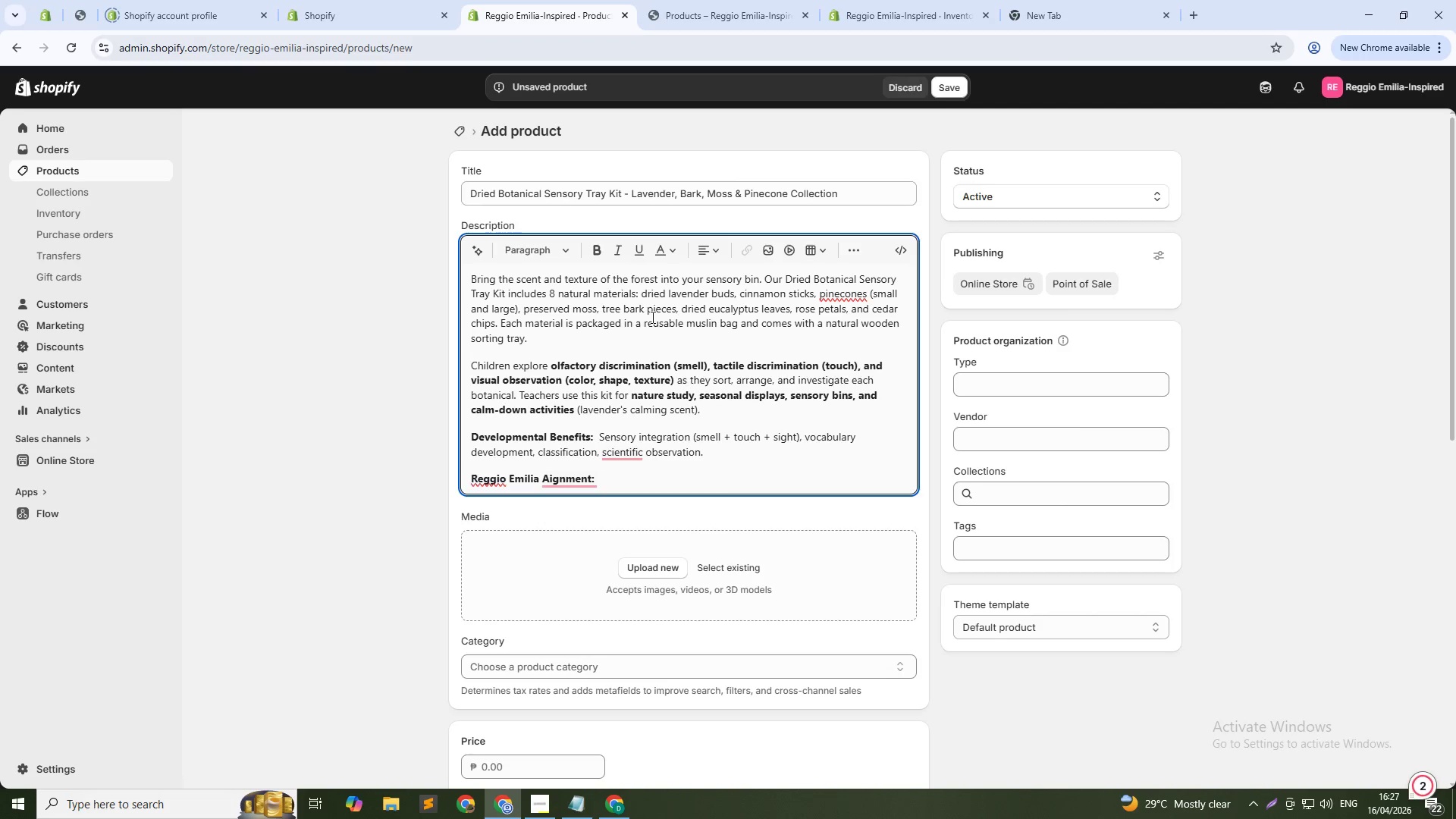 
key(L)
 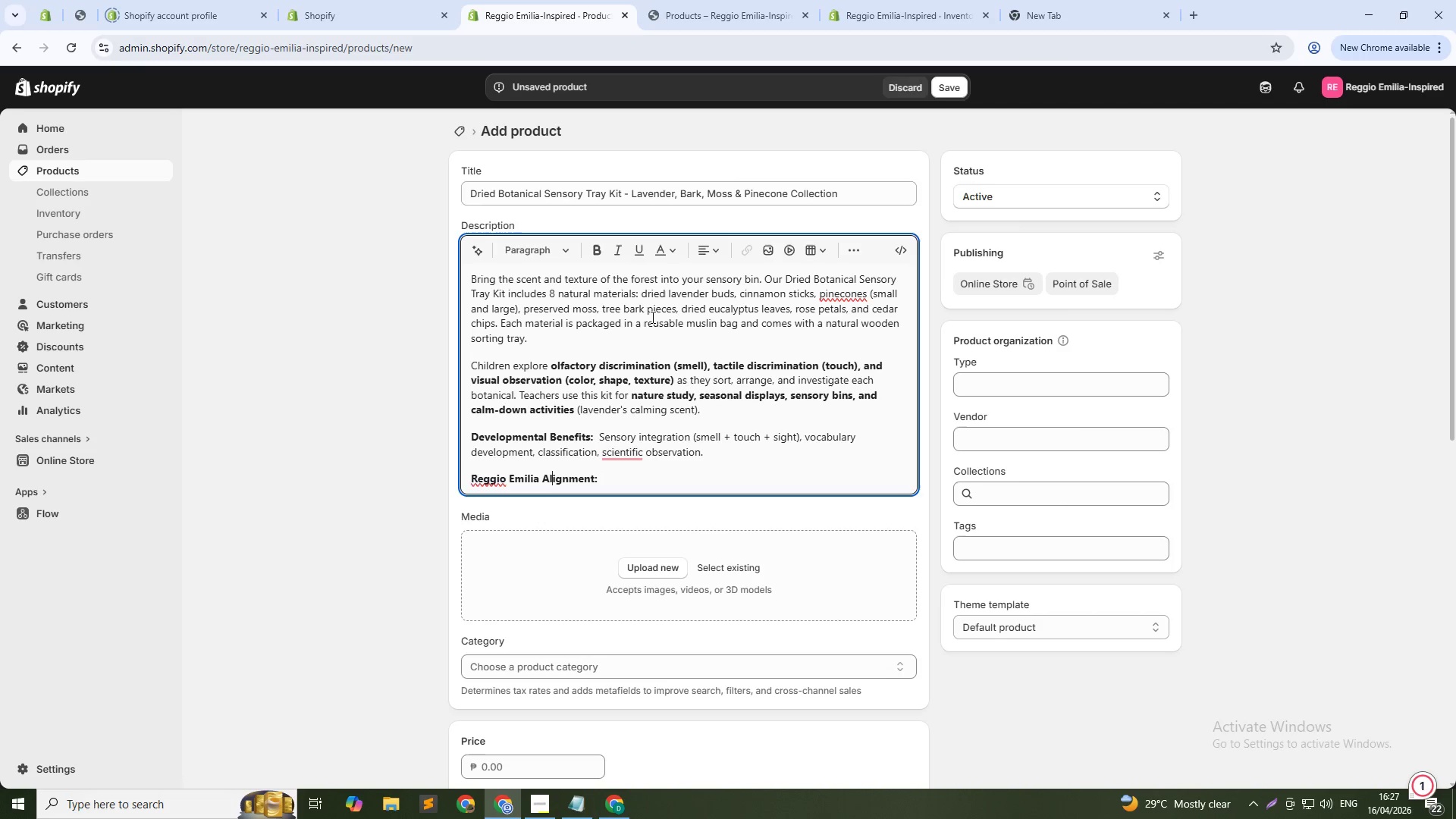 
key(ArrowDown)
 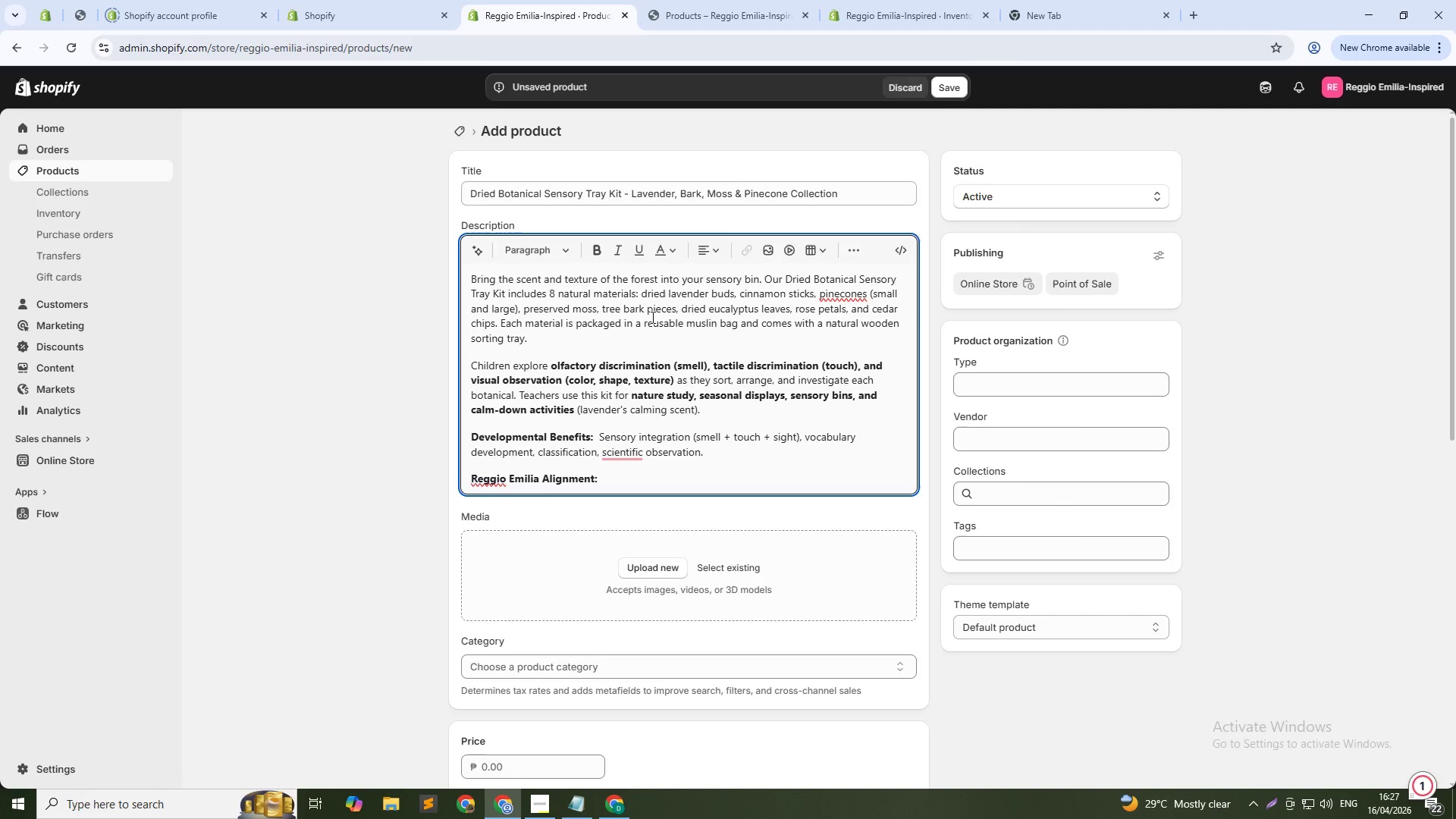 
type(Natu)
key(Backspace)
key(Backspace)
key(Backspace)
key(Backspace)
 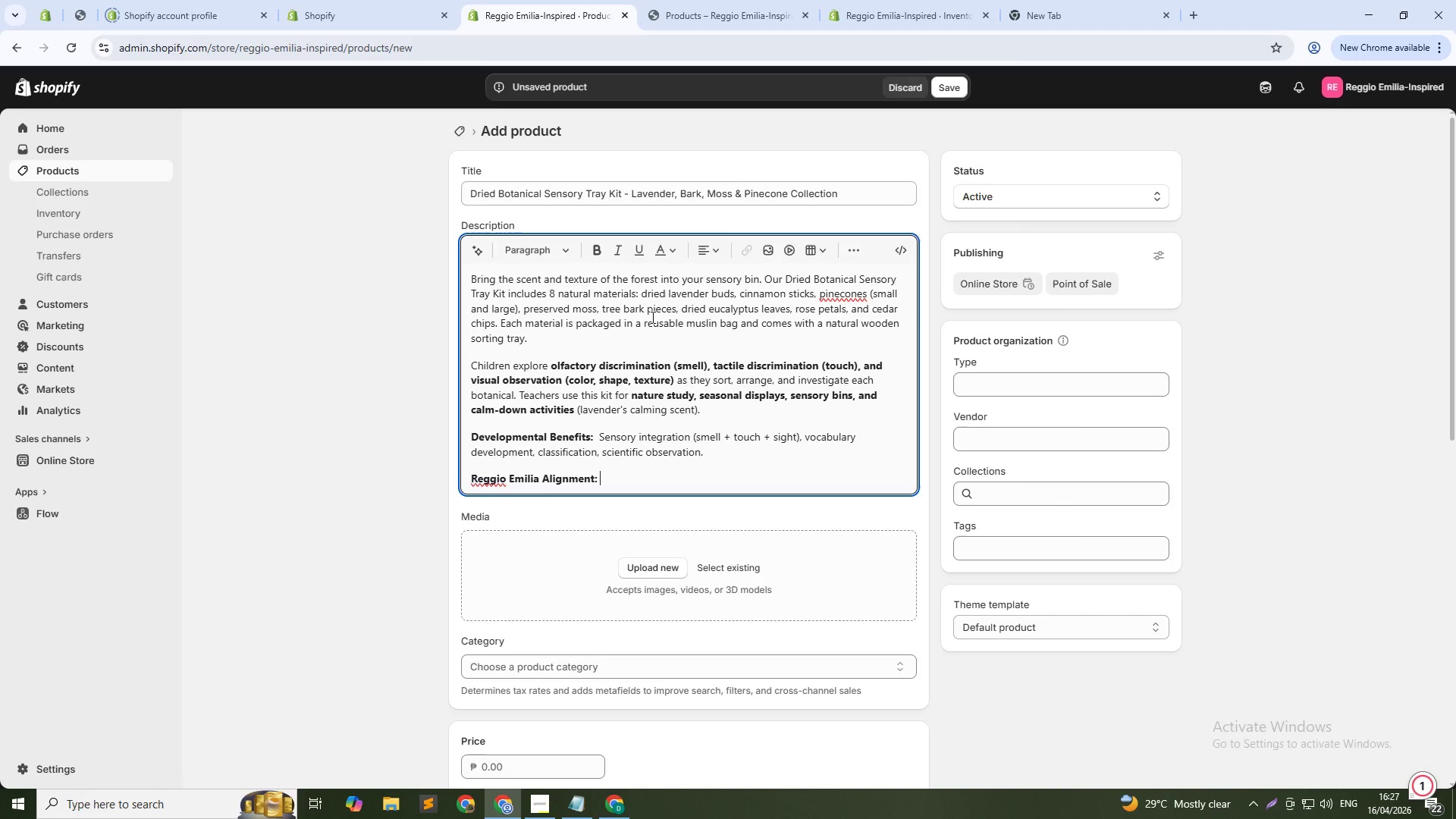 
key(Control+B)
 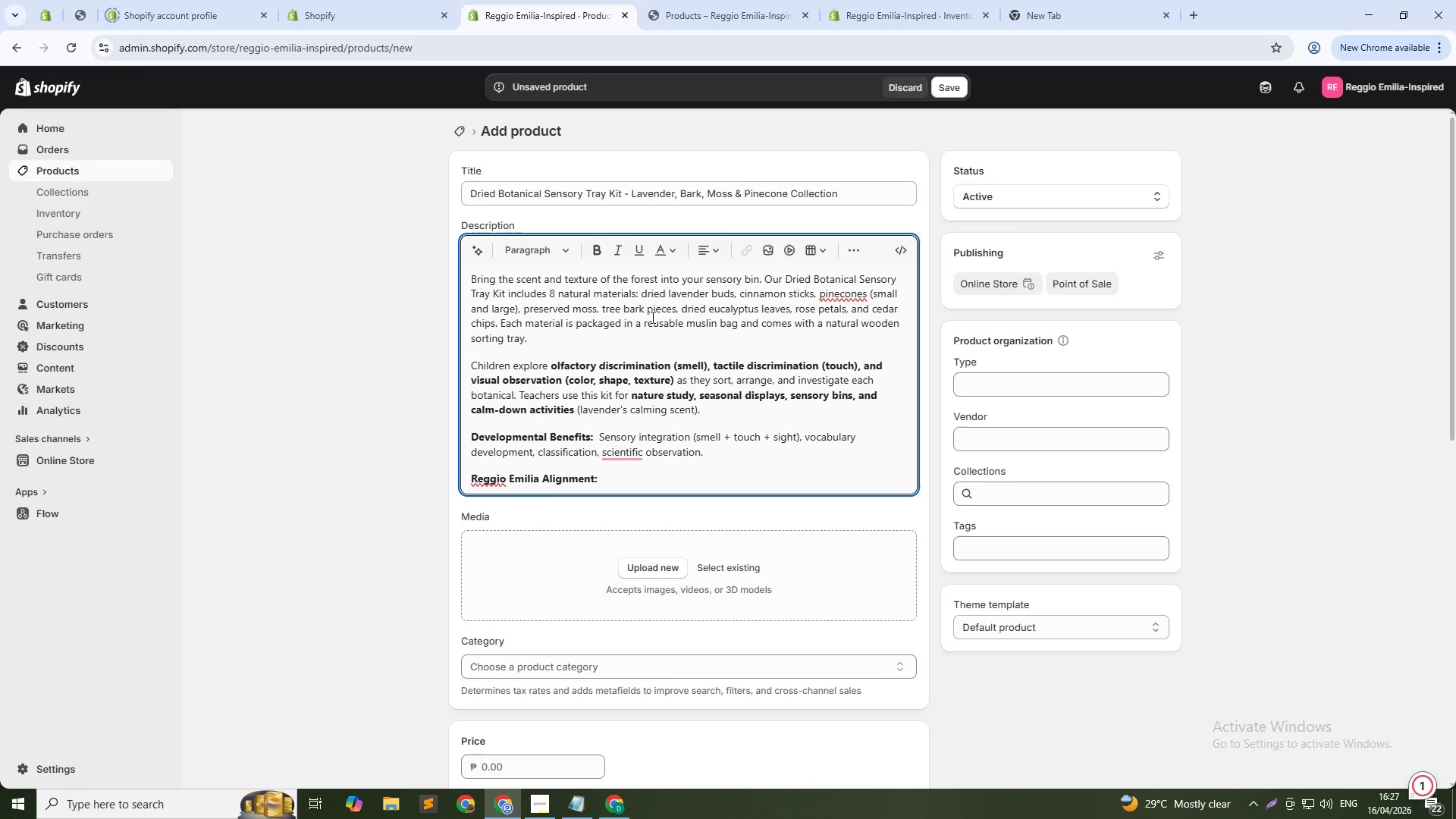 
type(Natural materials as "")
 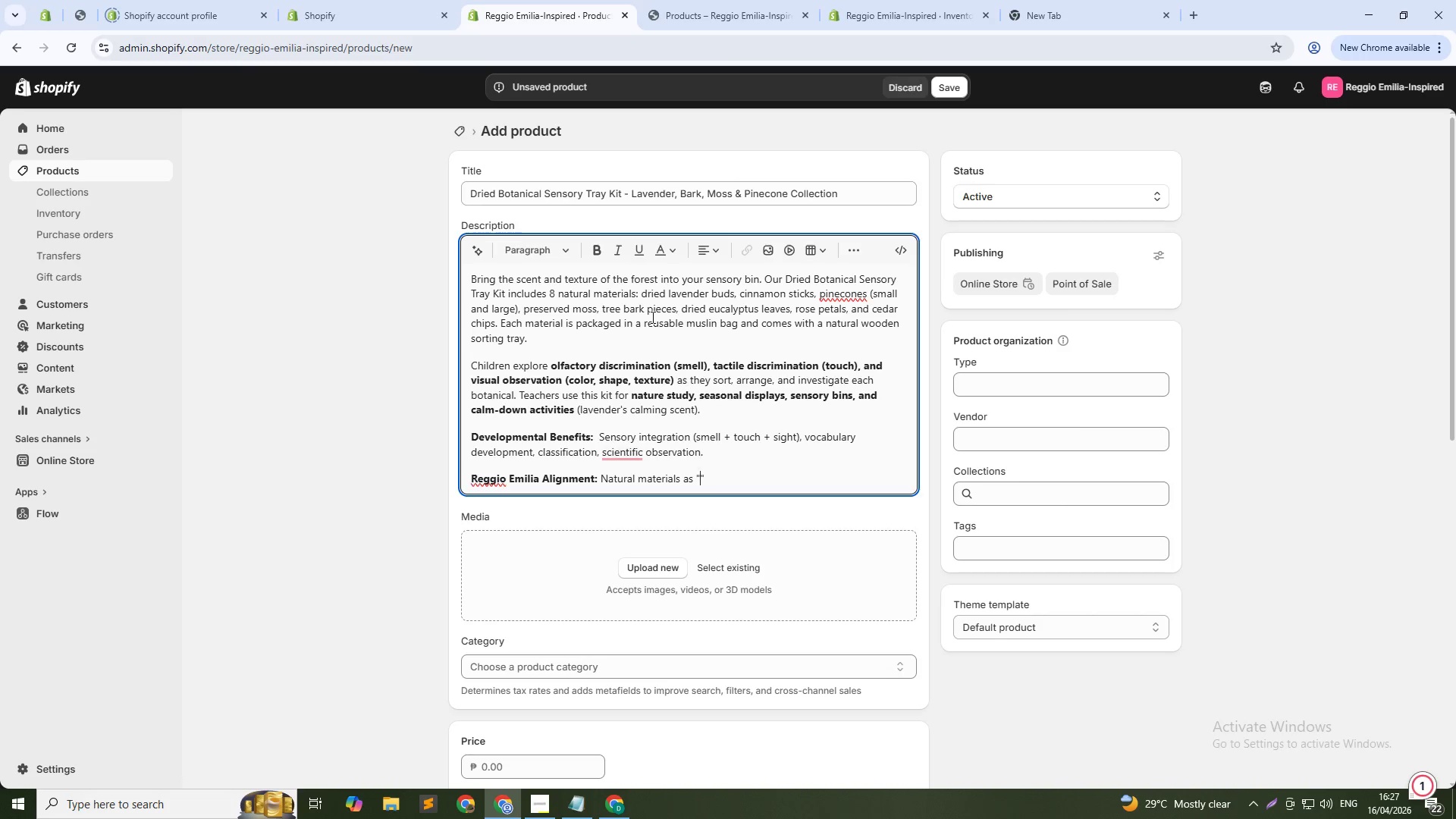 
 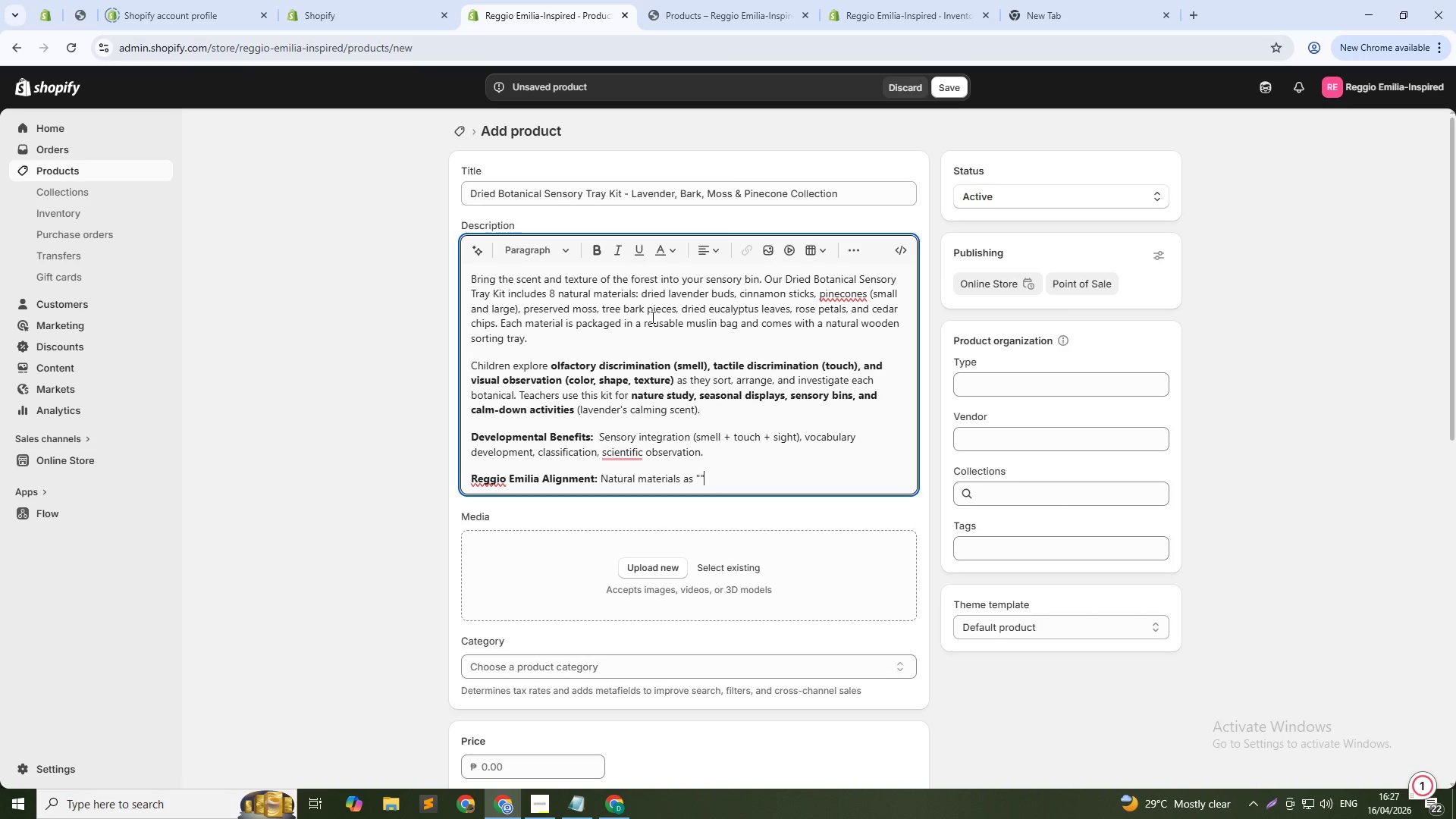 
key(ArrowLeft)
 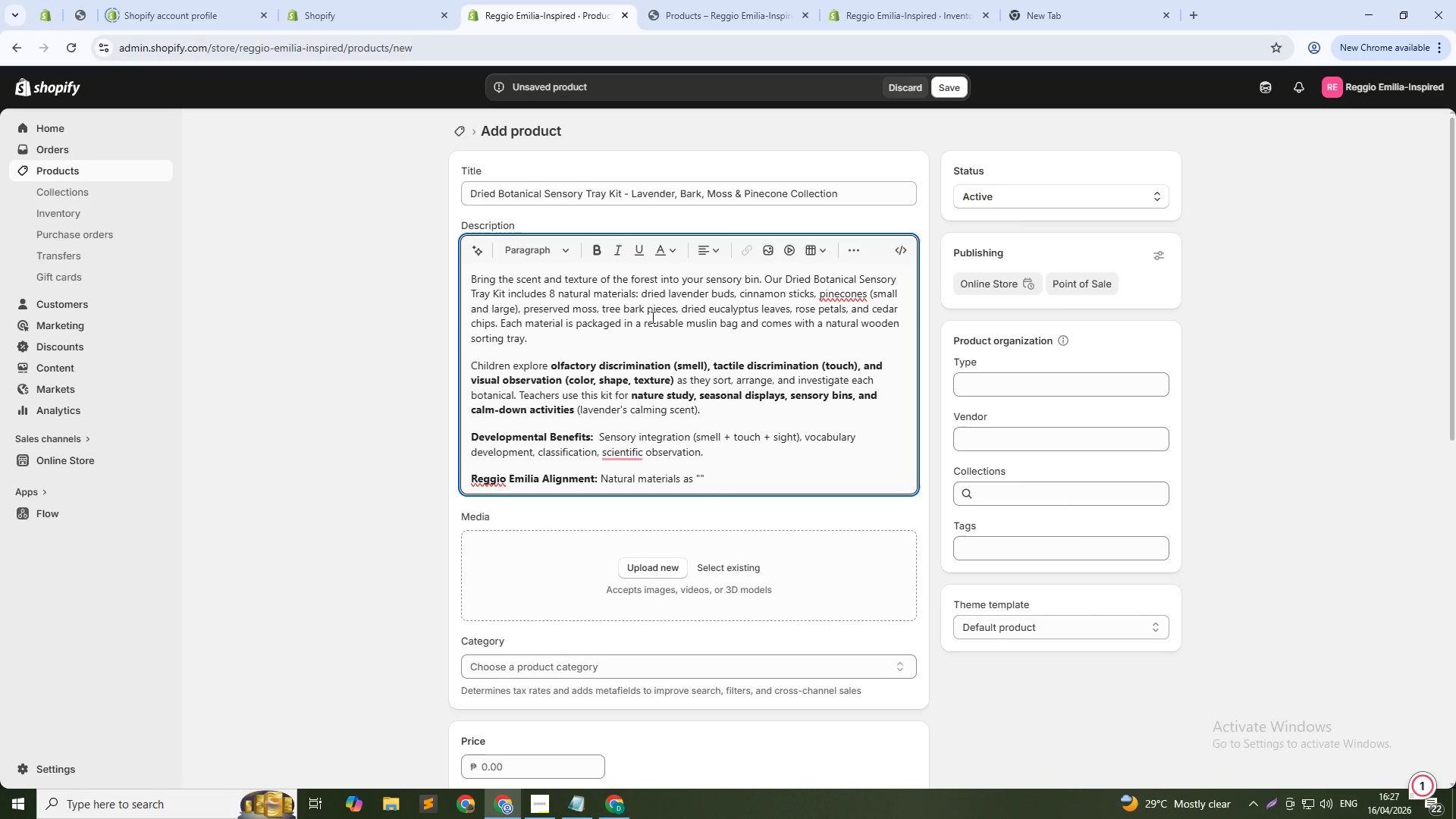 
type(provocations)
 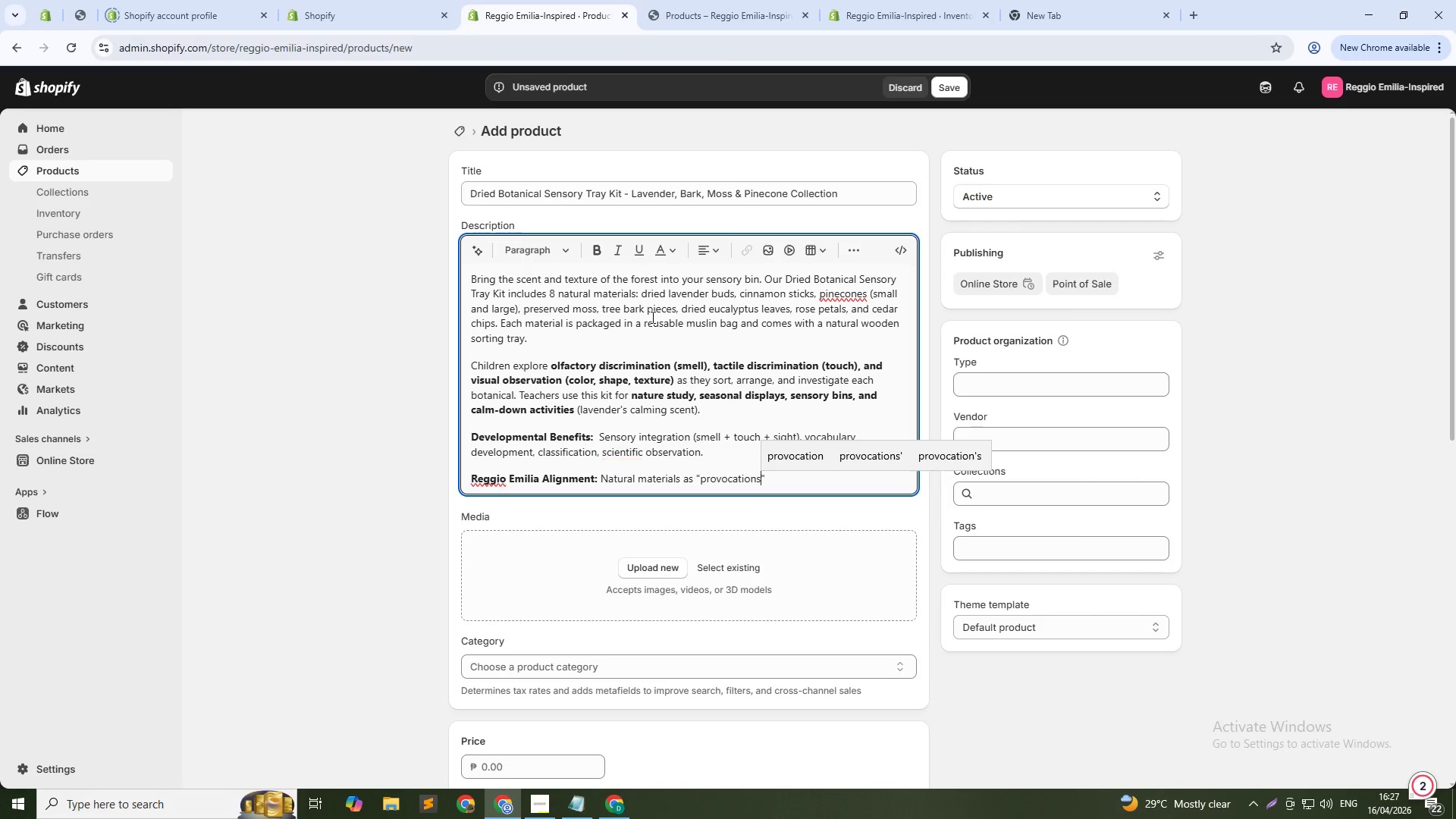 
key(ArrowDown)
 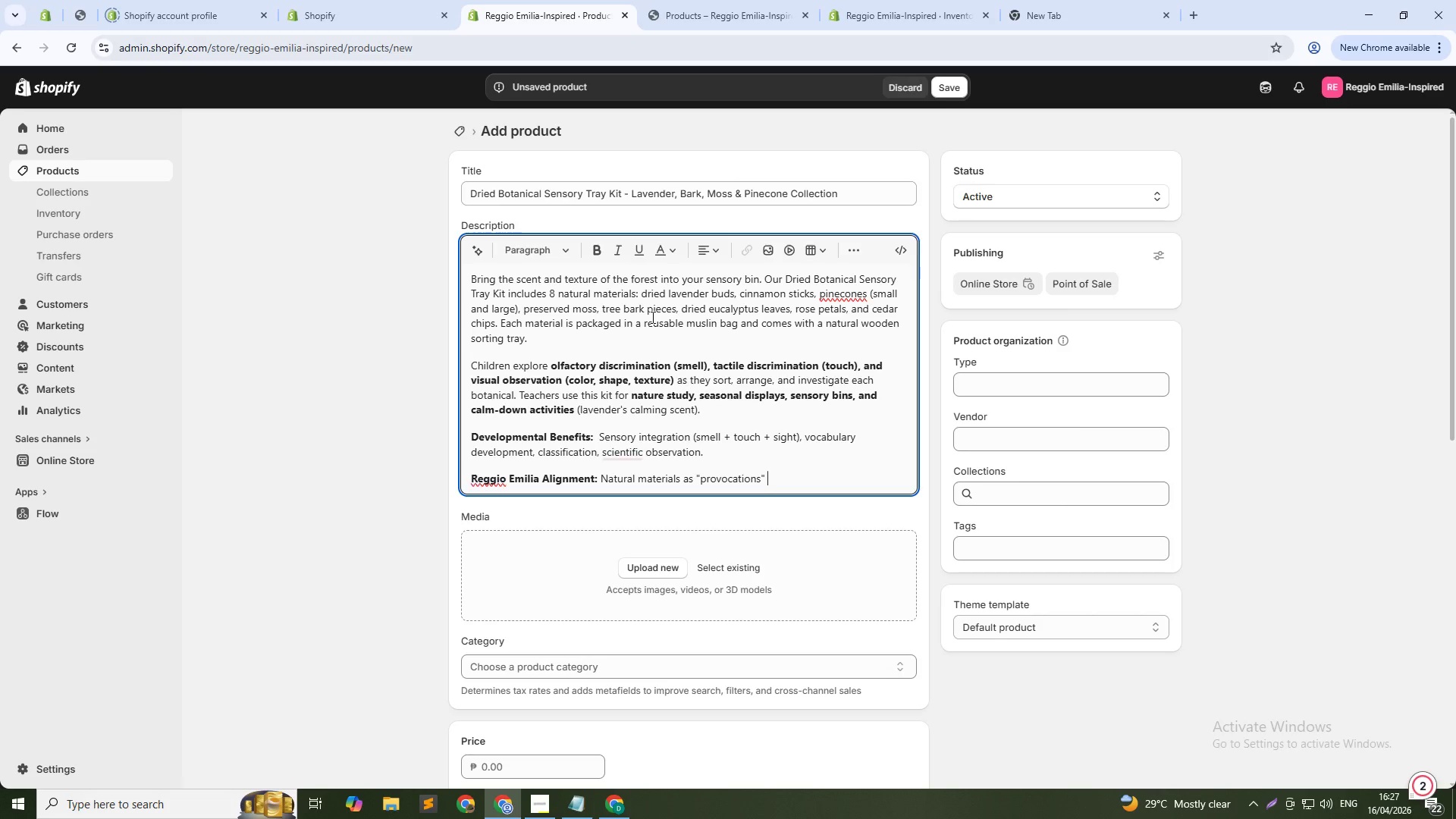 
type( for inquiry and )
 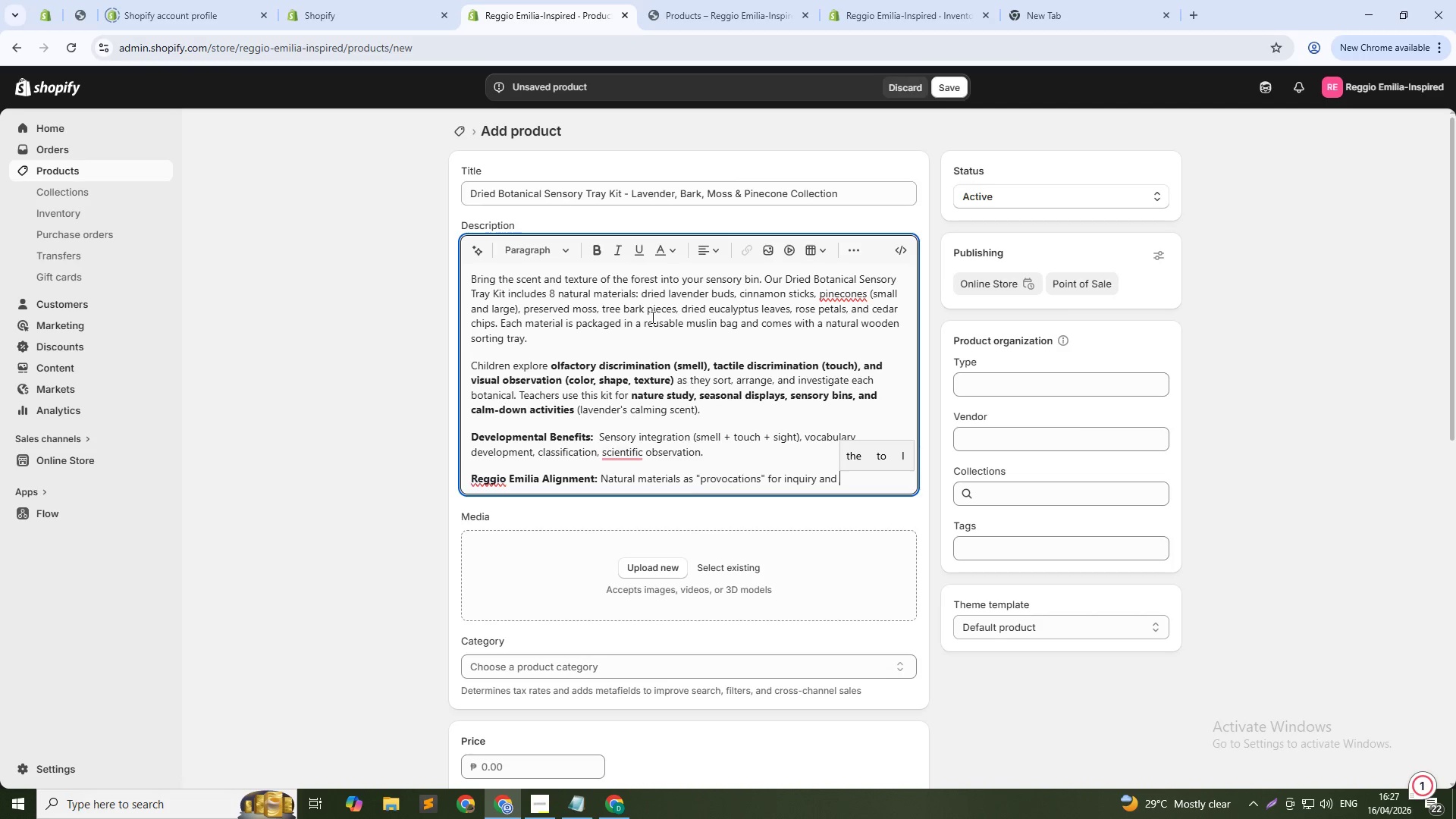 
wait(8.19)
 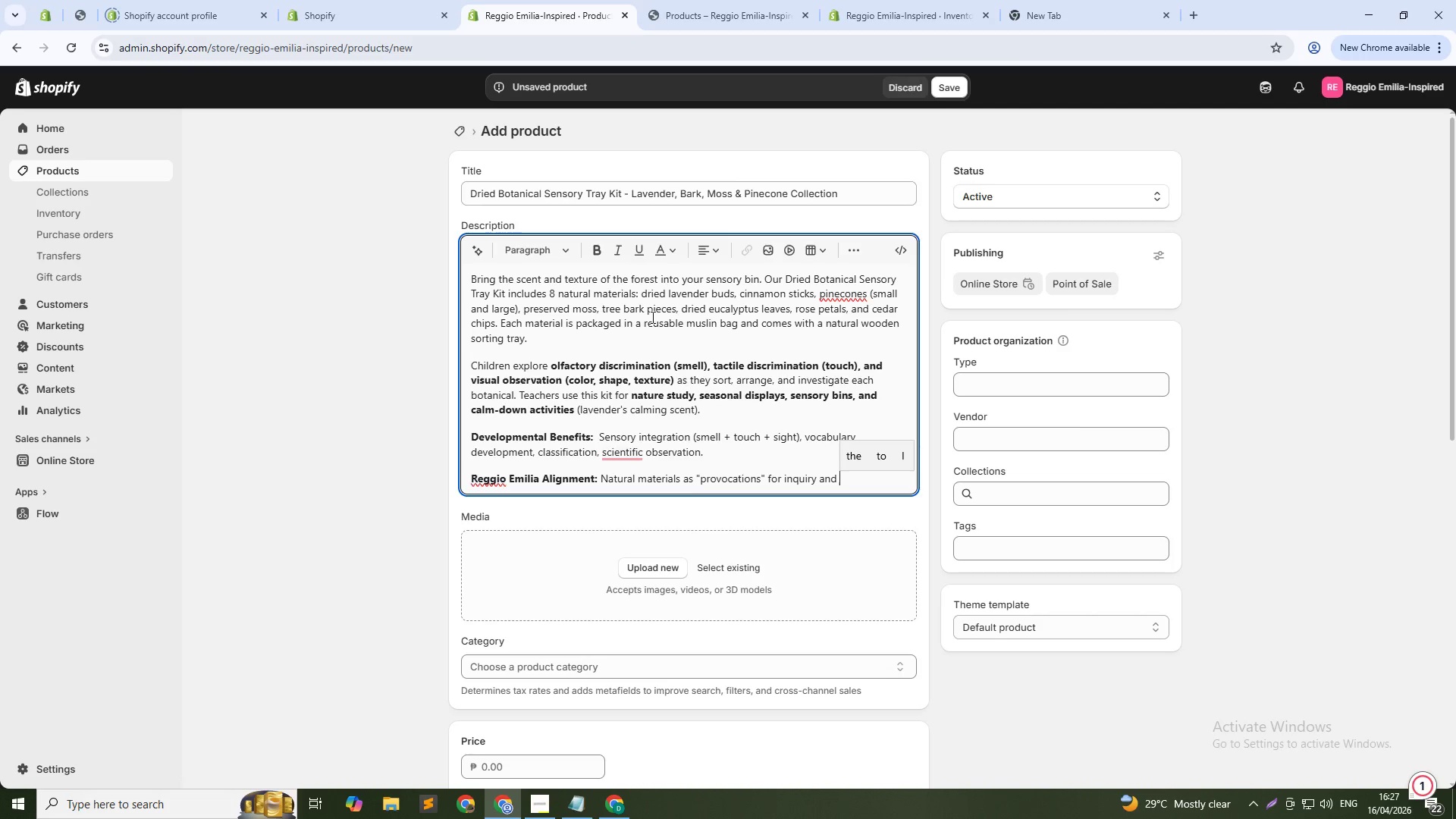 
type(documentation.)
 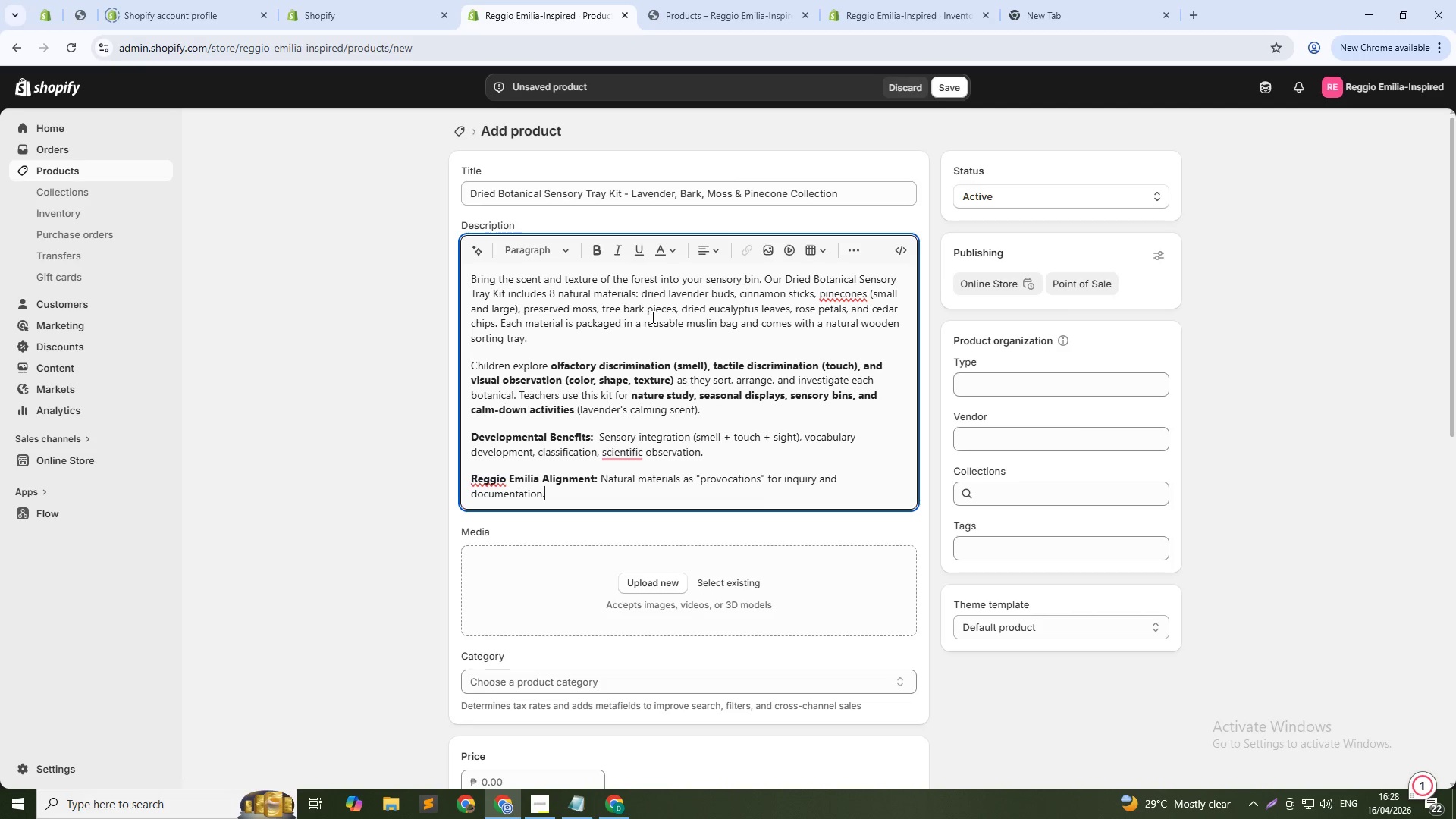 
wait(18.75)
 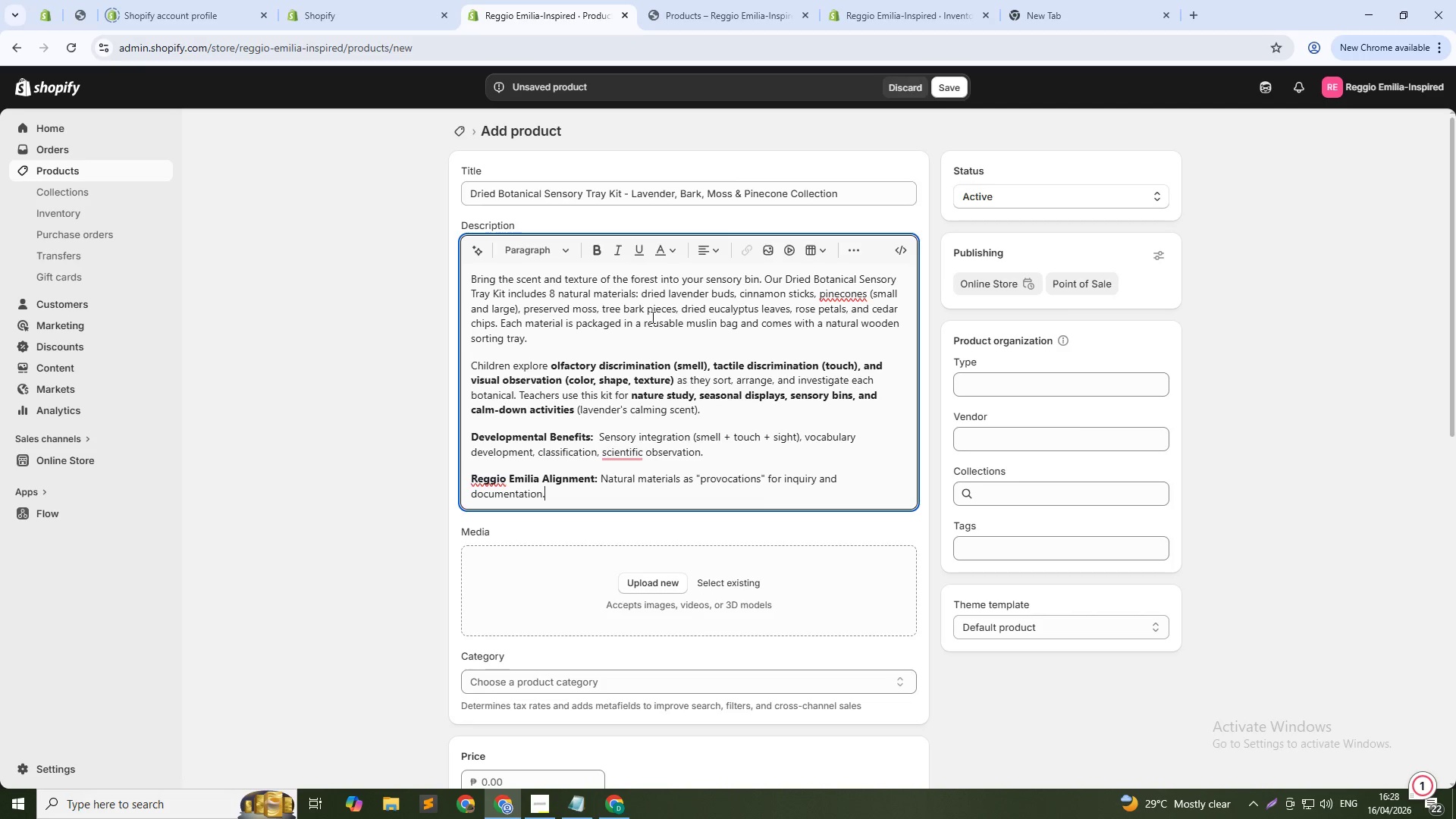 
scroll: coordinate [484, 602], scroll_direction: down, amount: 5.0
 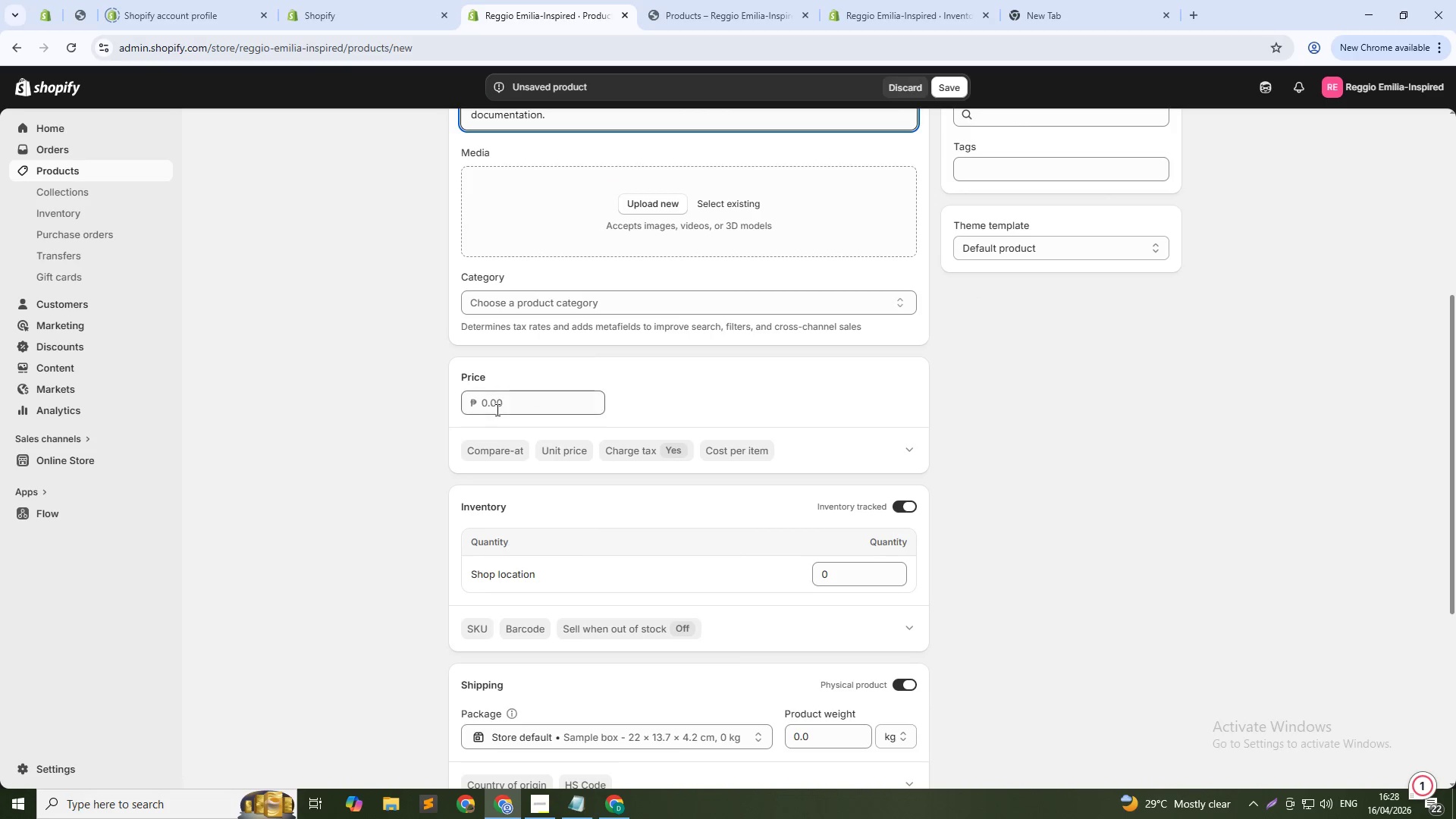 
left_click([507, 397])
 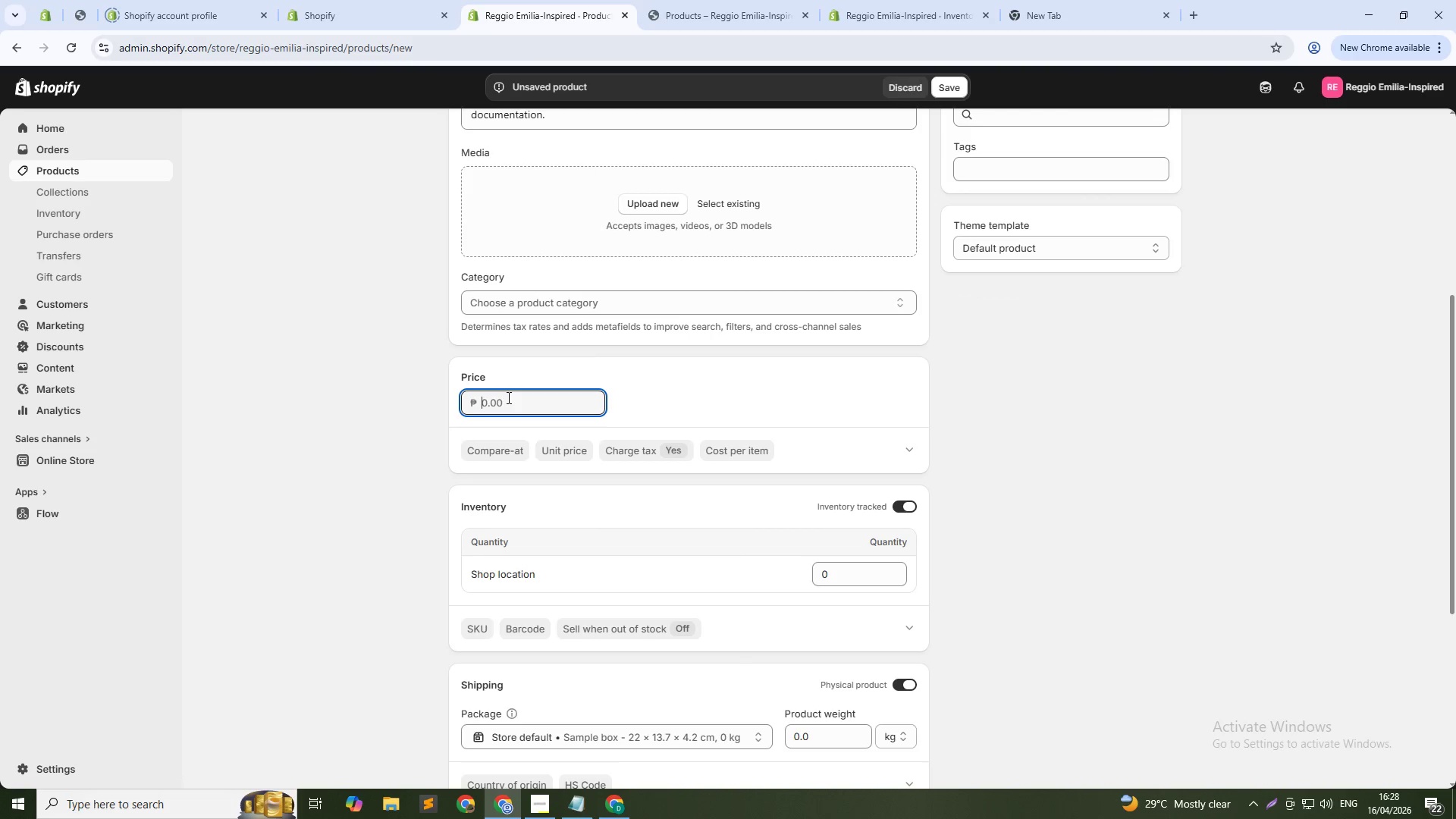 
left_click([507, 397])
 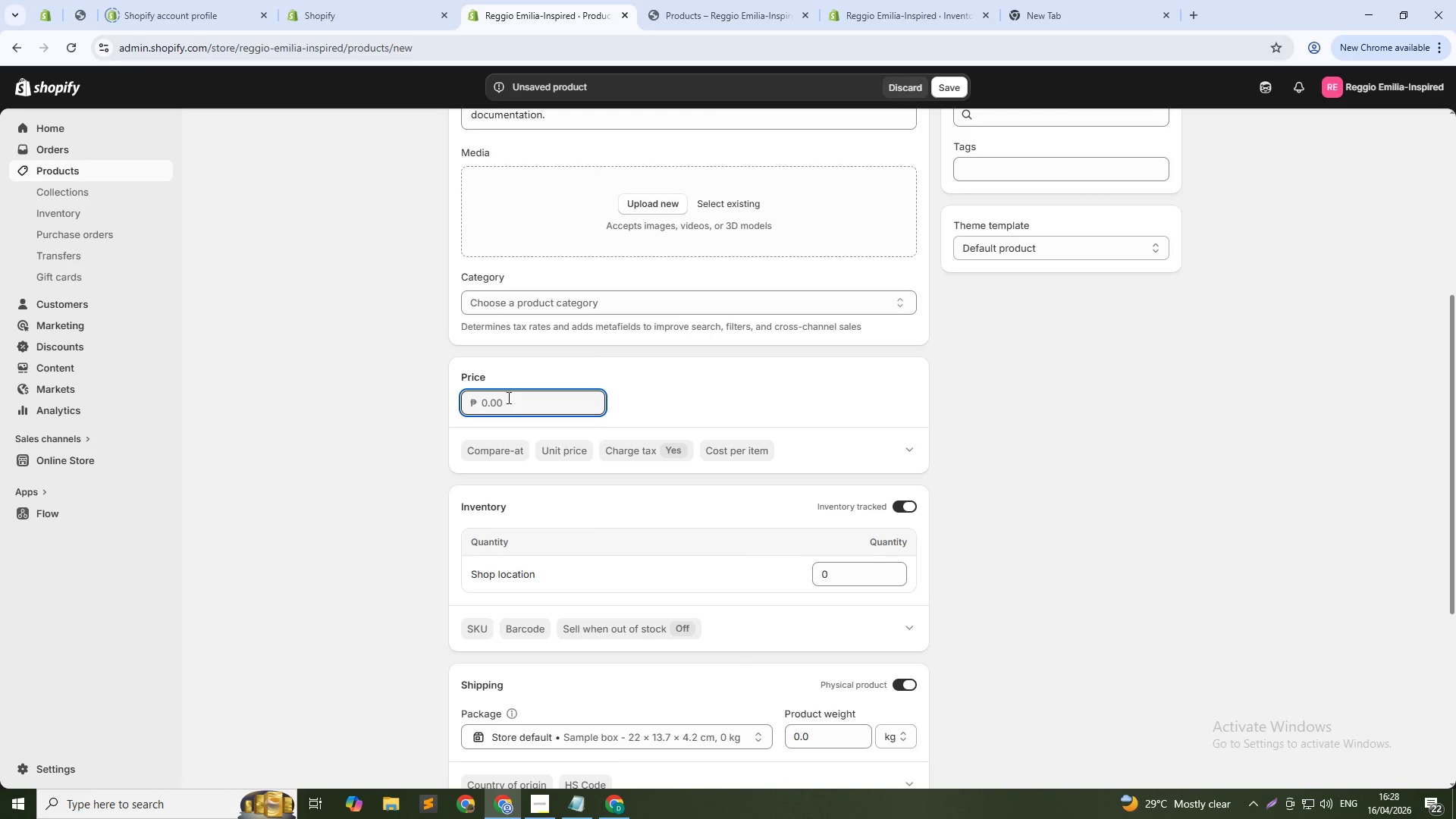 
key(Numpad5)
 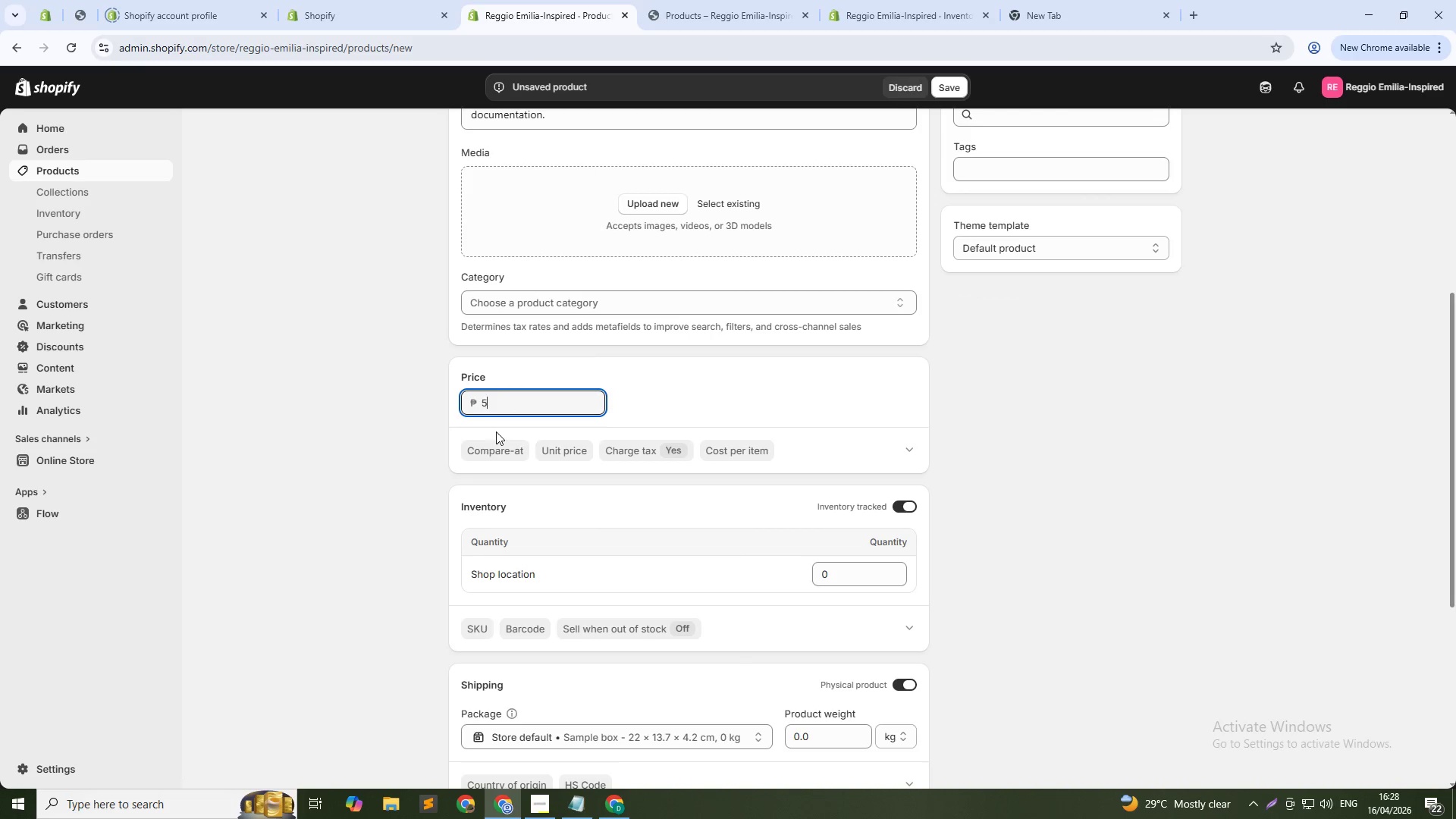 
key(Numpad5)
 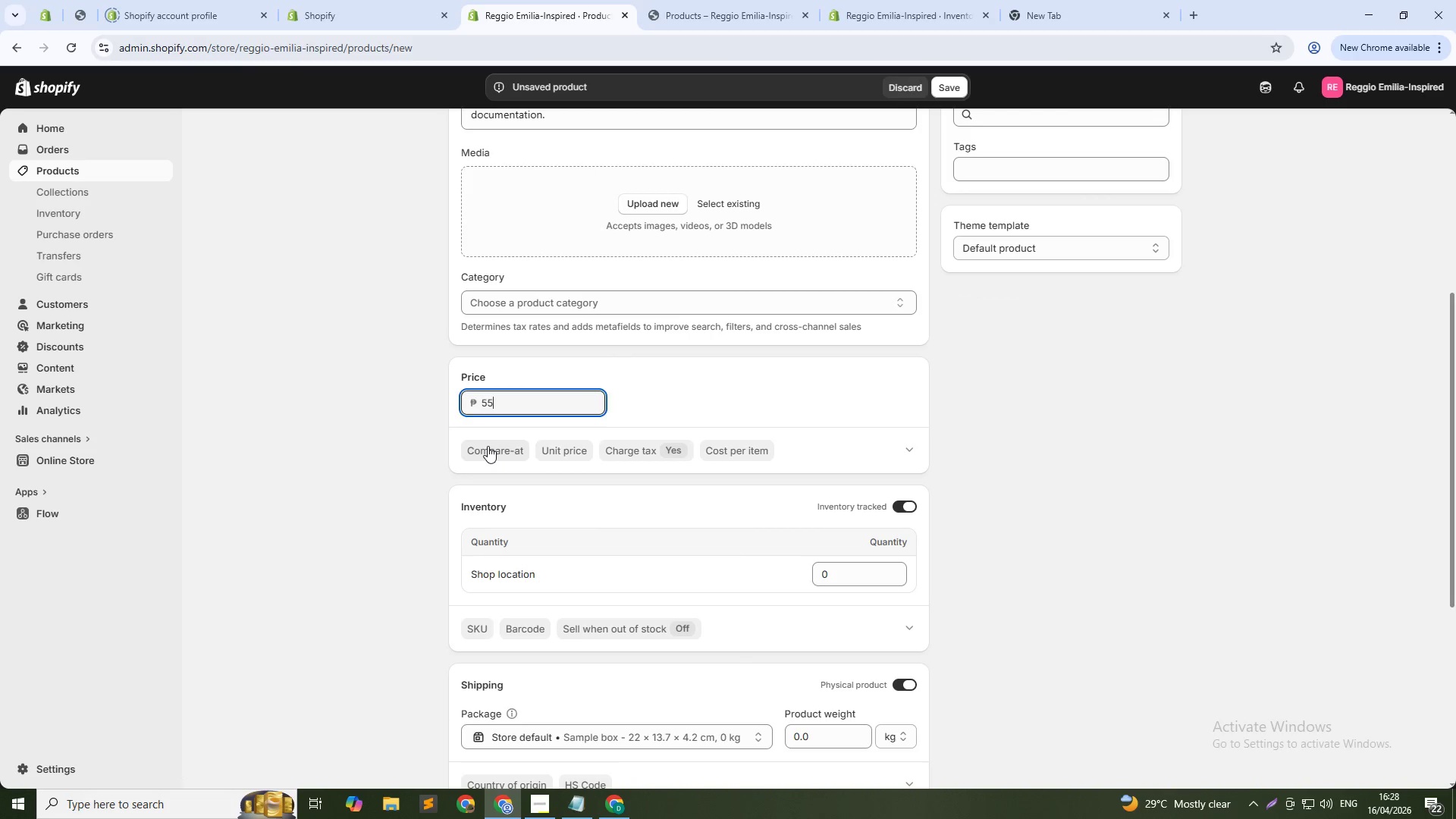 
left_click([488, 446])
 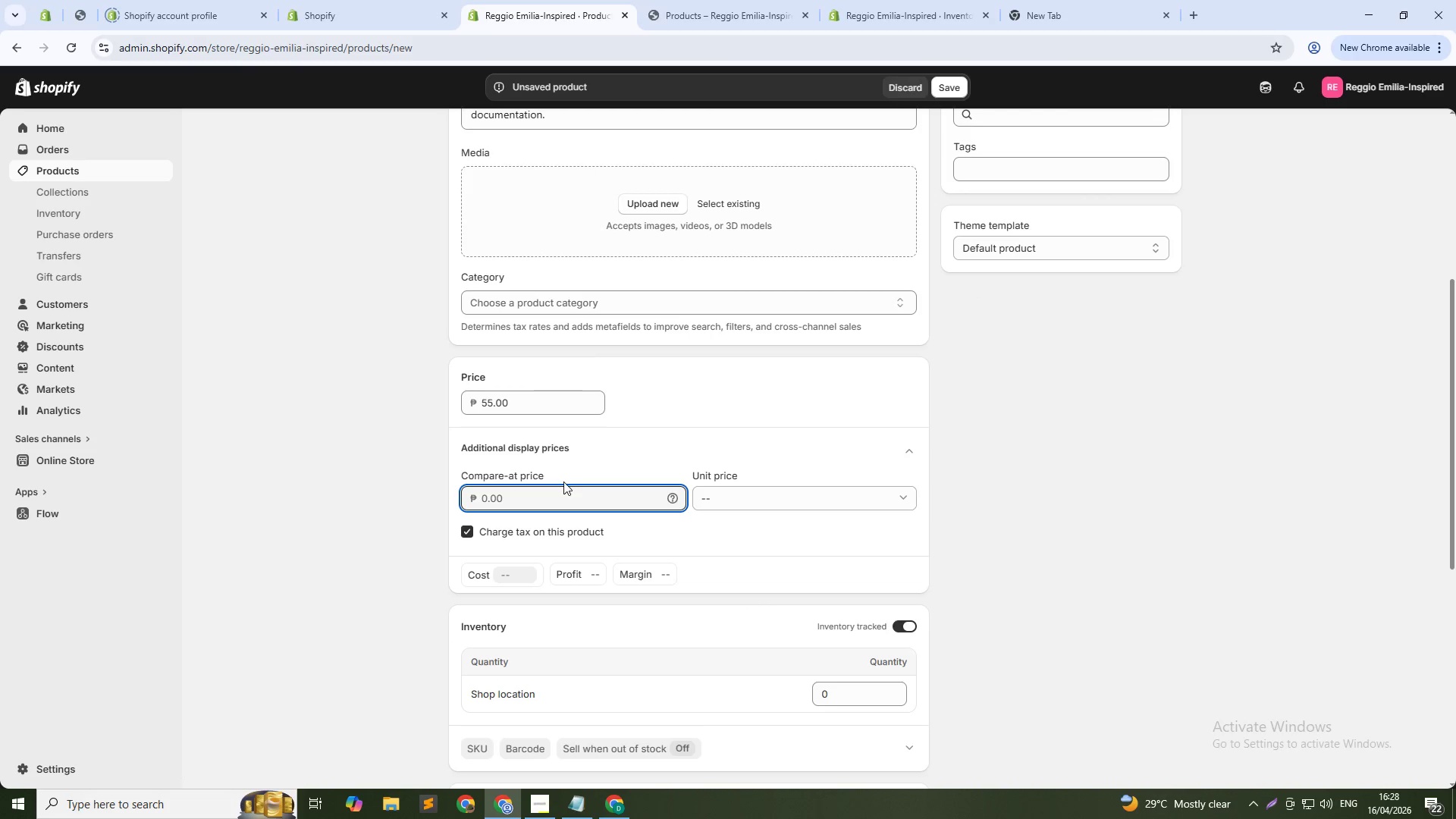 
key(Numpad7)
 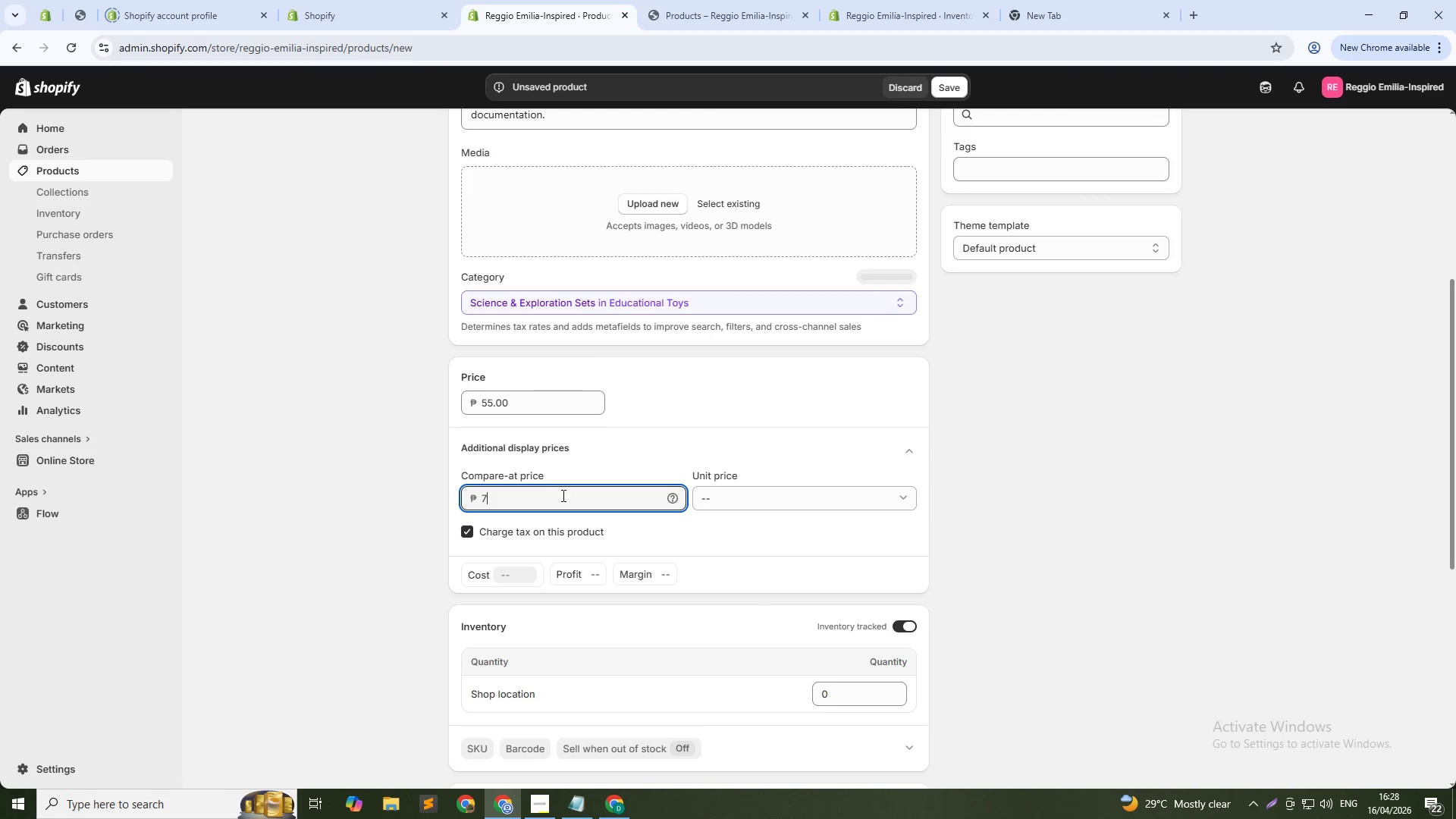 
key(Numpad5)
 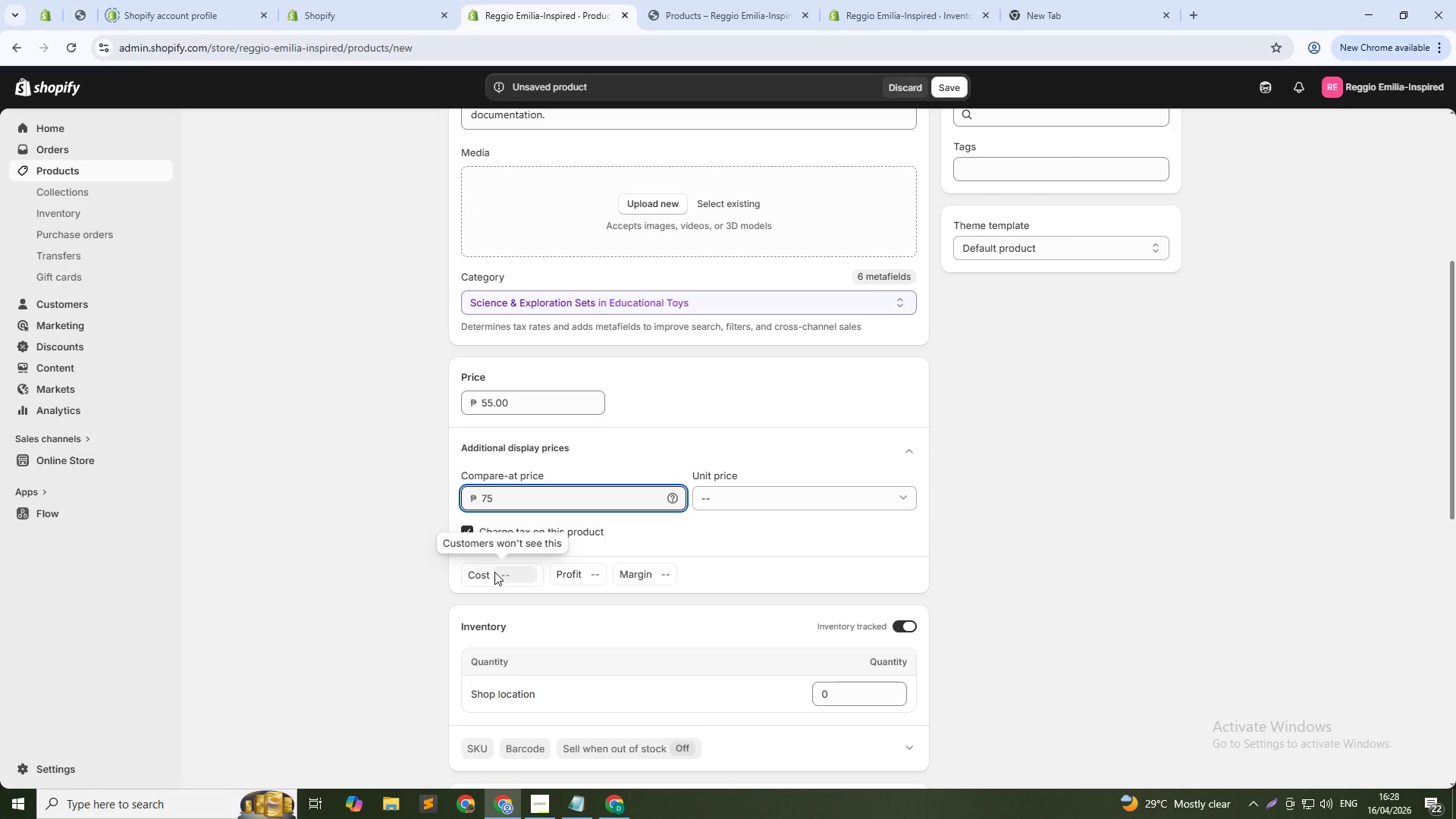 
left_click([507, 576])
 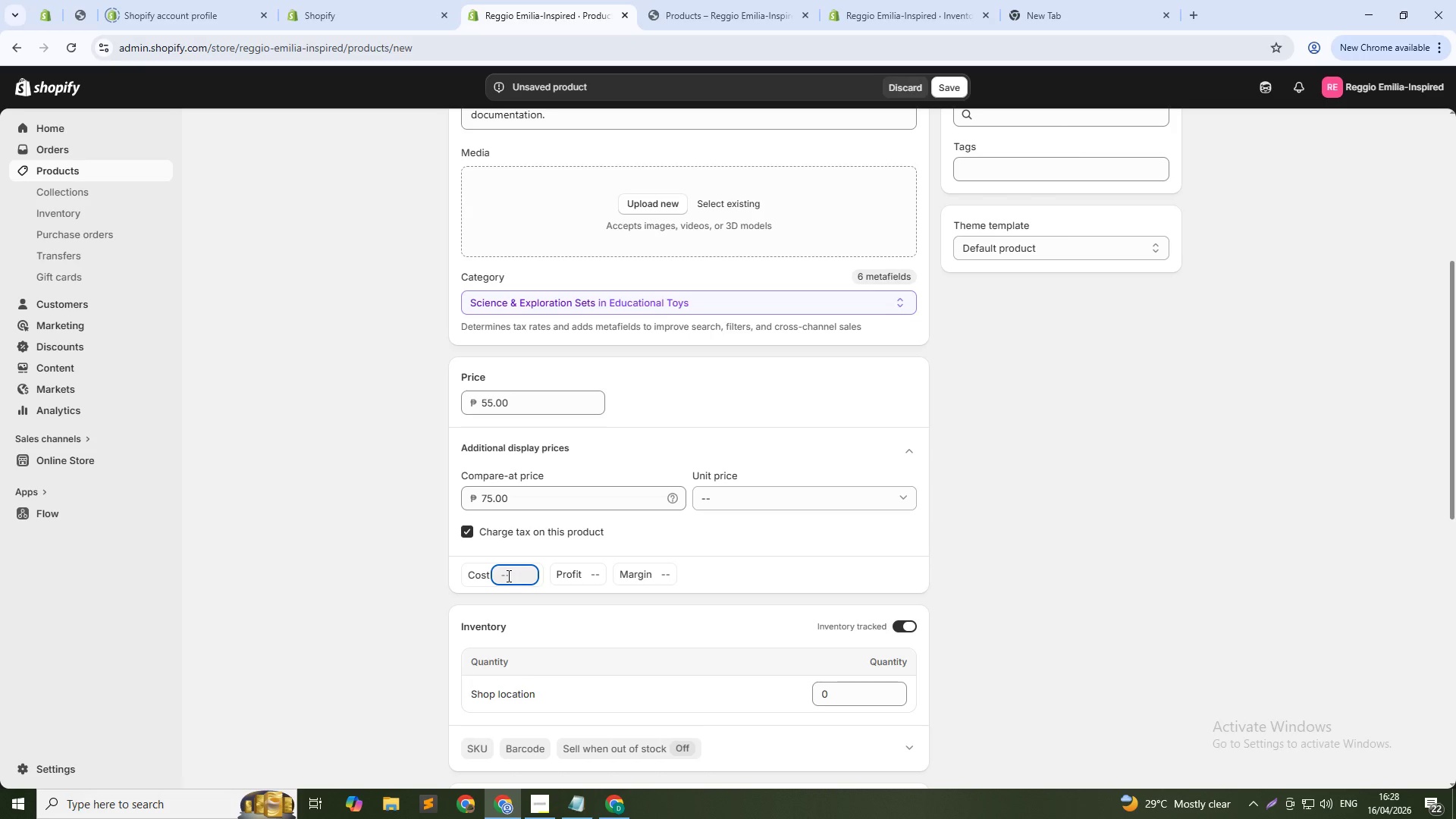 
key(Numpad3)
 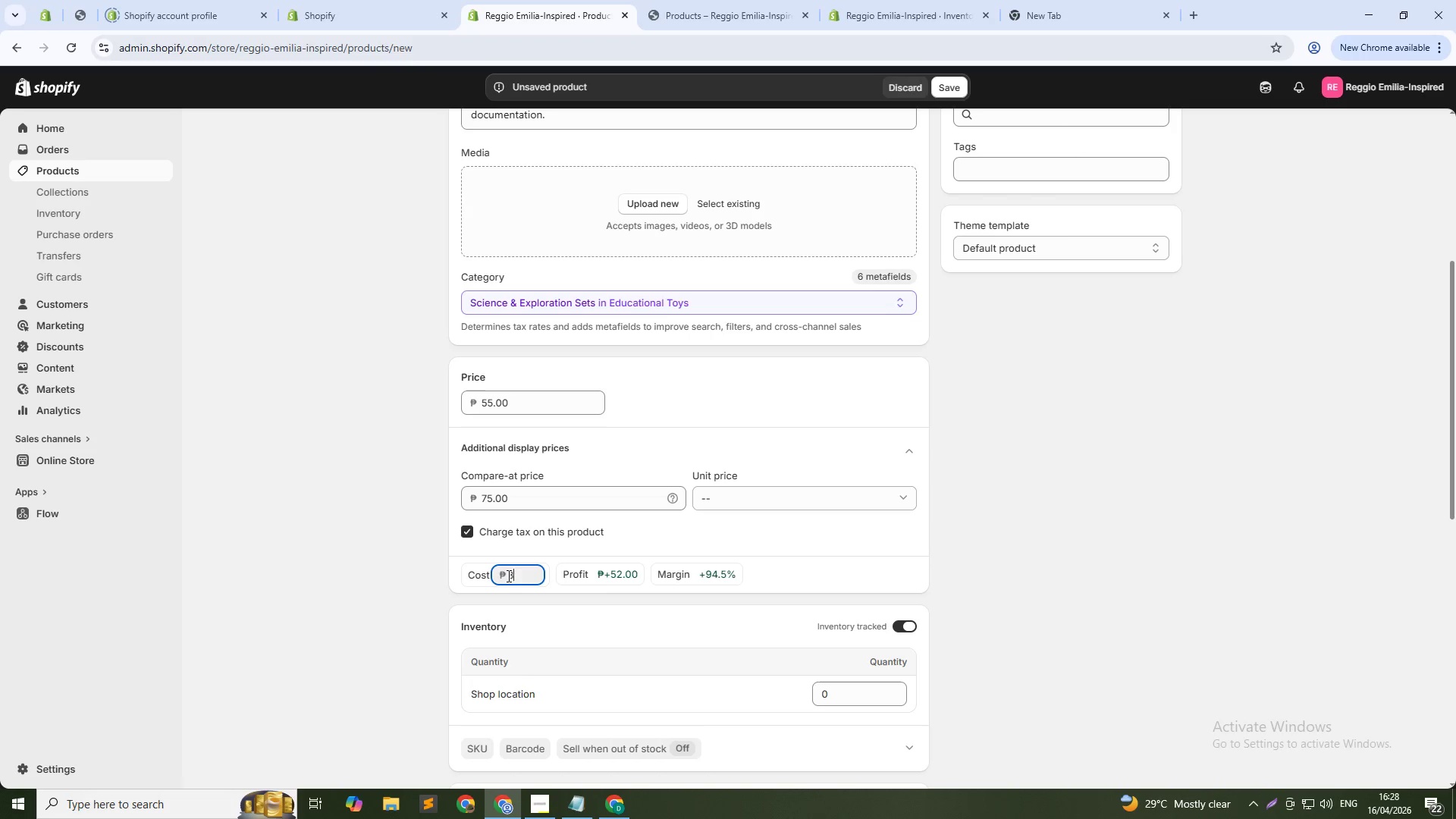 
key(Numpad3)
 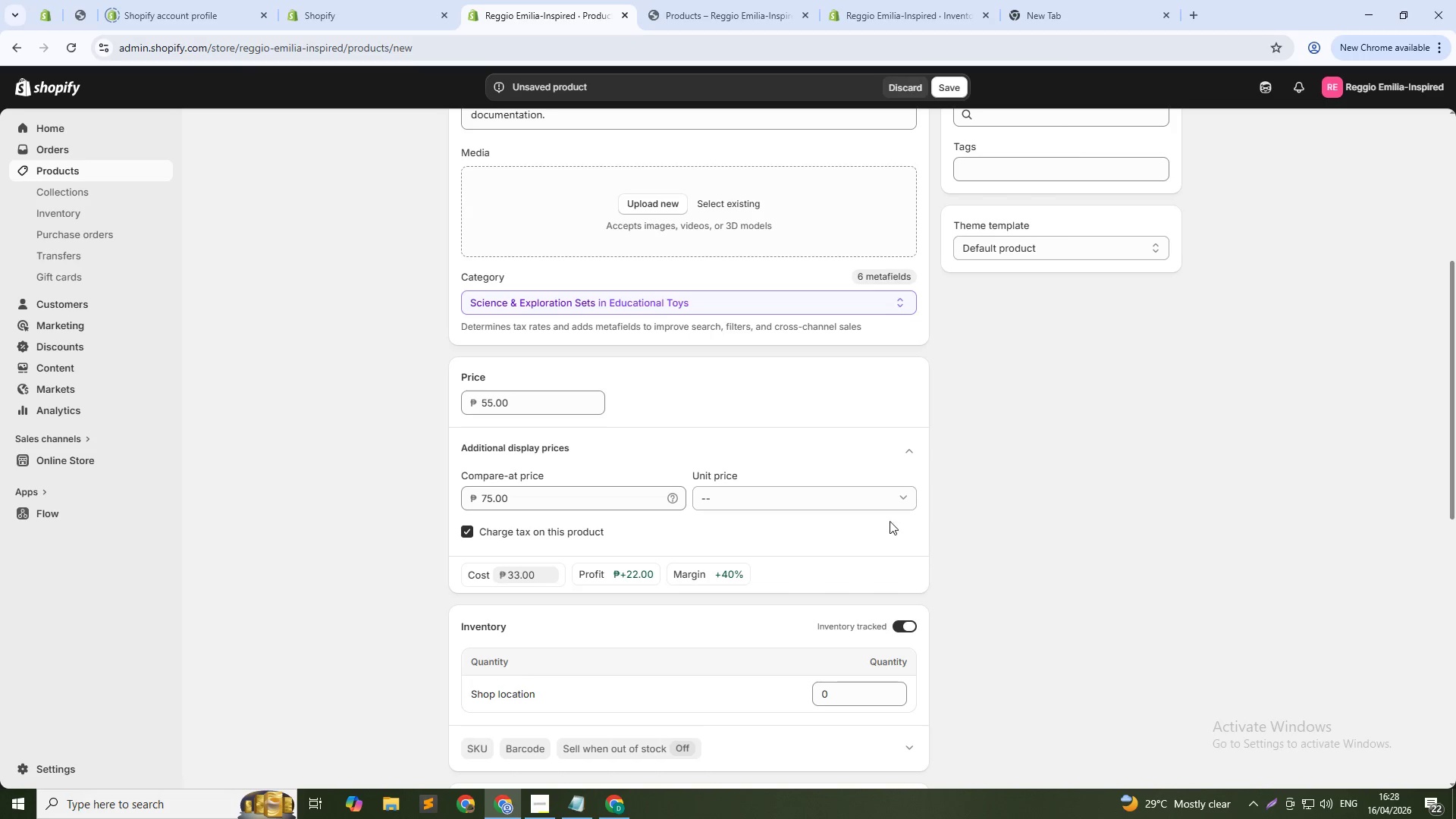 
scroll: coordinate [1100, 491], scroll_direction: up, amount: 1.0
 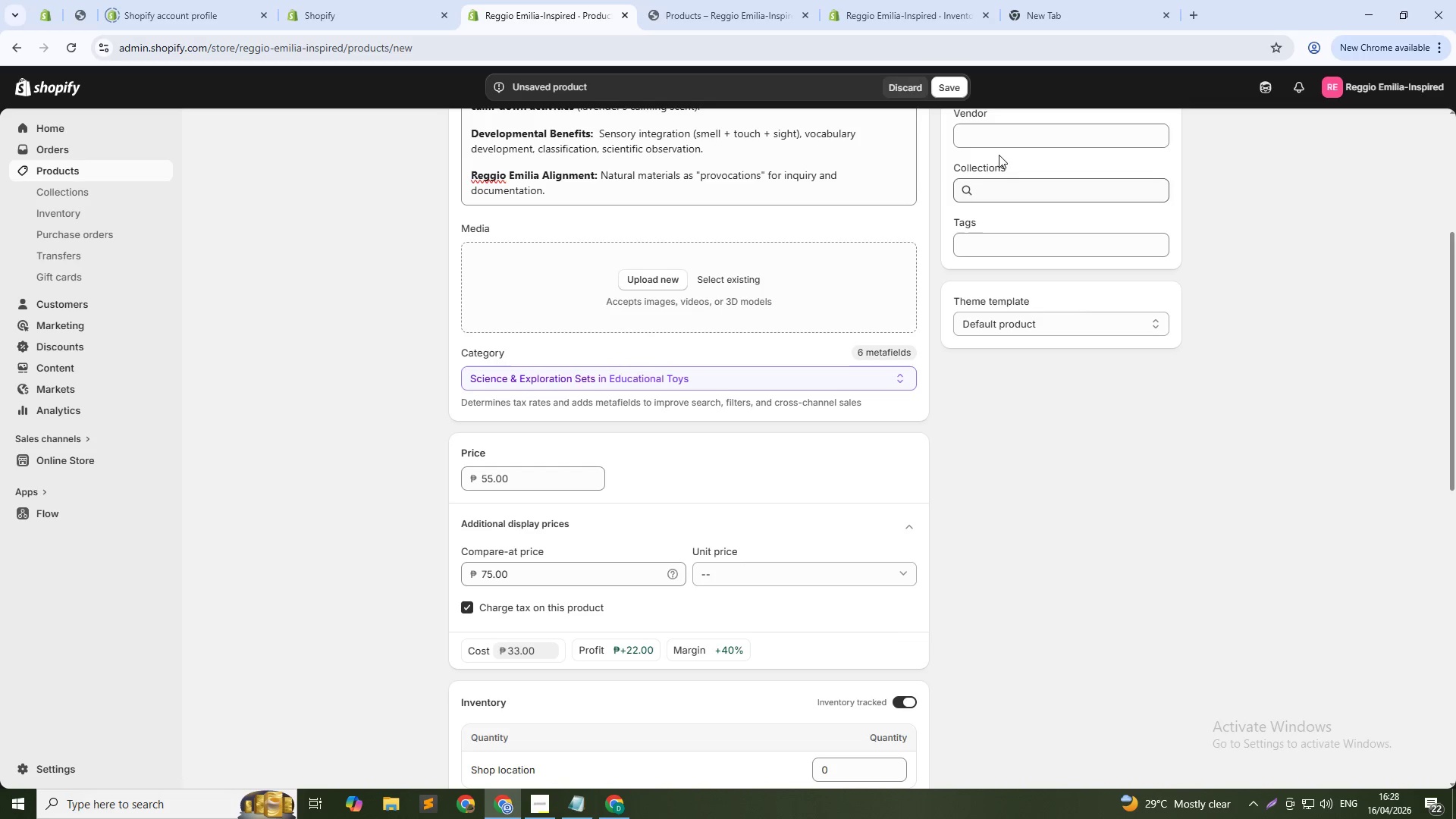 
left_click([999, 139])
 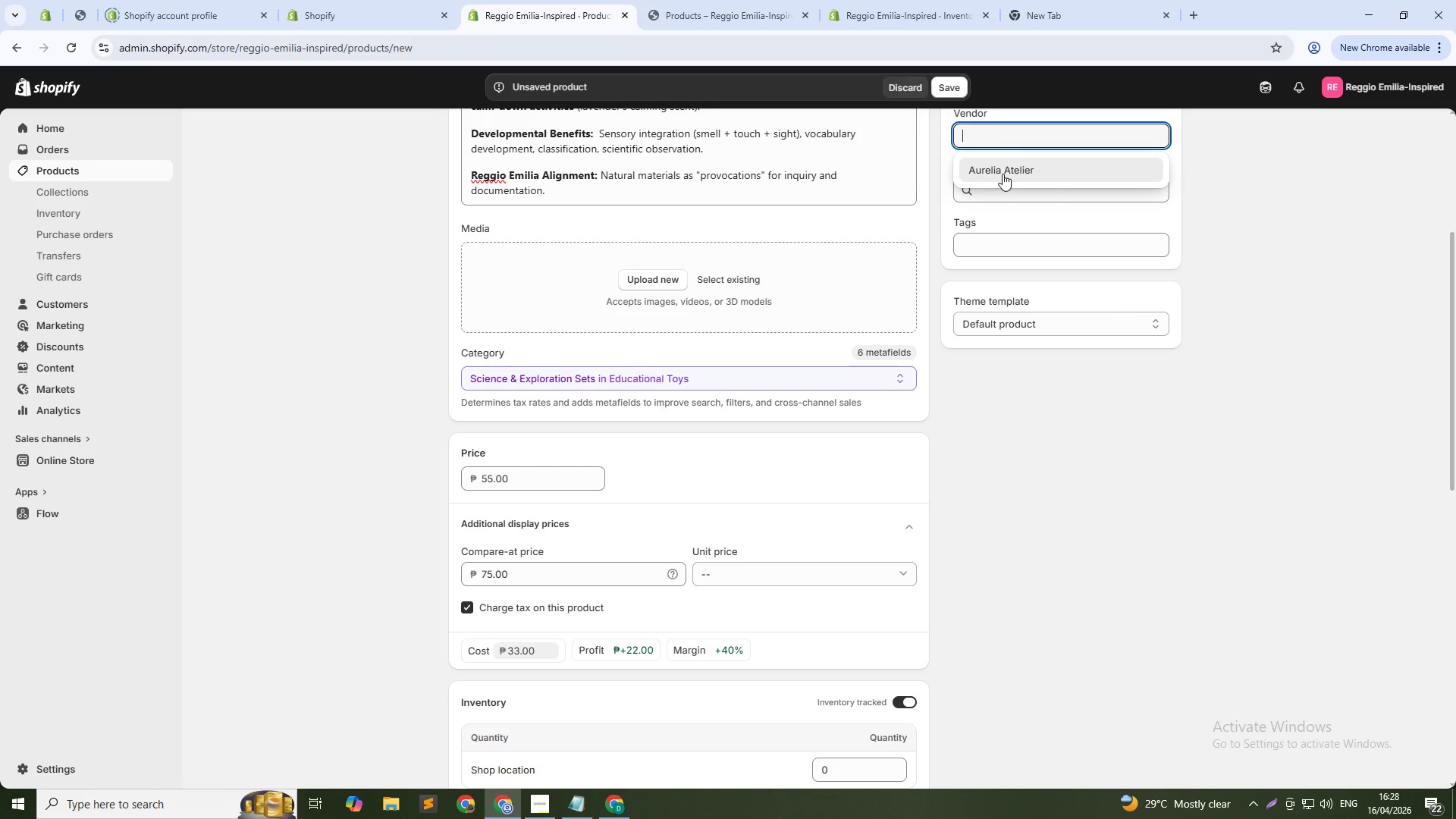 
left_click([1003, 174])
 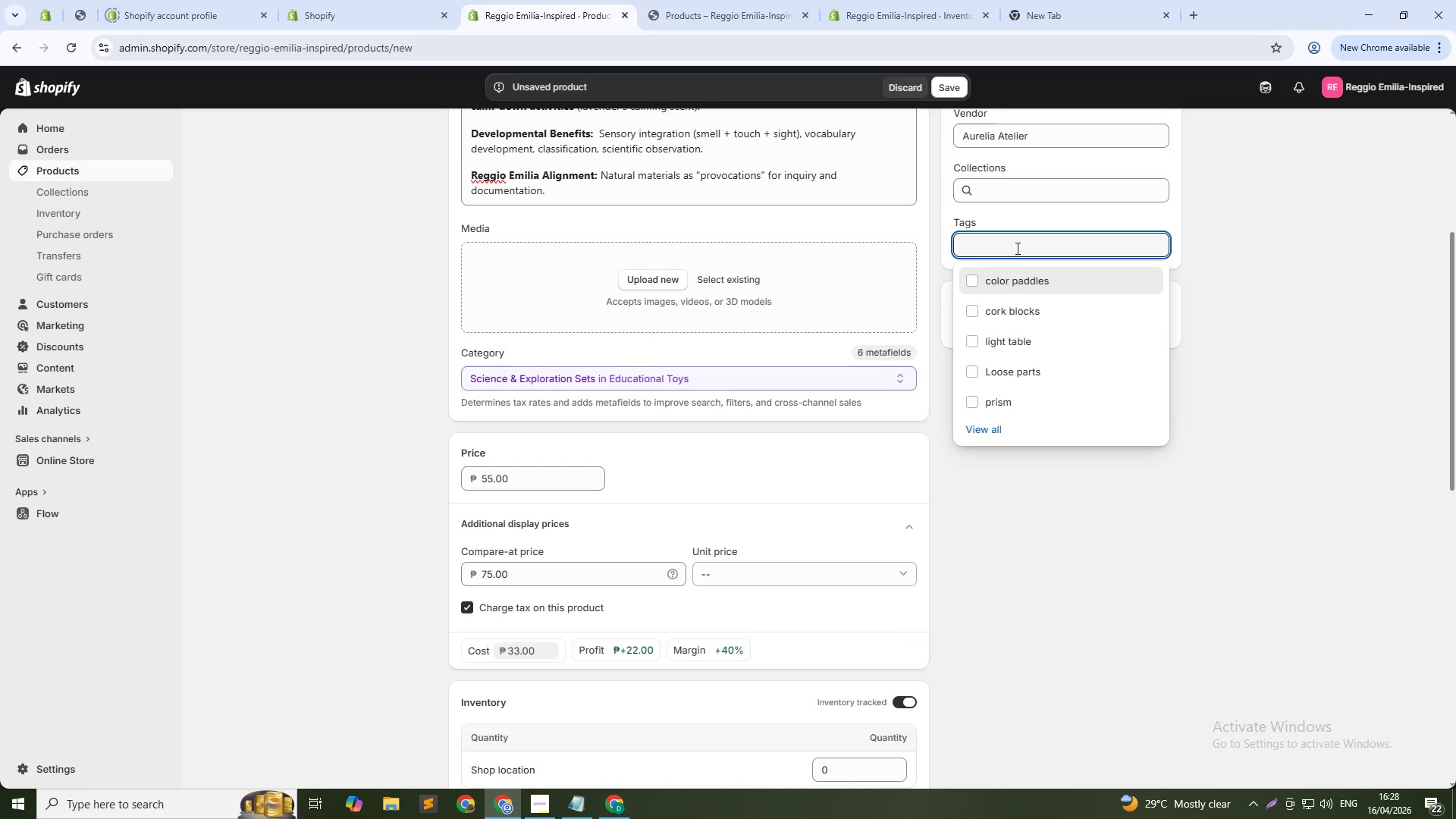 
type(dried botanicals)
 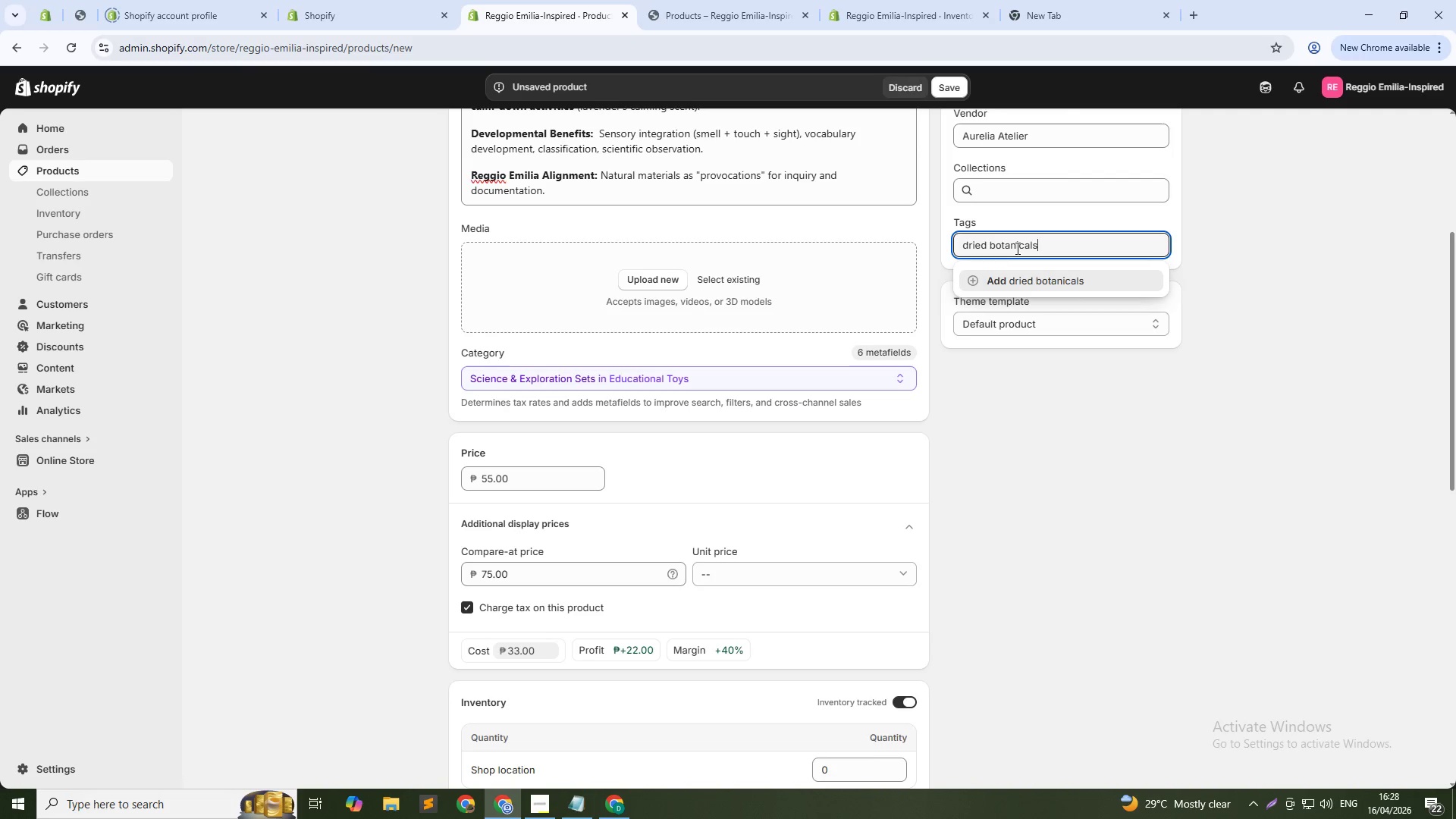 
key(Enter)
 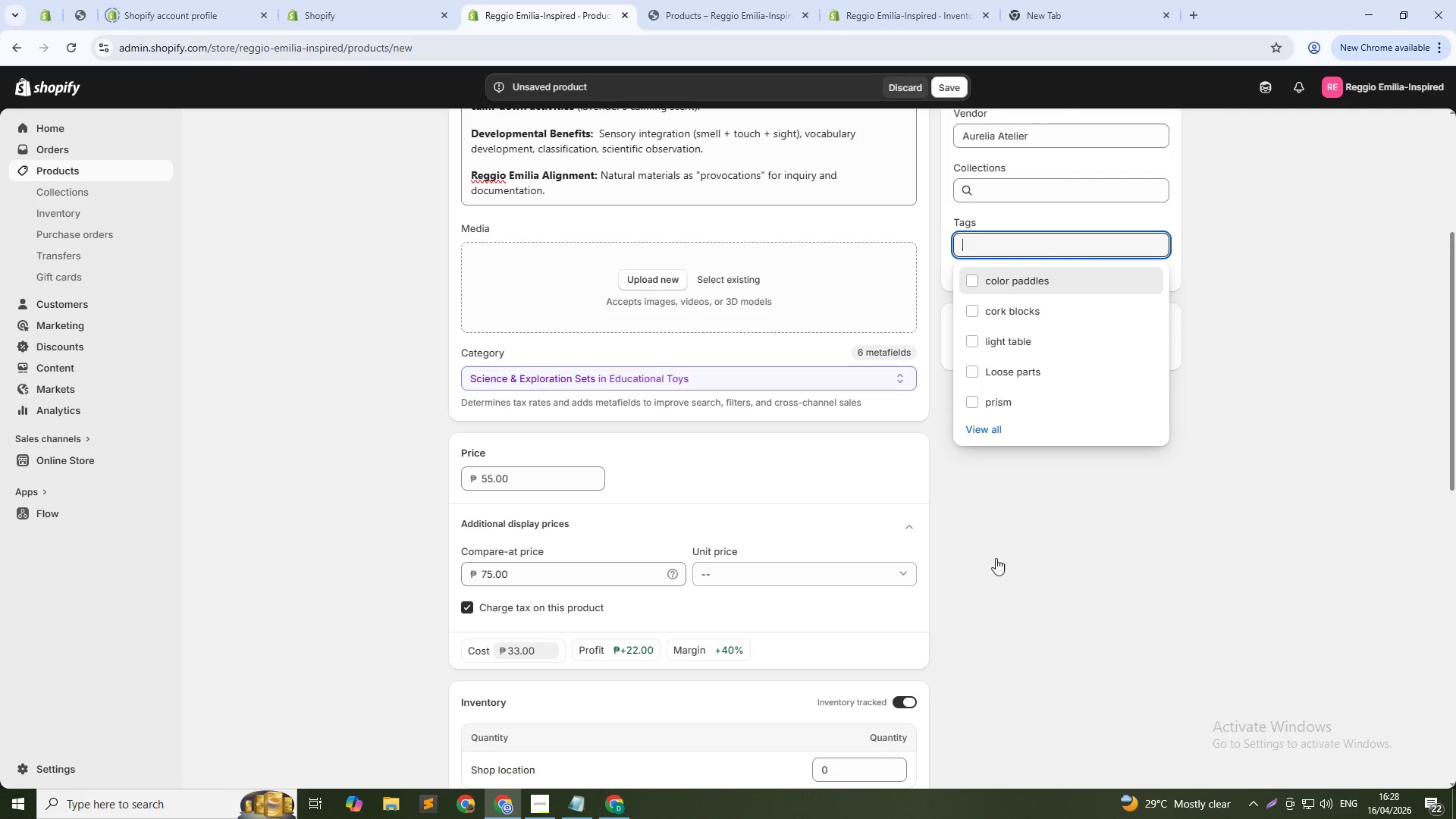 
left_click([1061, 610])
 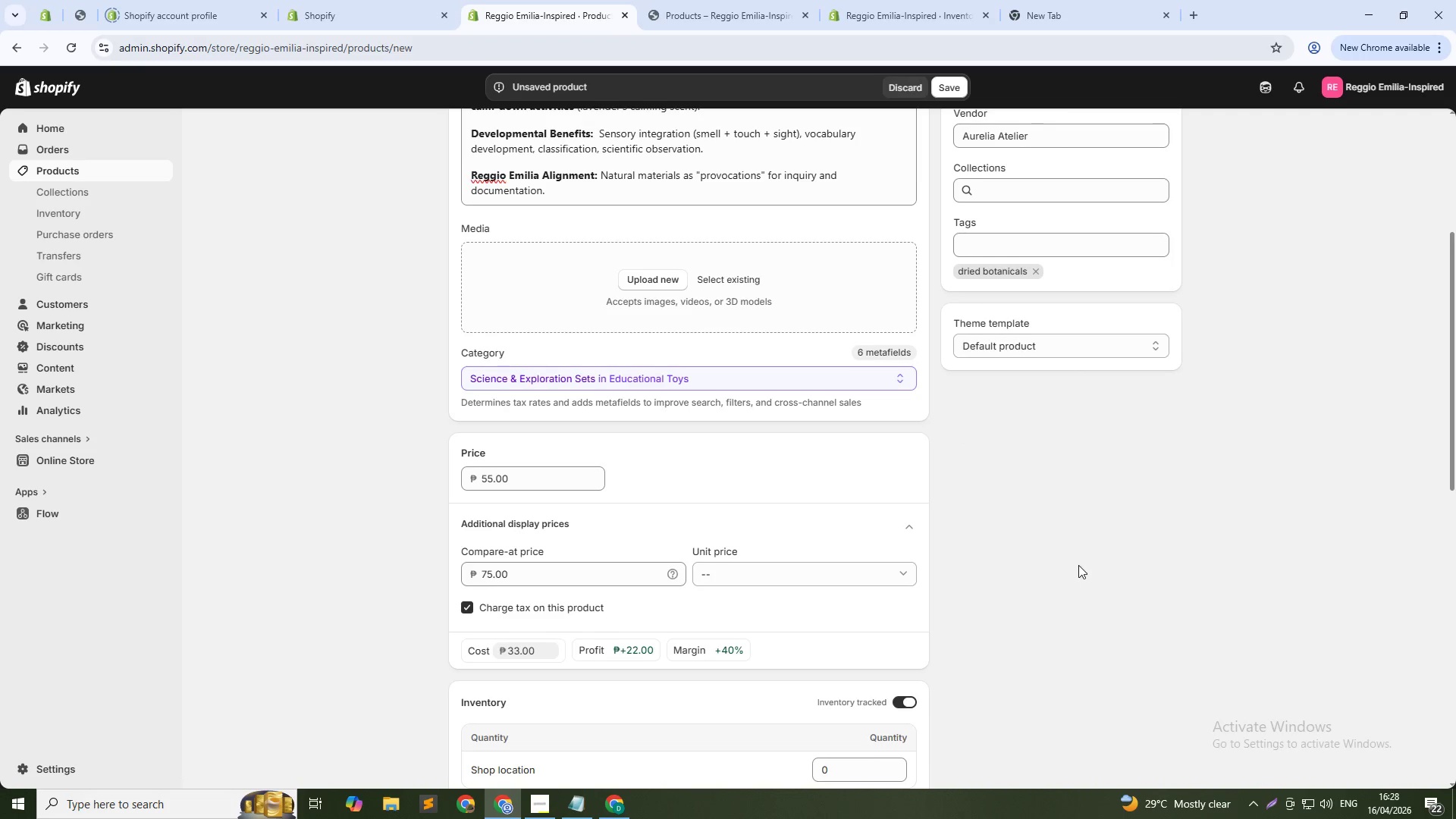 
scroll: coordinate [1080, 556], scroll_direction: up, amount: 3.0
 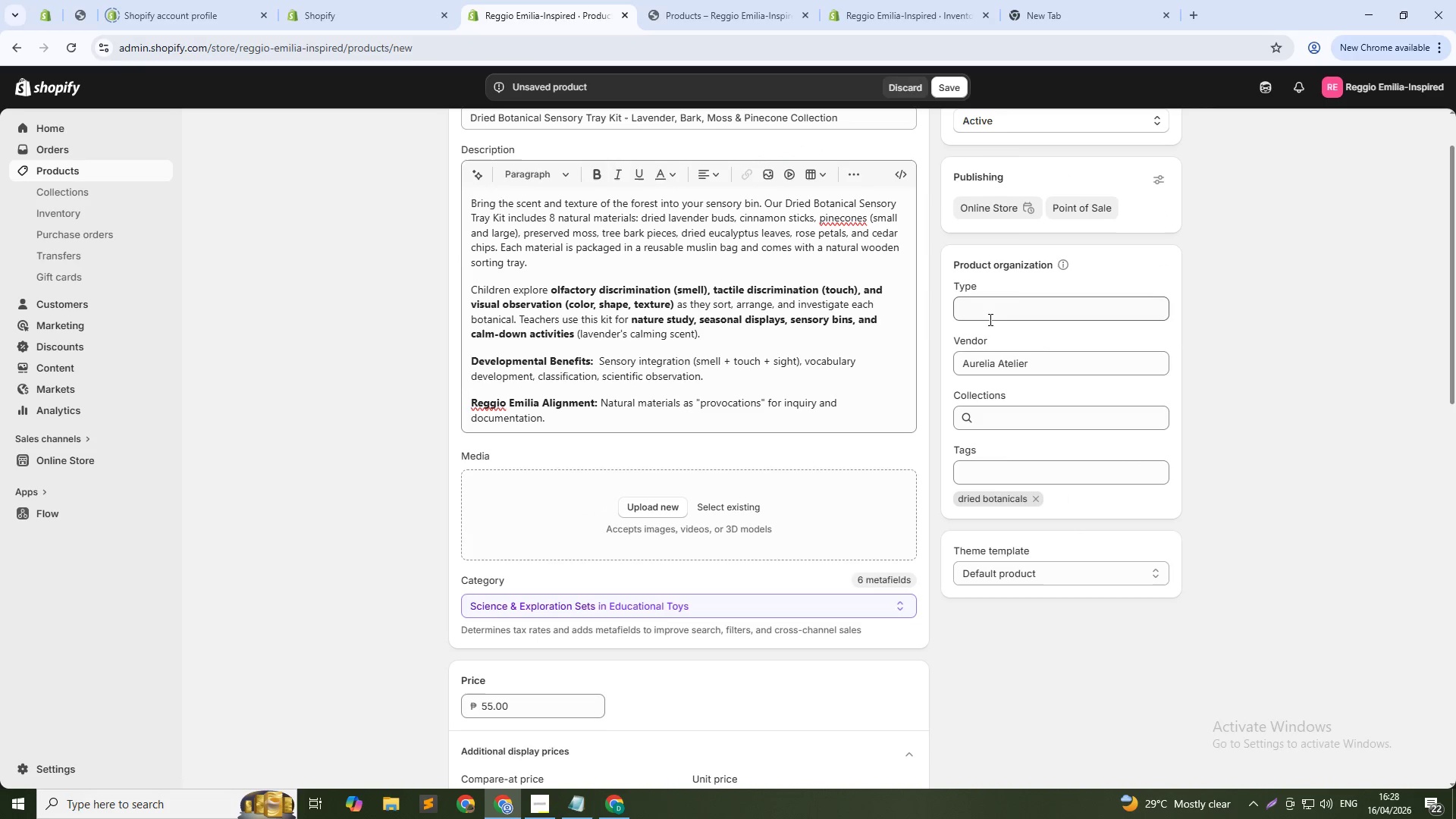 
left_click([994, 314])
 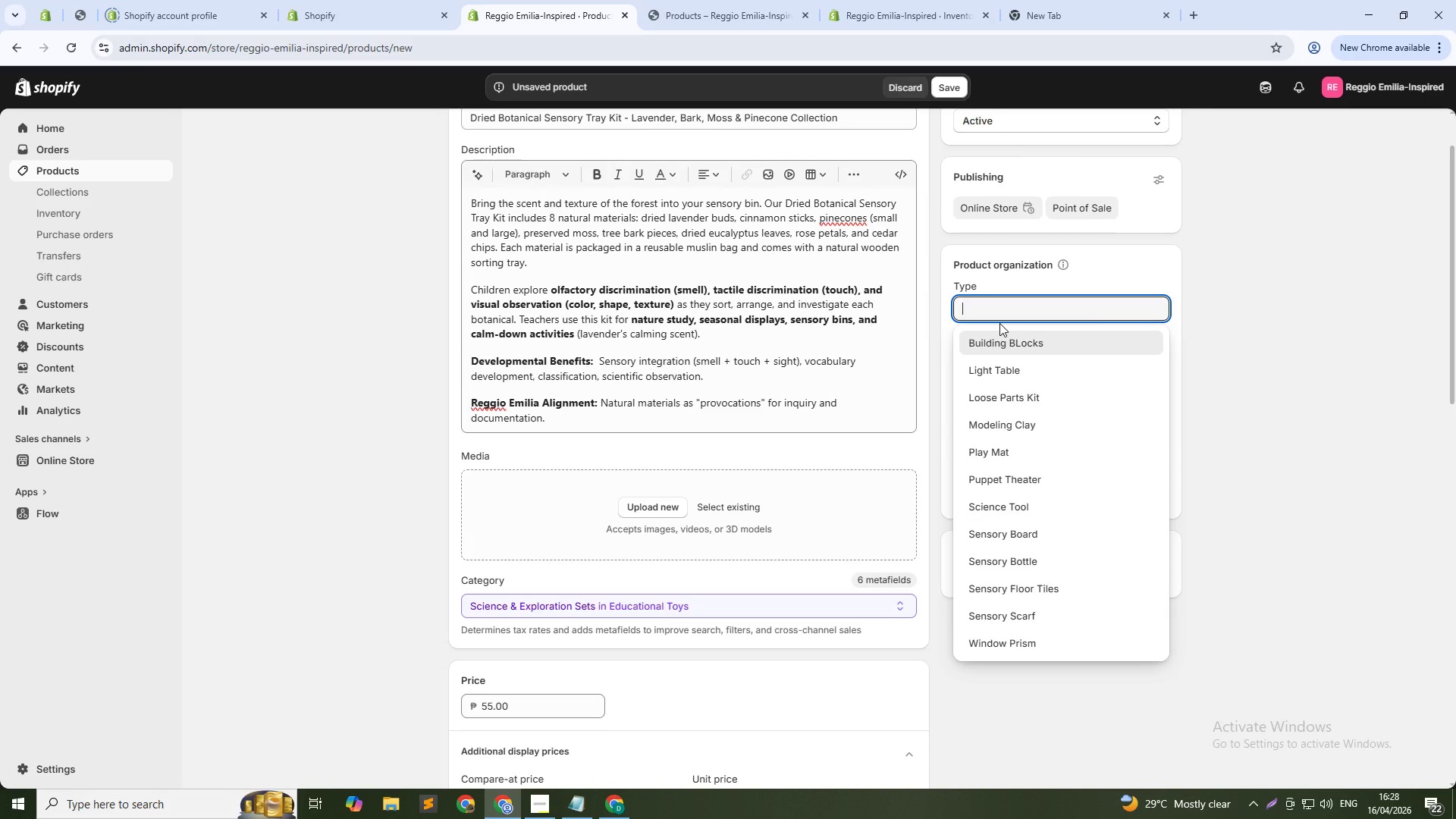 
type(Sensory Kit)
 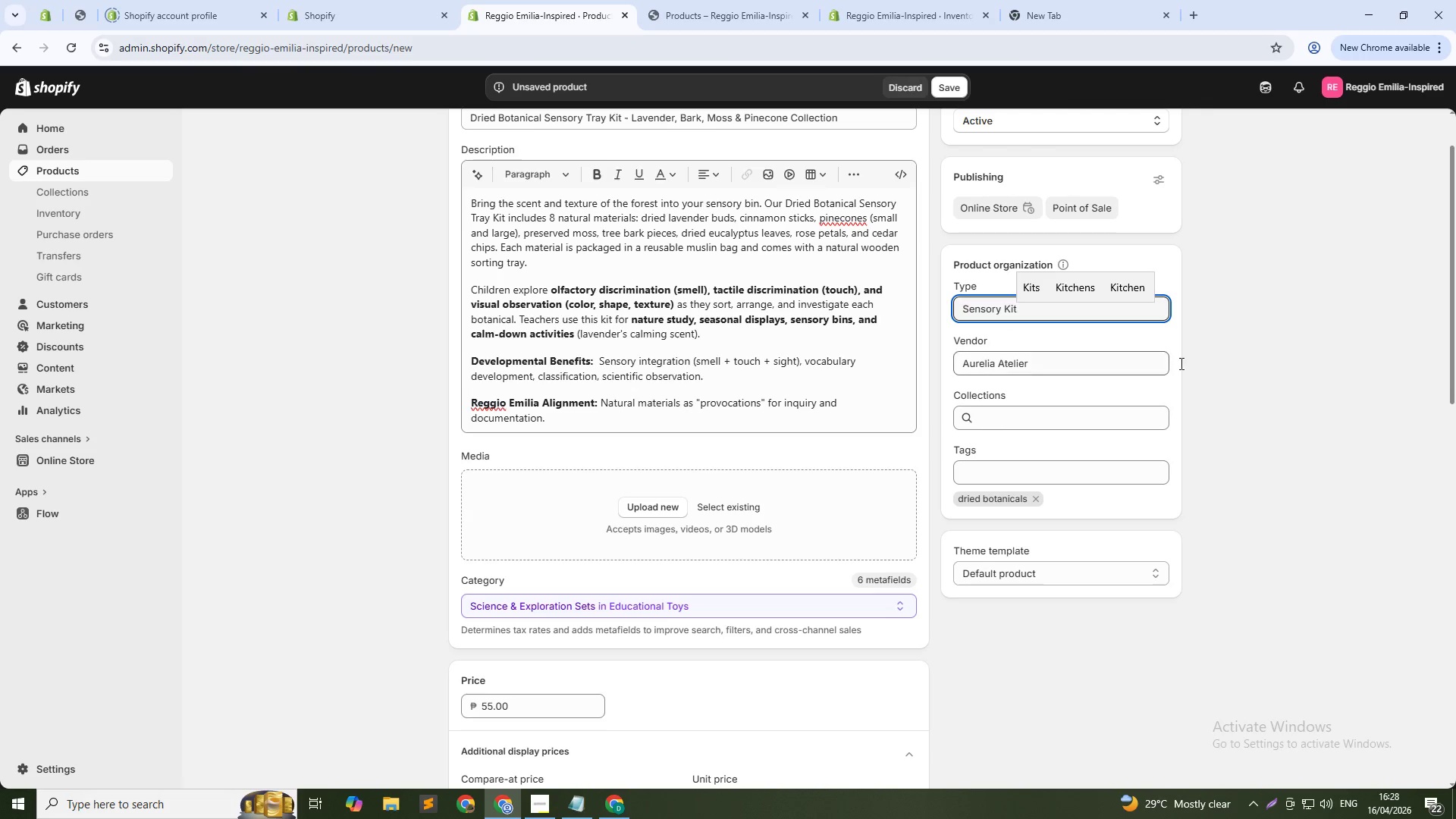 
left_click([1304, 391])
 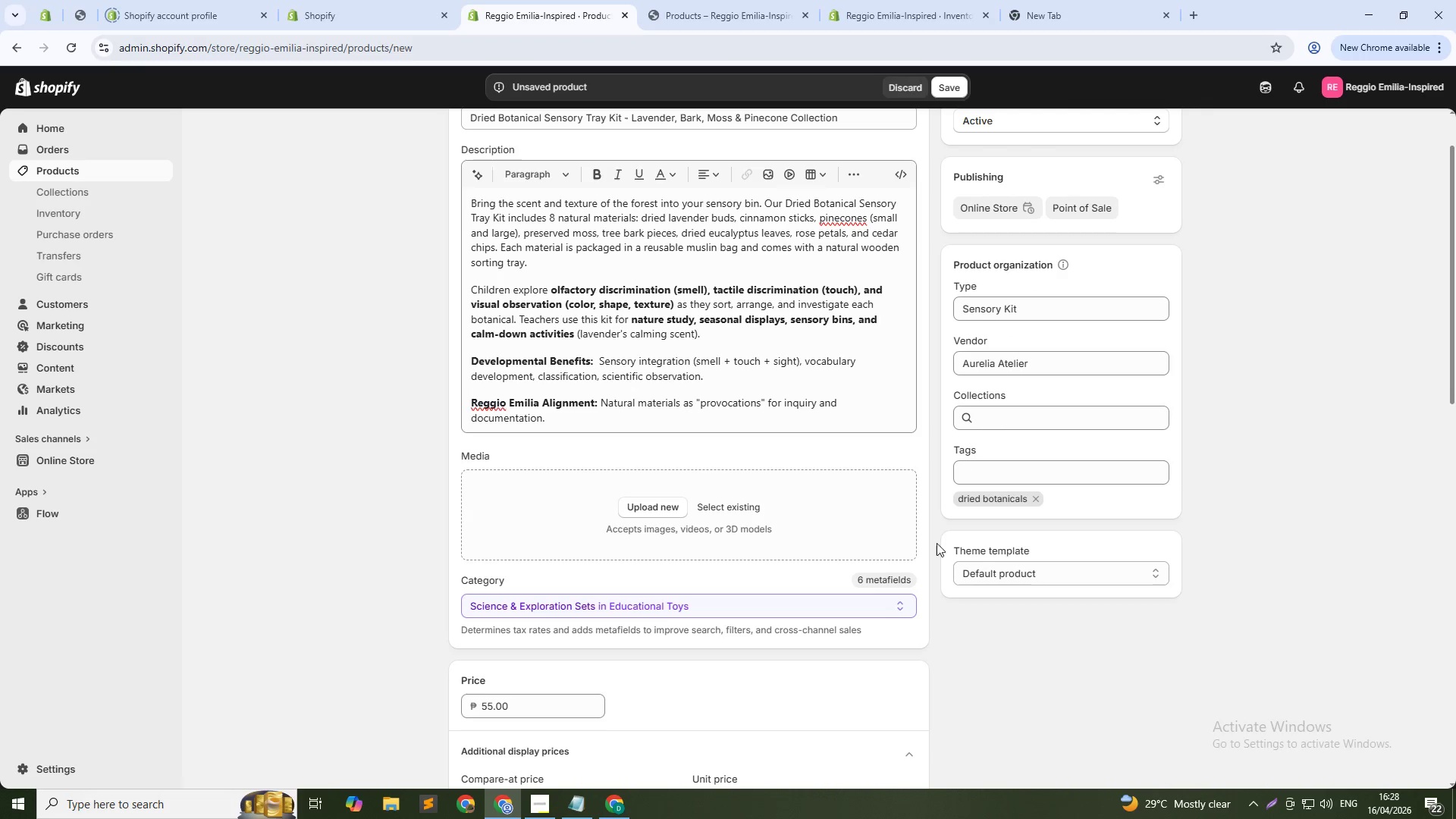 
scroll: coordinate [868, 560], scroll_direction: down, amount: 21.0
 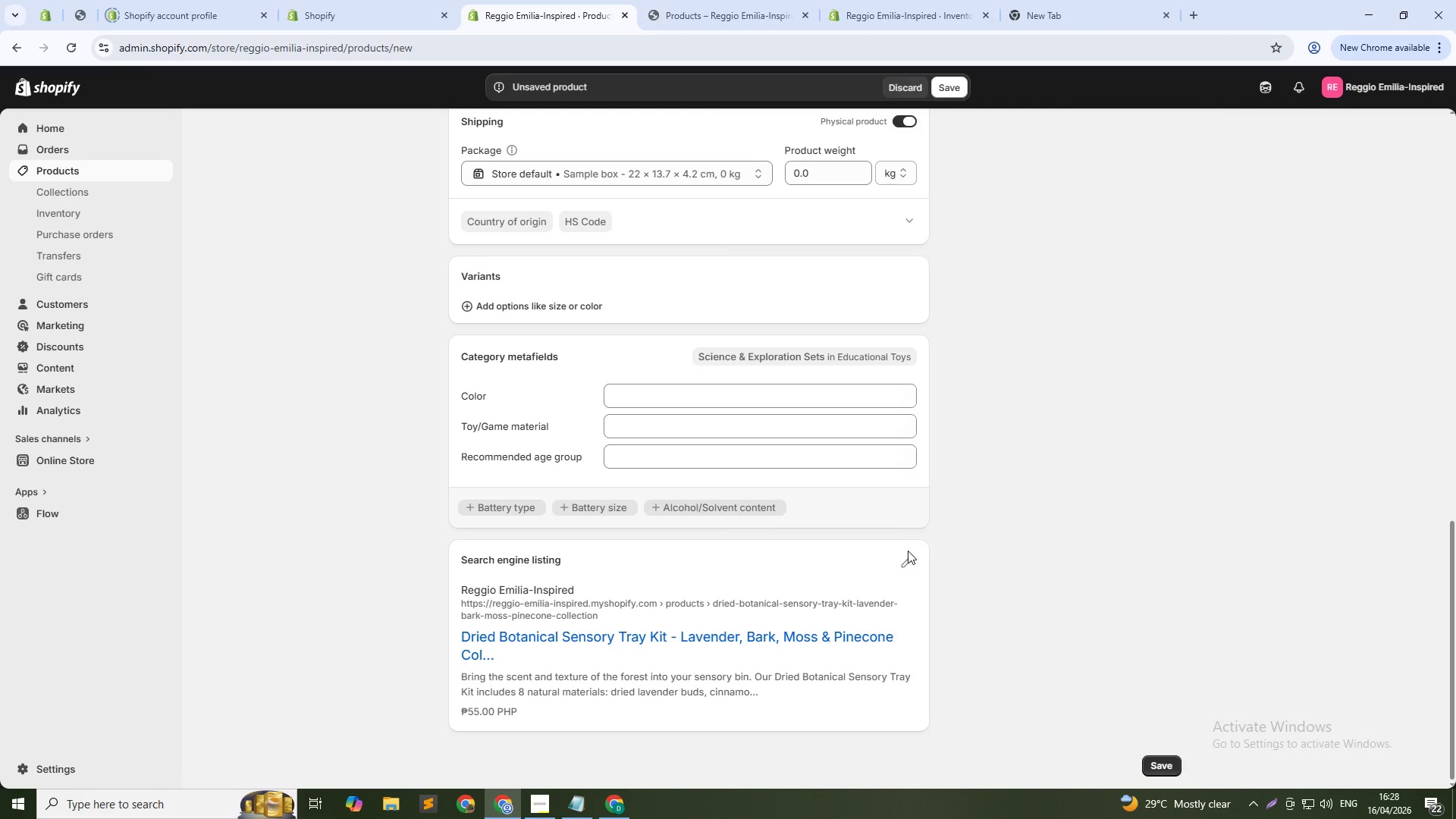 
left_click([908, 559])
 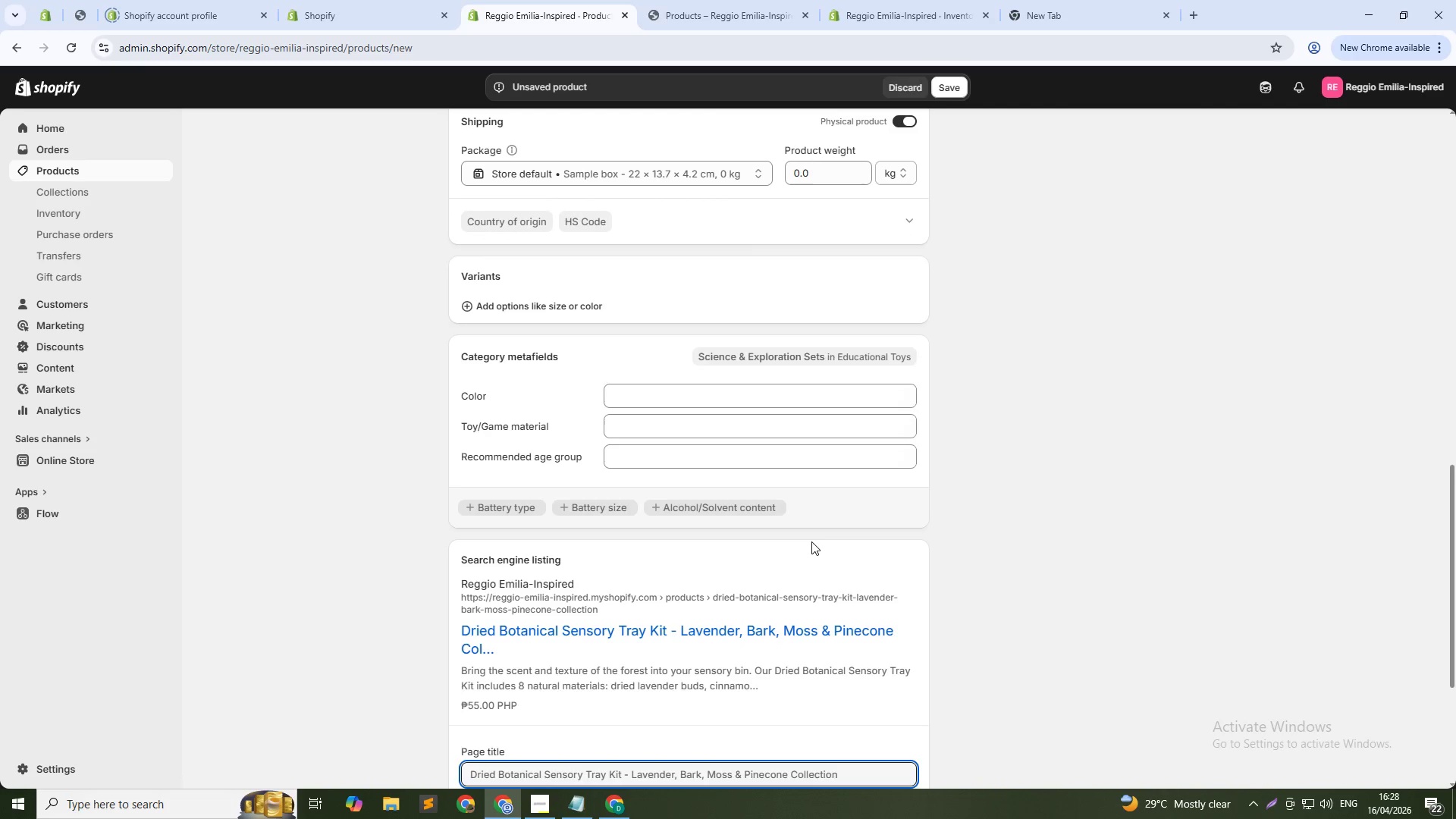 
scroll: coordinate [799, 548], scroll_direction: down, amount: 7.0
 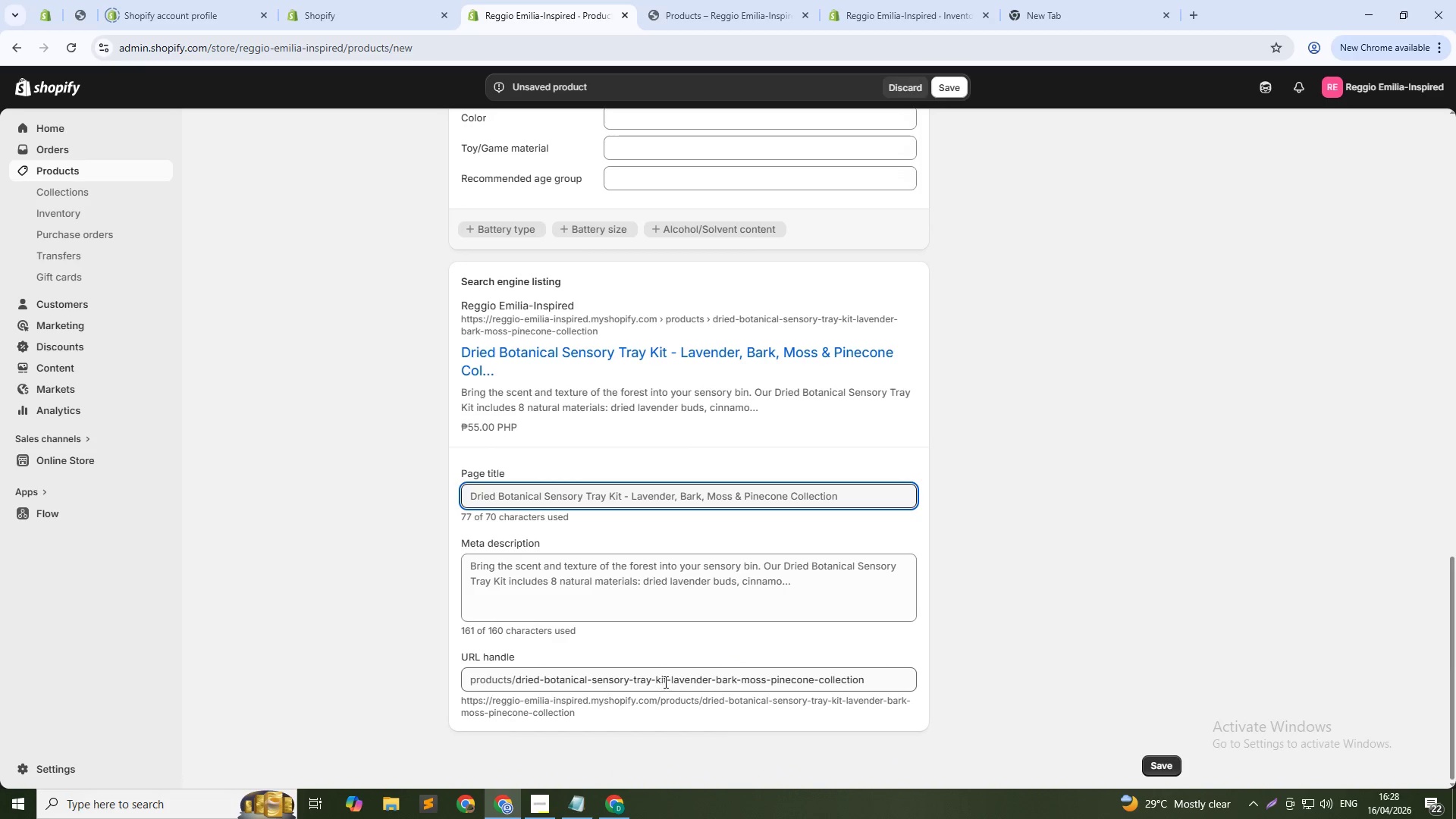 
left_click([673, 677])
 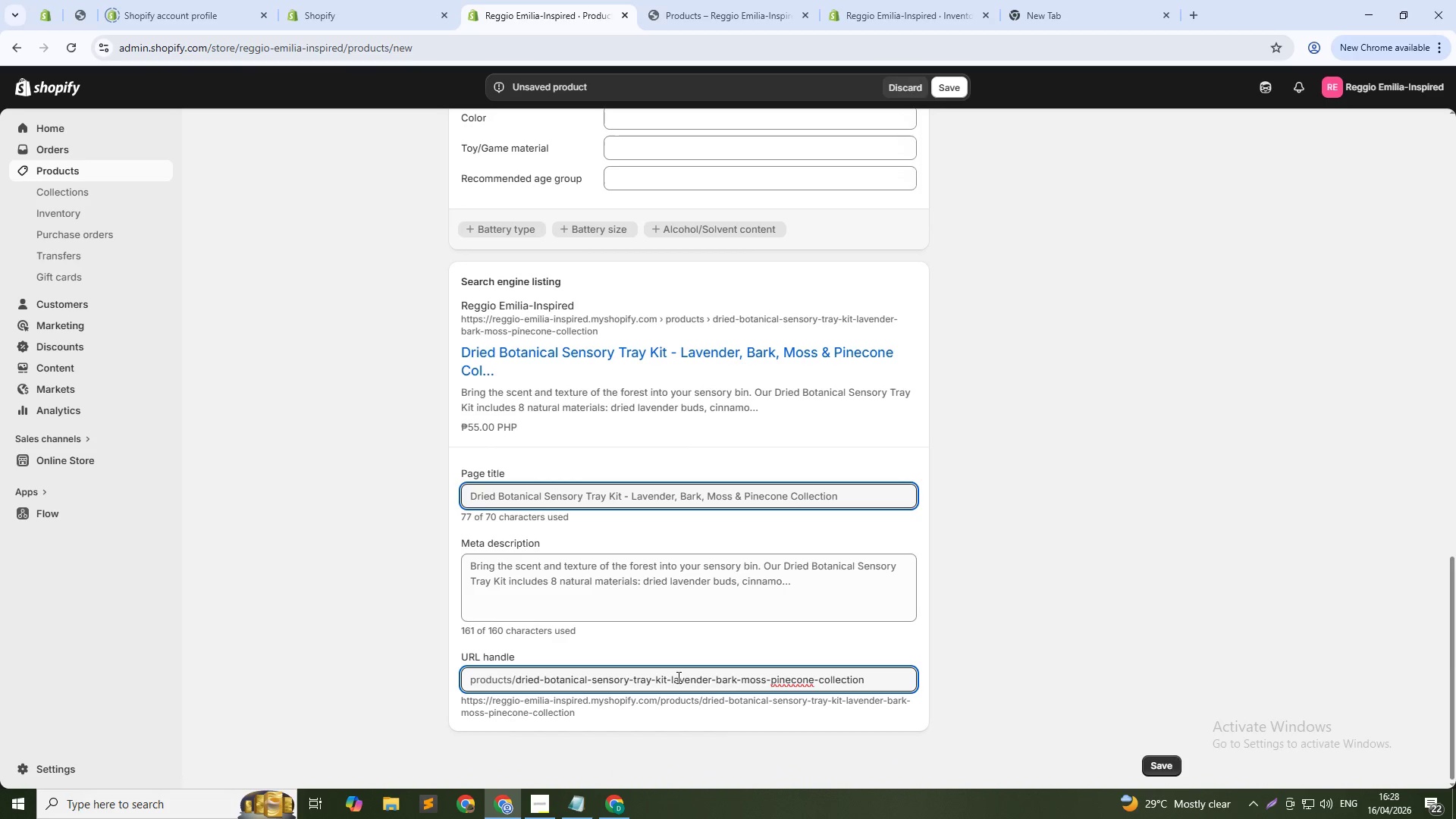 
key(ArrowLeft)
 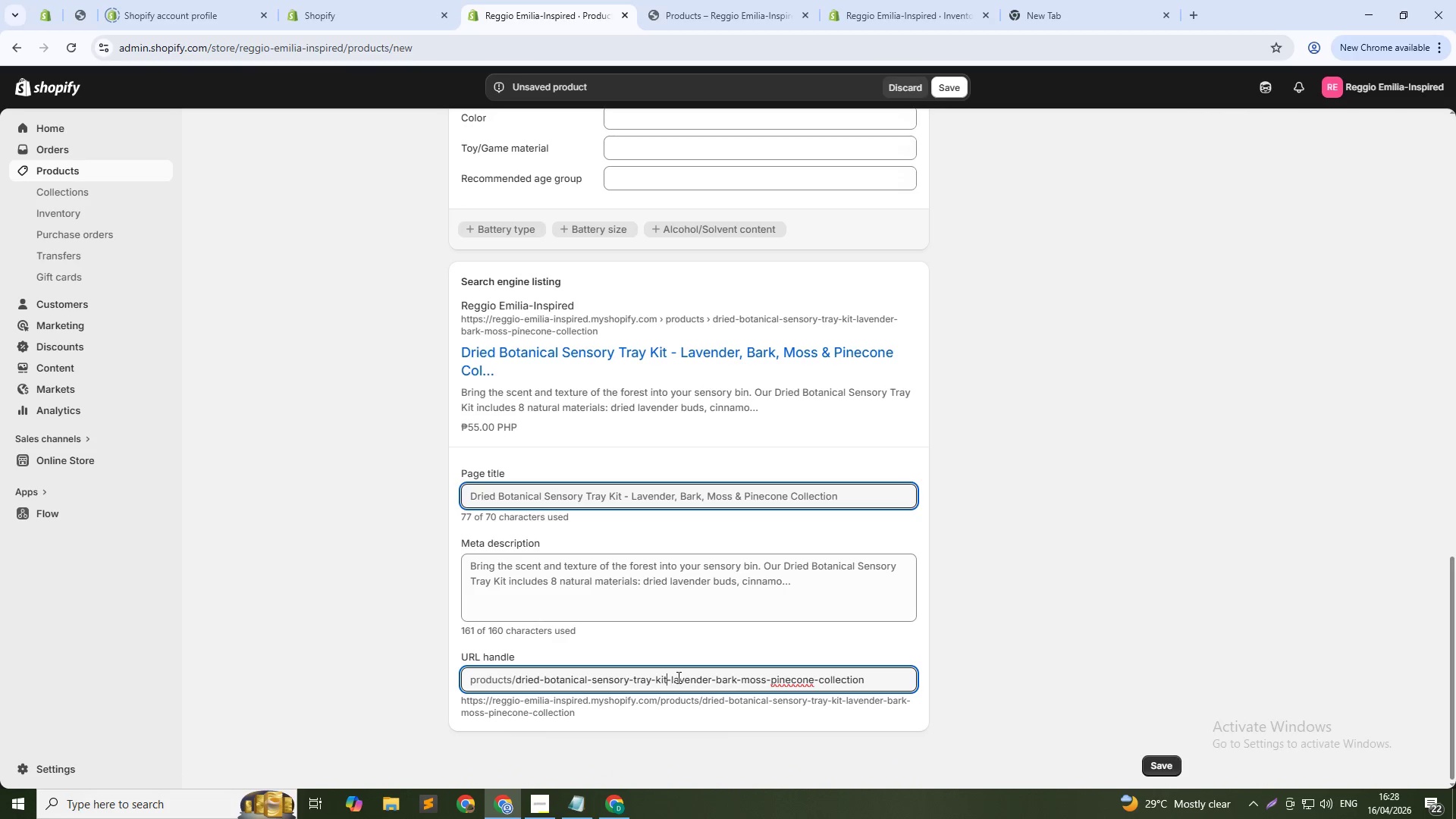 
key(ArrowLeft)
 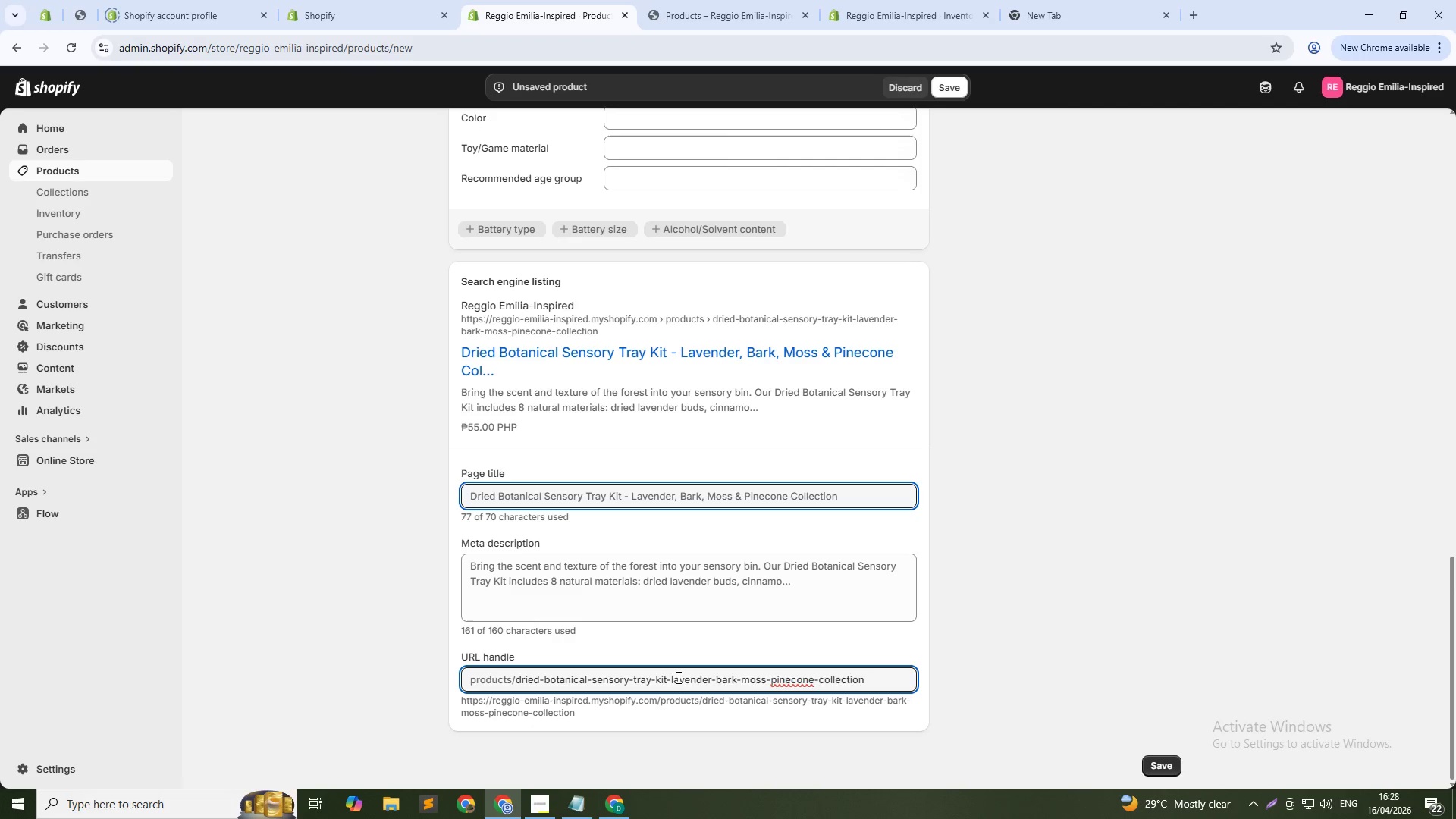 
key(Control+Shift+ArrowDown)
 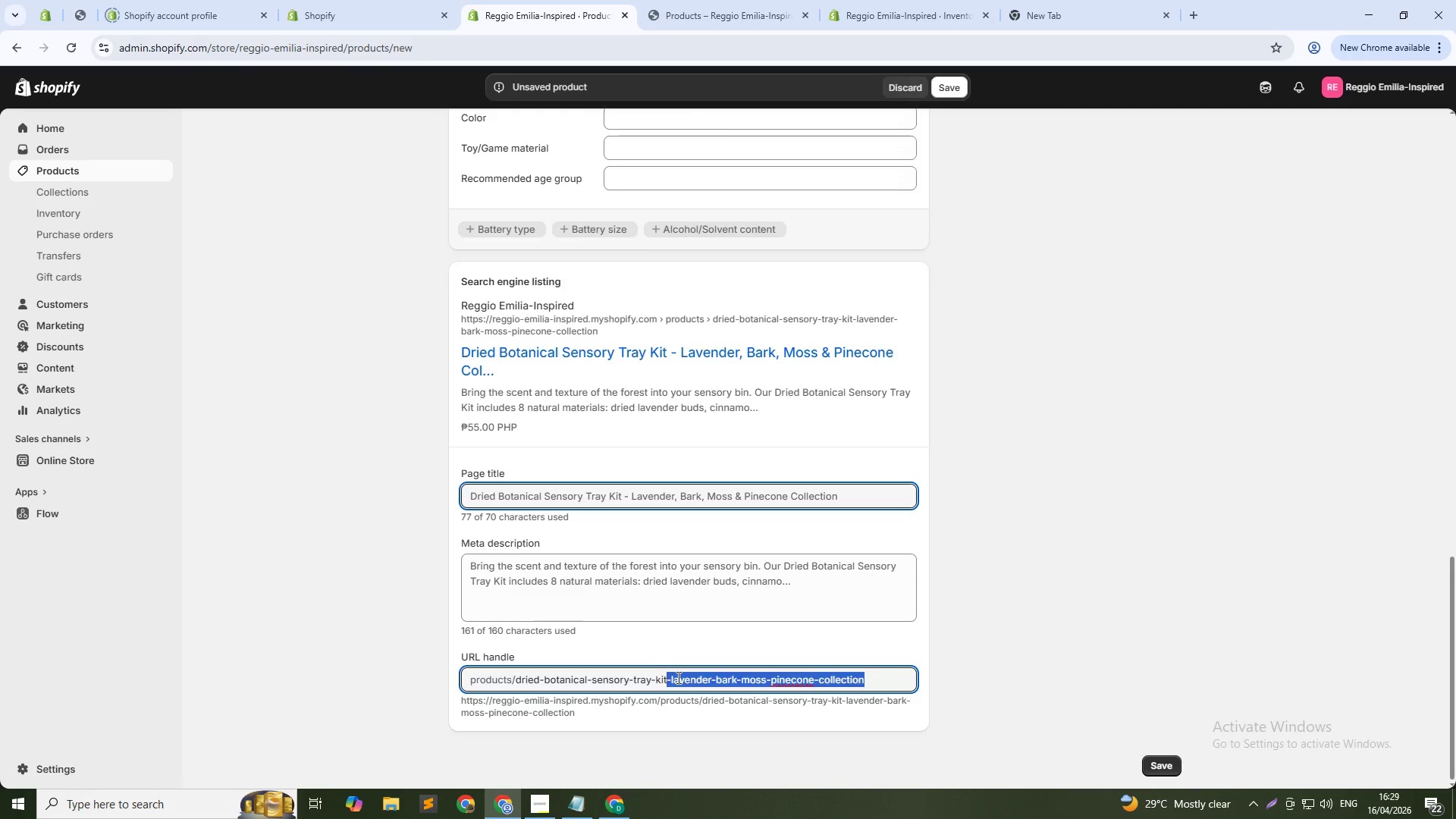 
key(Backspace)
 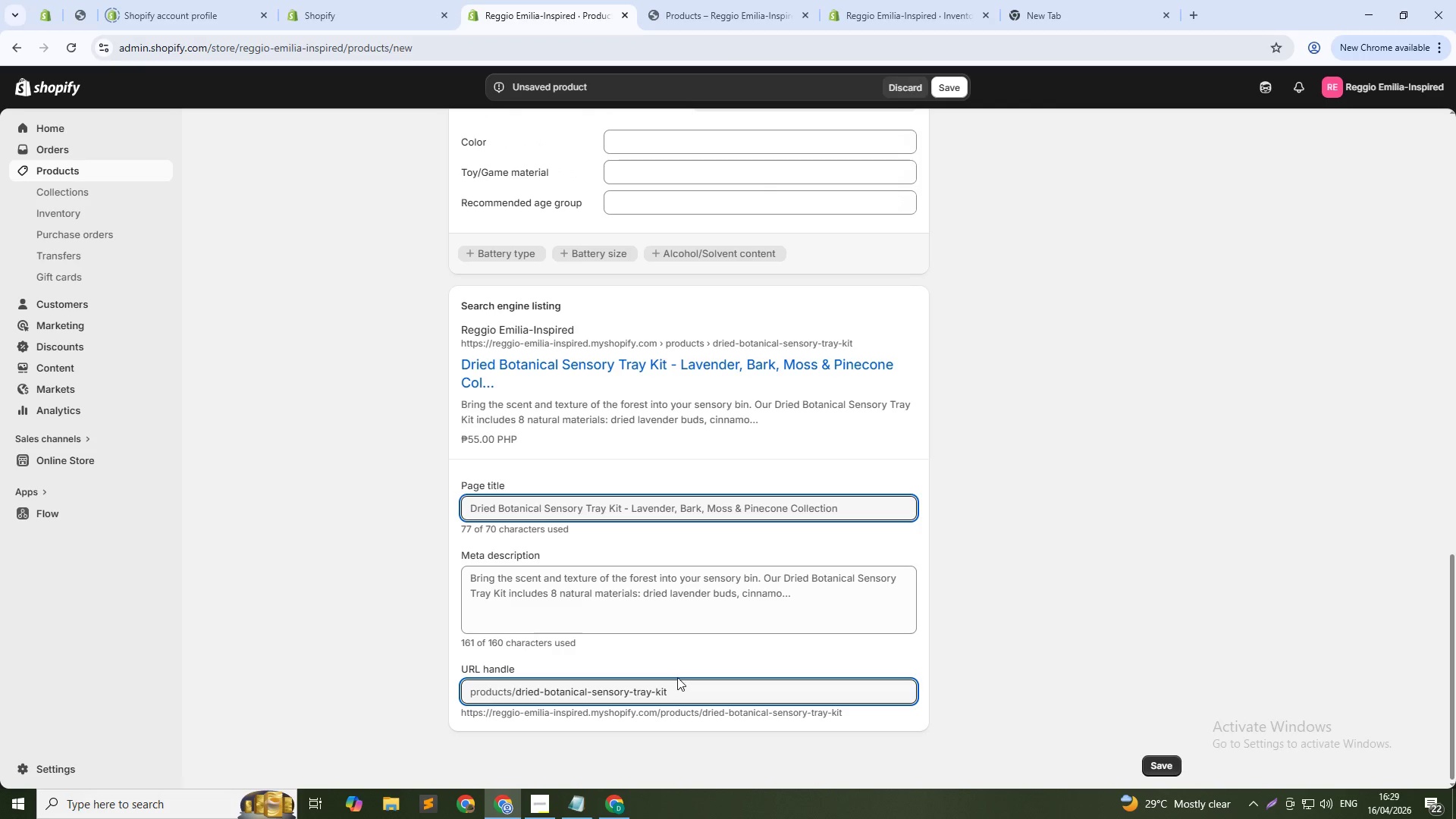 
wait(5.44)
 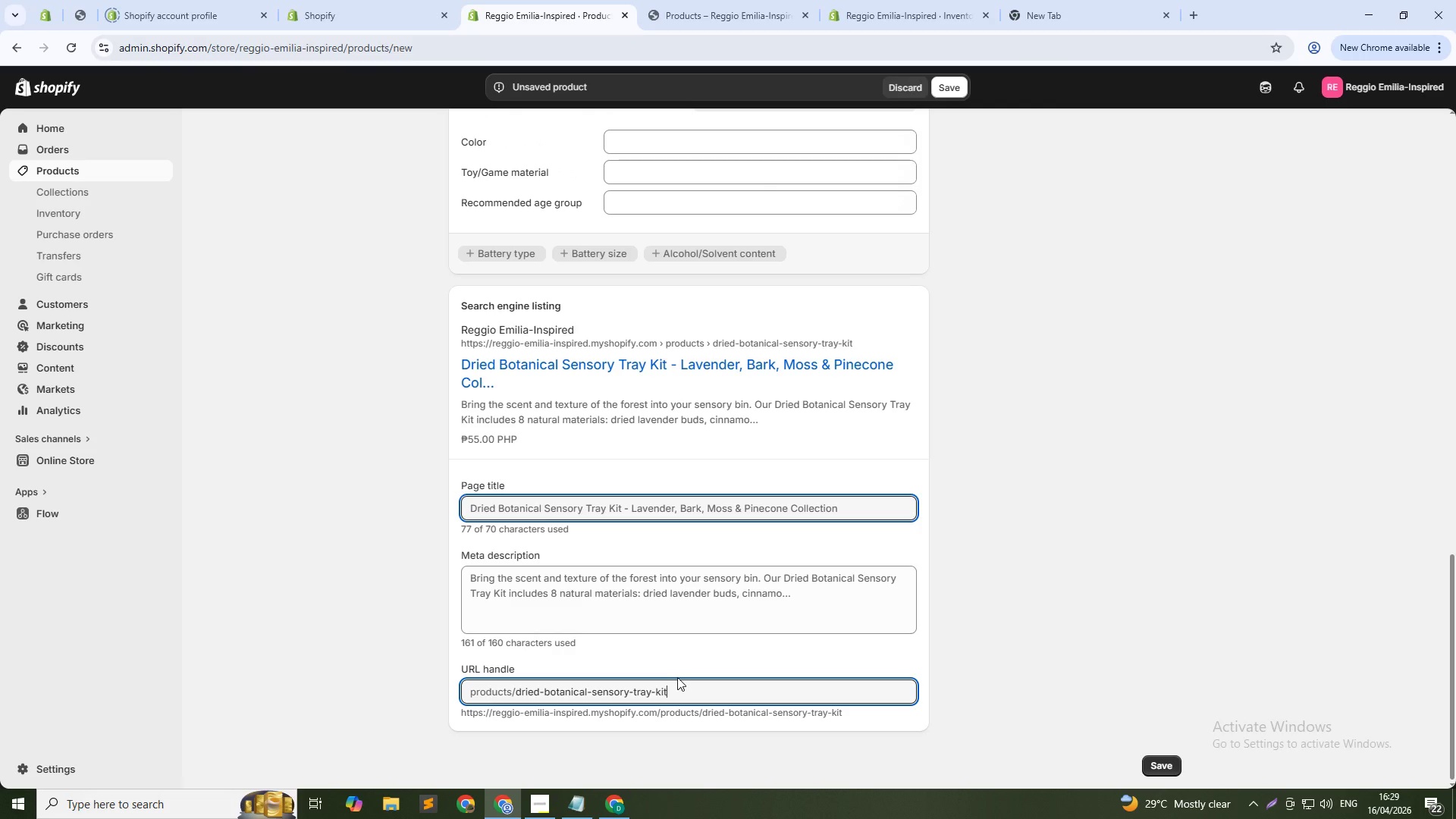 
left_click([637, 608])
 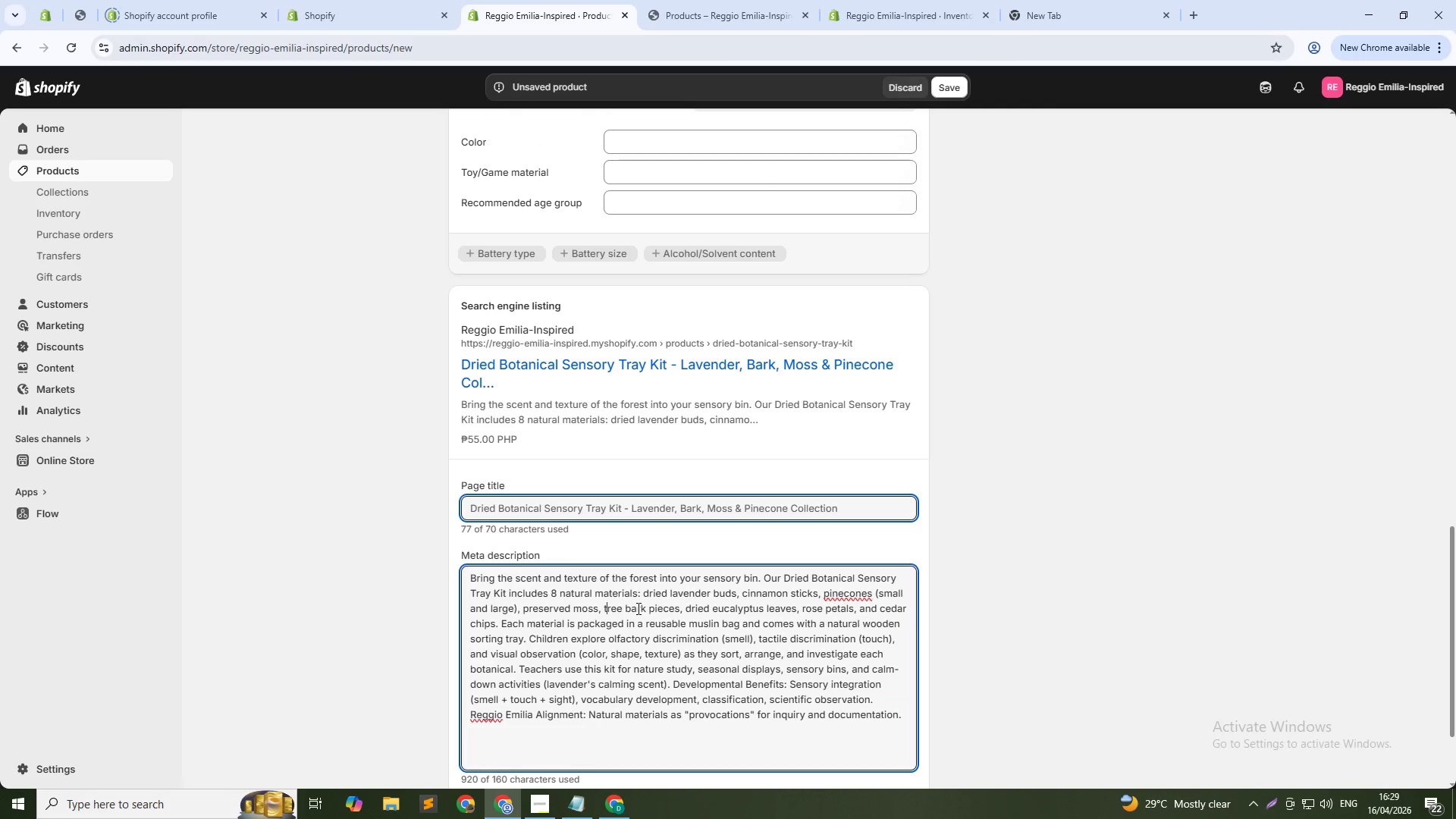 
key(Control+A)
 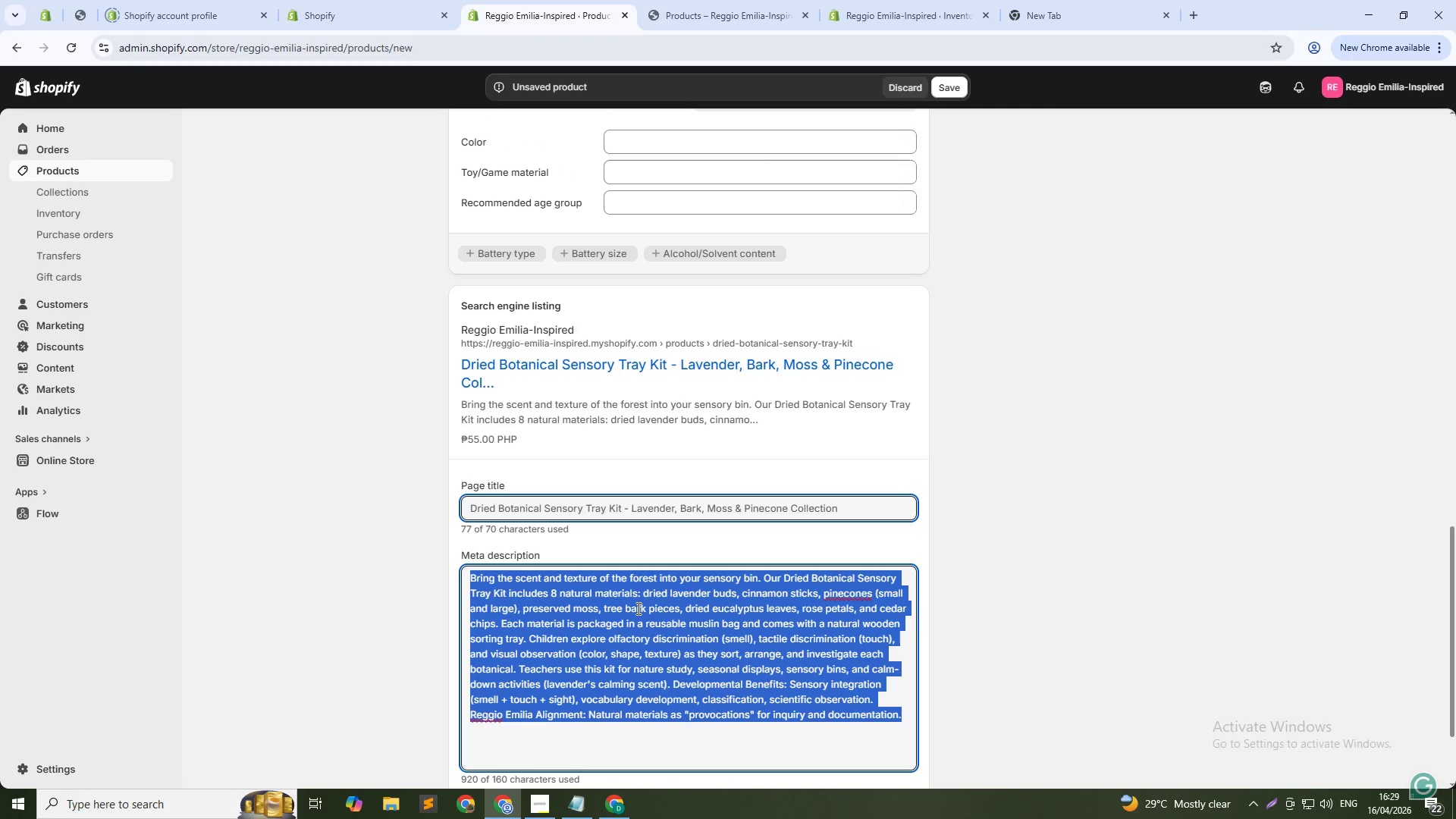 
type(Dried botanical sensory tray kit with lavender, moss, pinecones, and more )
key(Backspace)
type(. 8 natu)
key(Backspace)
type(ural materials. p)
key(Backspace)
type(Perfect for a)
key(Backspace)
type(nature study. Shop now.)
 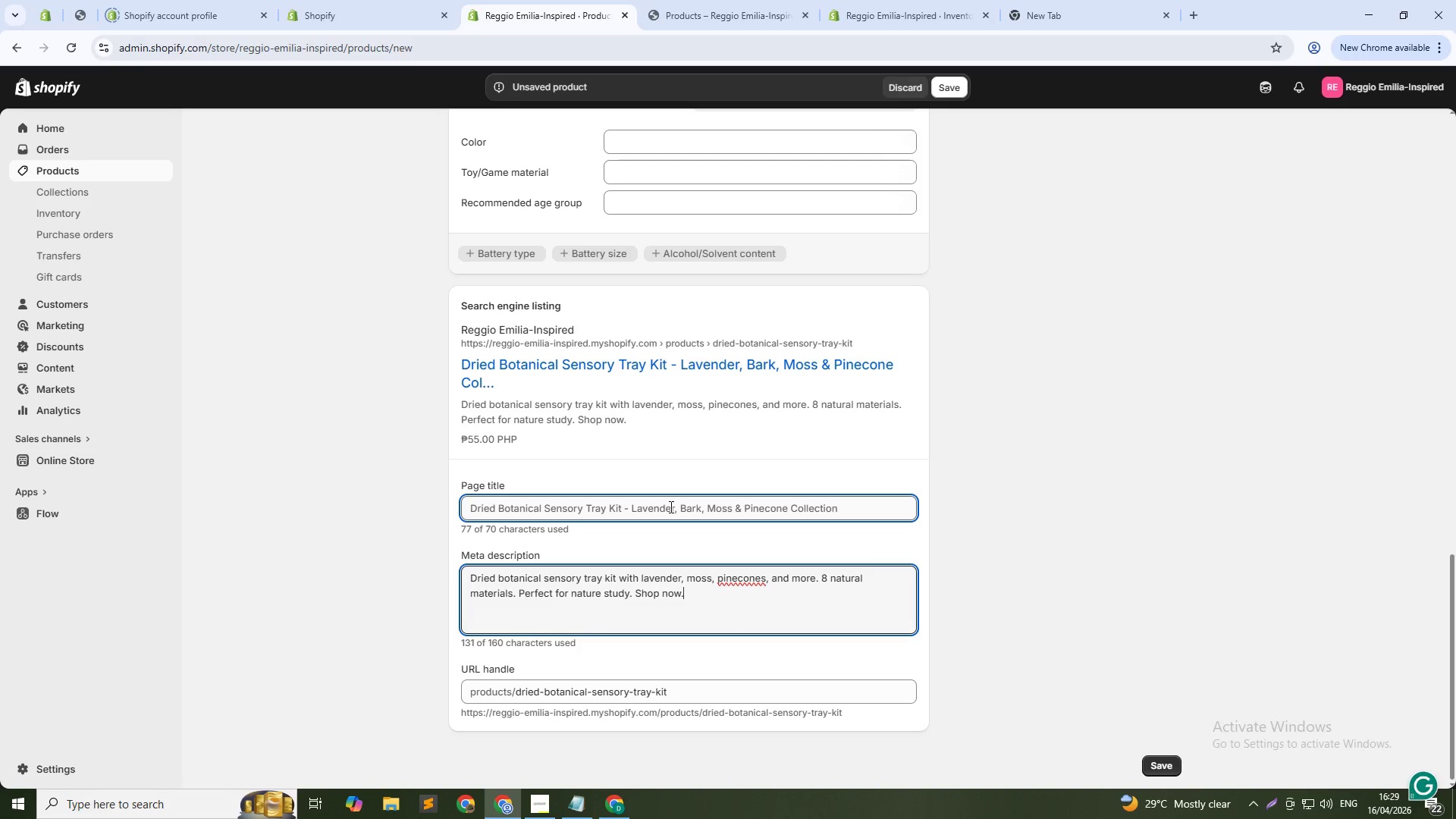 
scroll: coordinate [663, 436], scroll_direction: up, amount: 4.0
 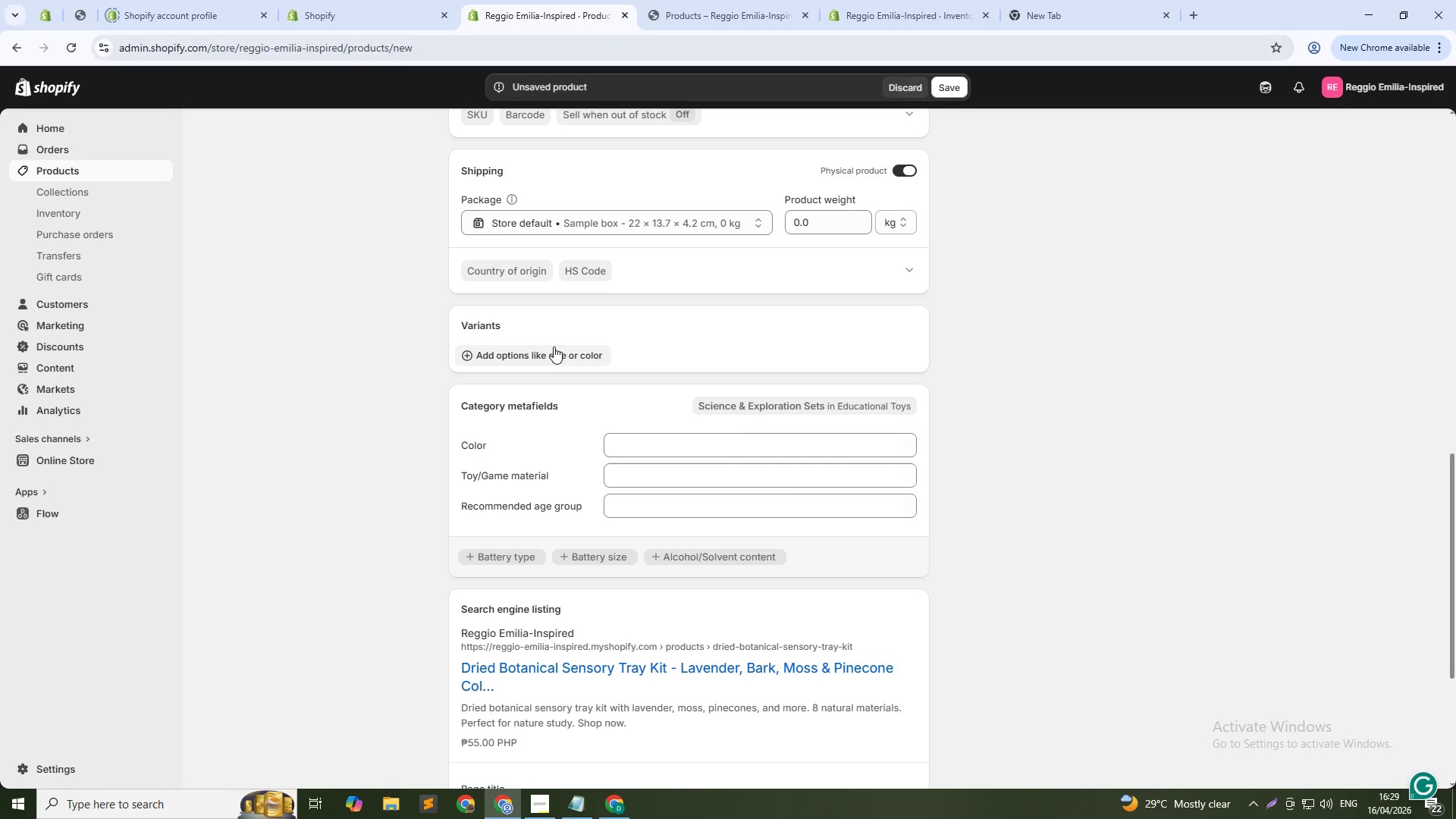 
left_click([554, 347])
 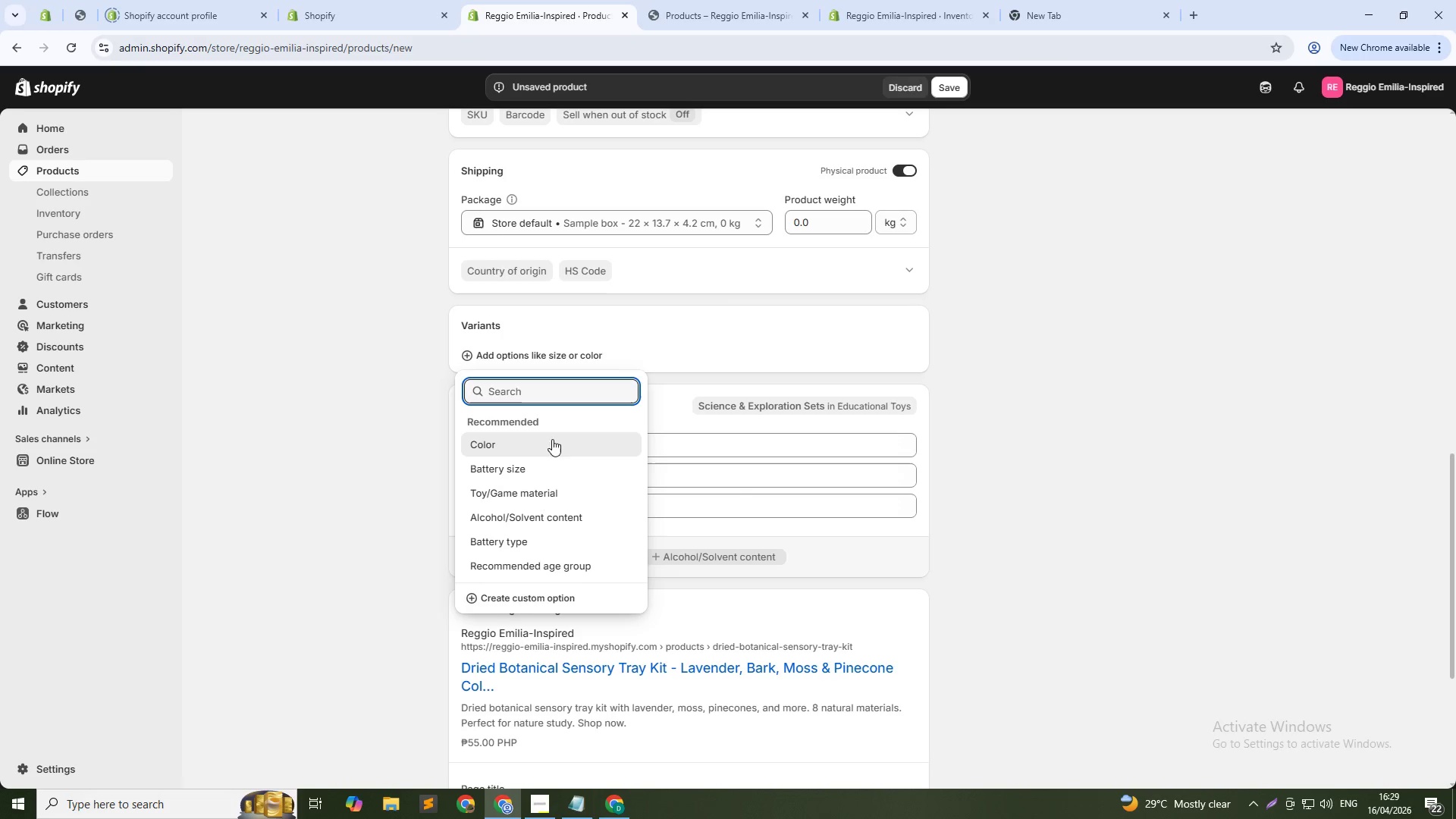 
left_click([533, 597])
 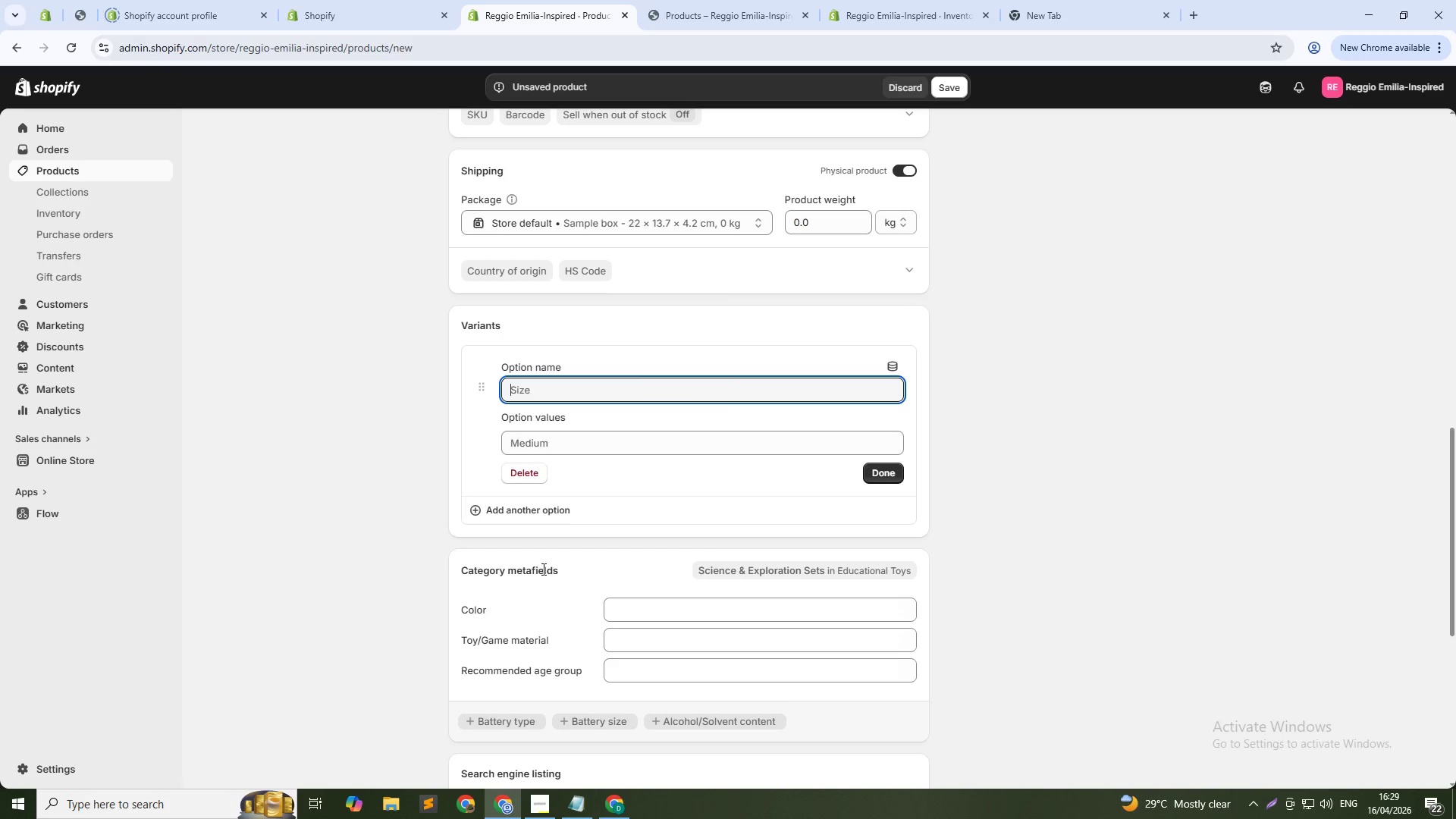 
type(Set)
 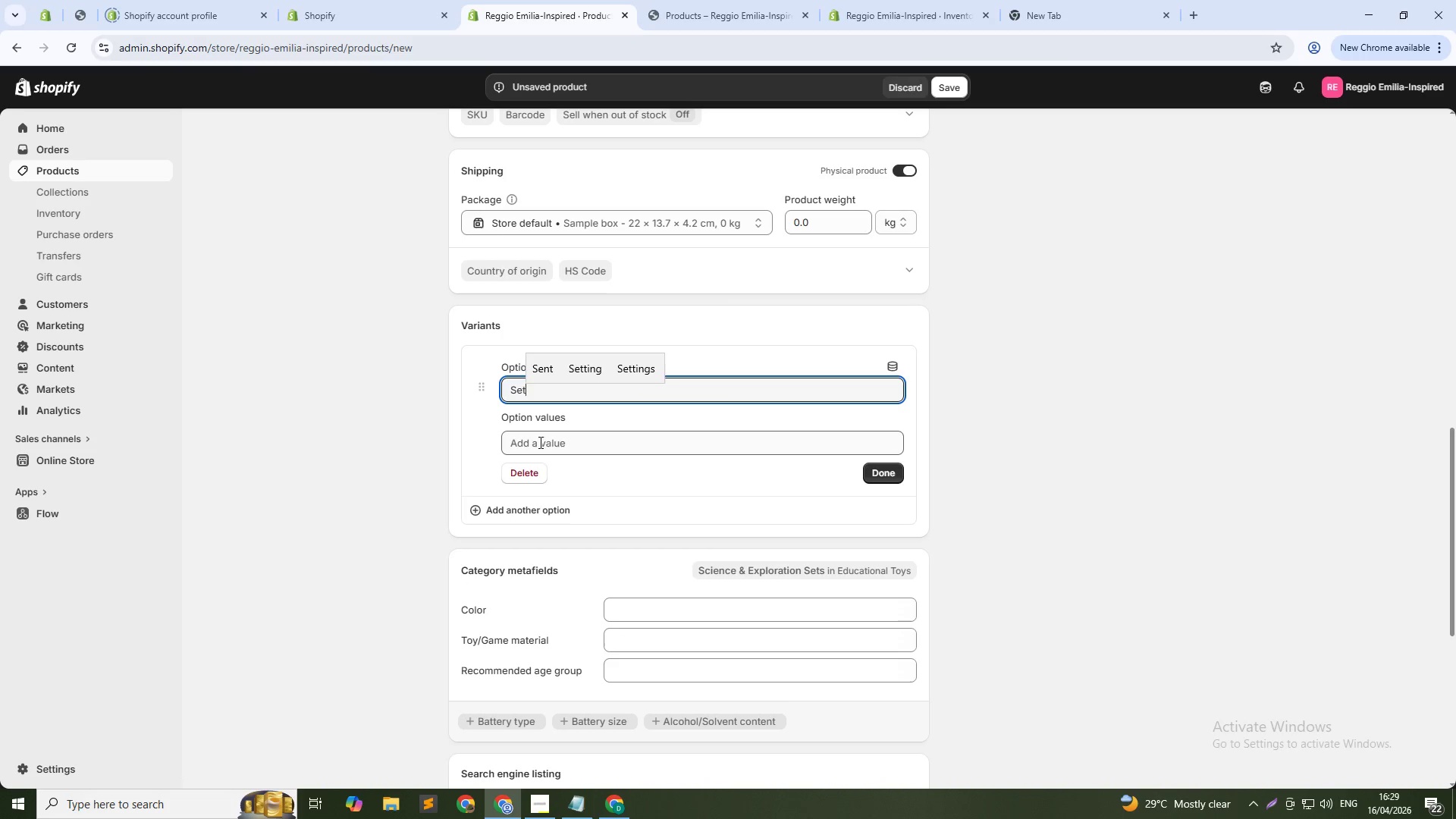 
left_click([541, 433])
 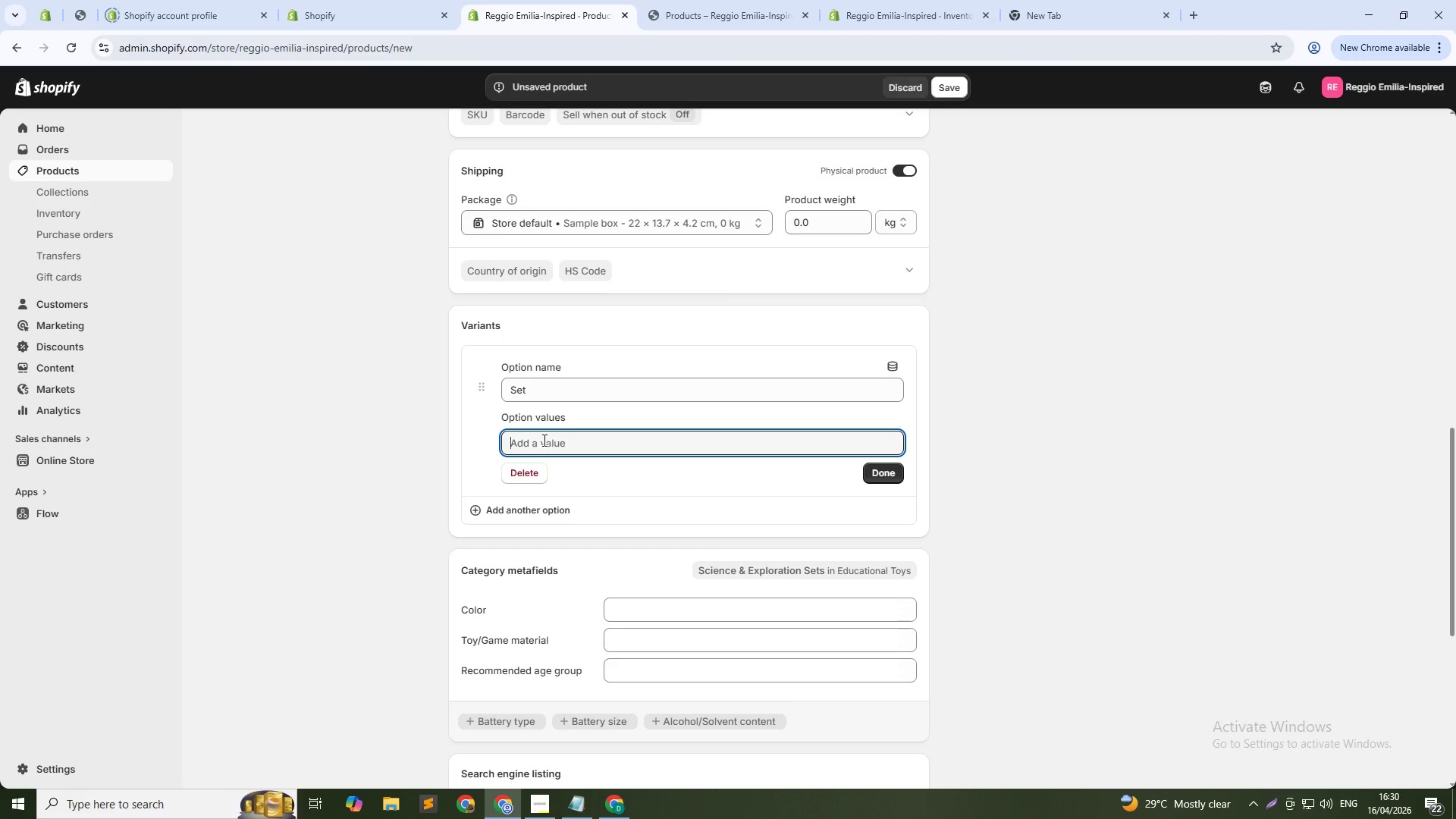 
type(8-Material Standard Kt)
 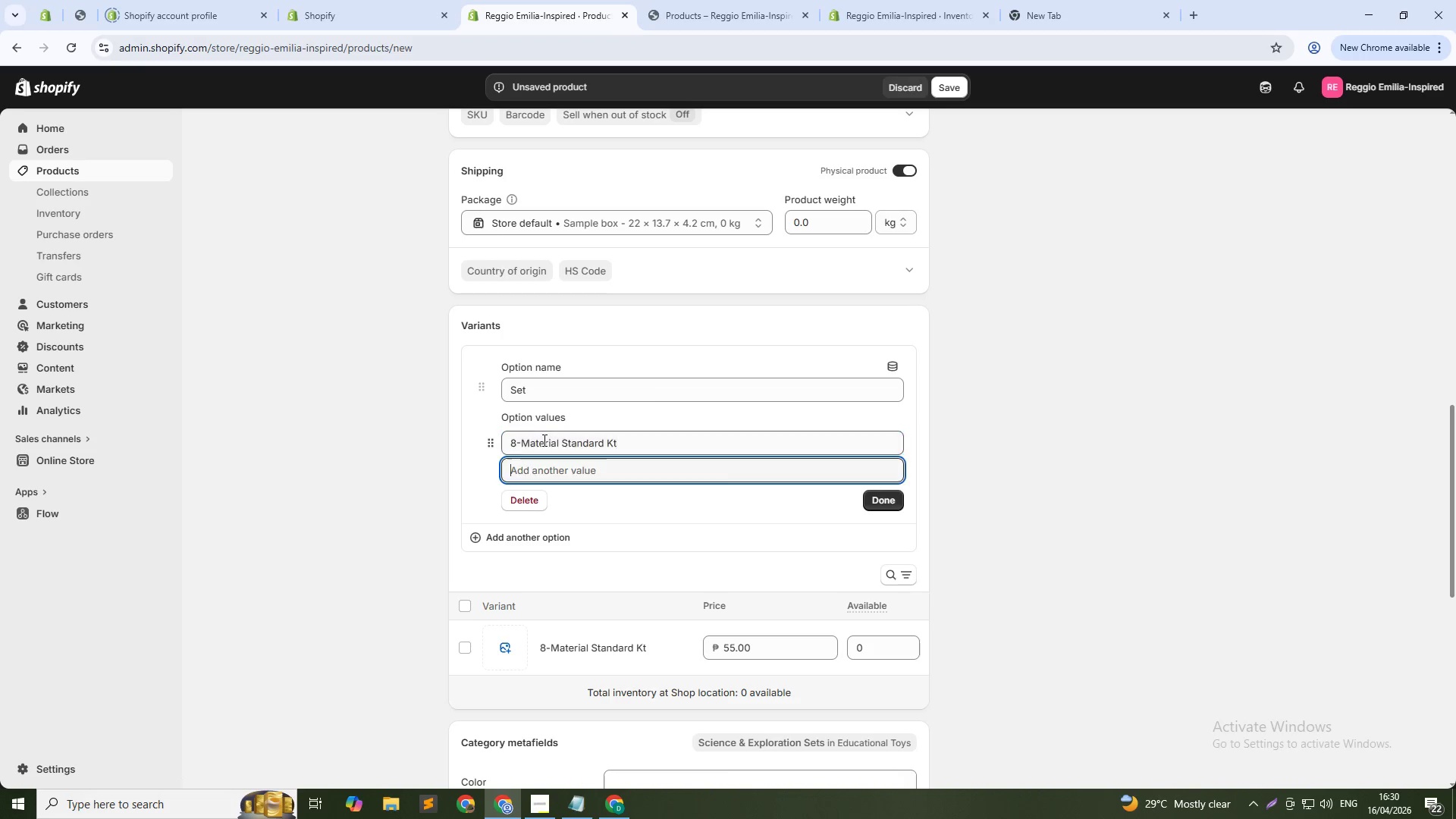 
 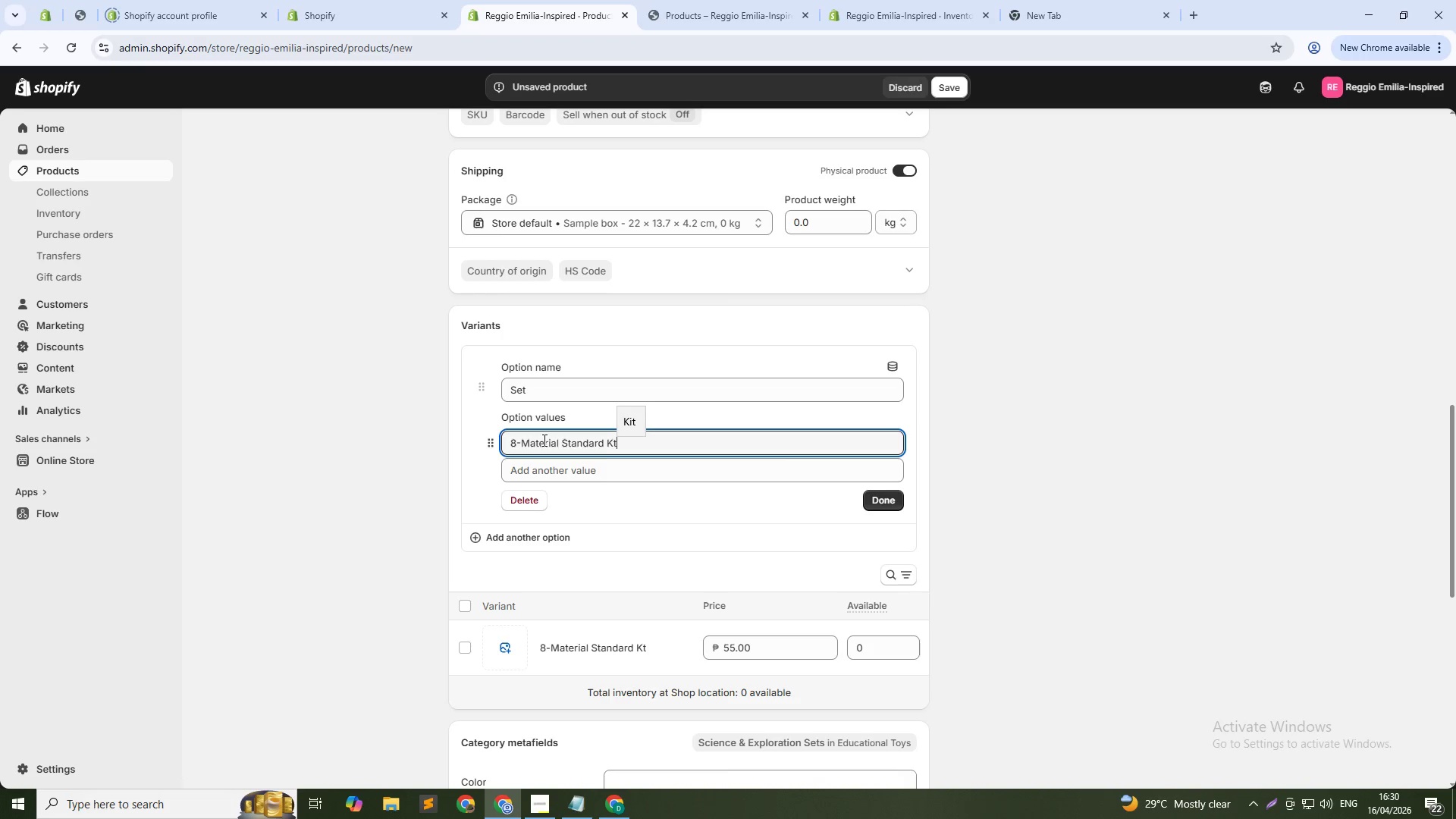 
key(Enter)
 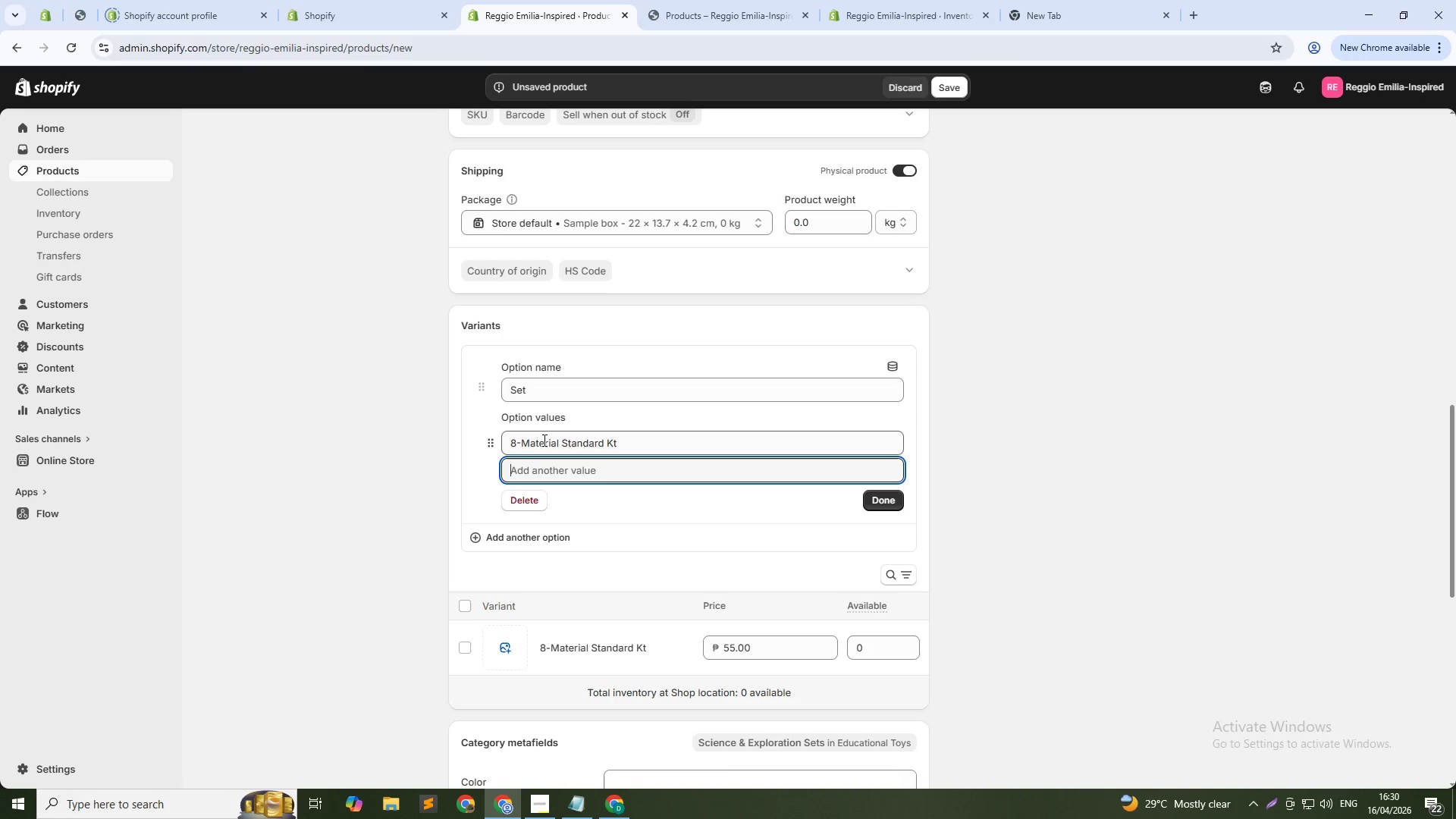 
key(Backspace)
type(it)
 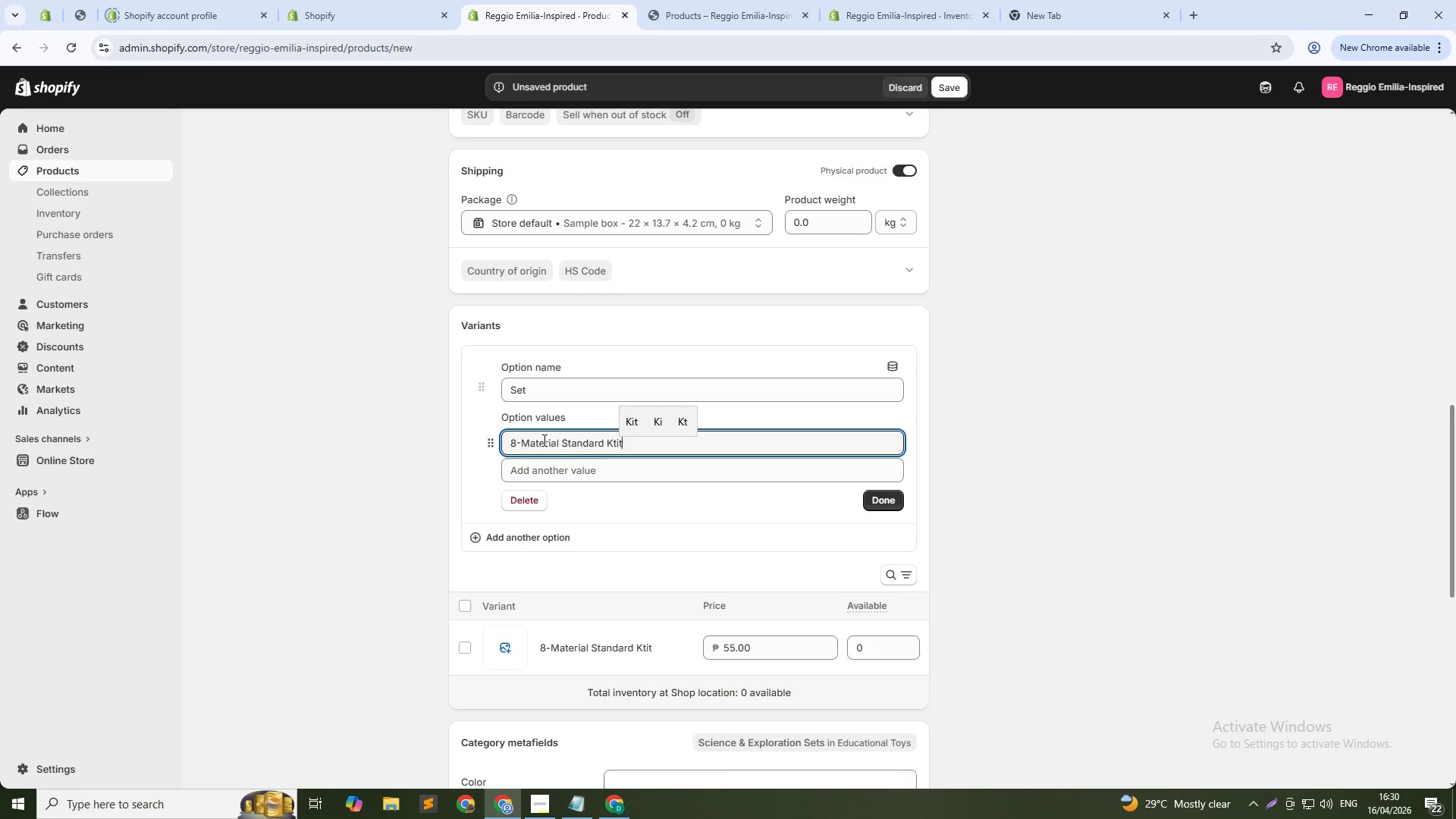 
key(Enter)
 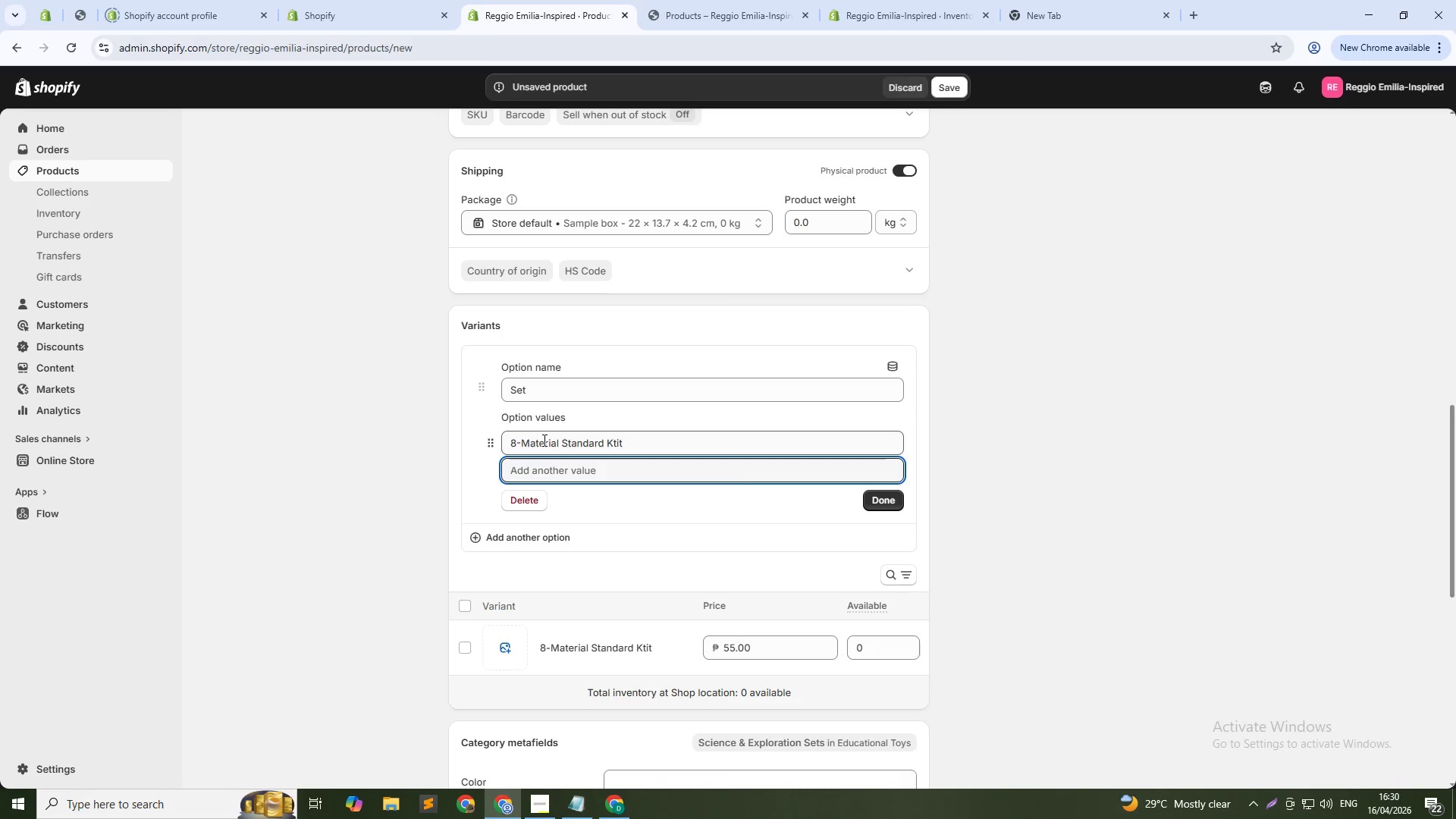 
key(Backspace)
key(Backspace)
key(Backspace)
key(Backspace)
type(it)
 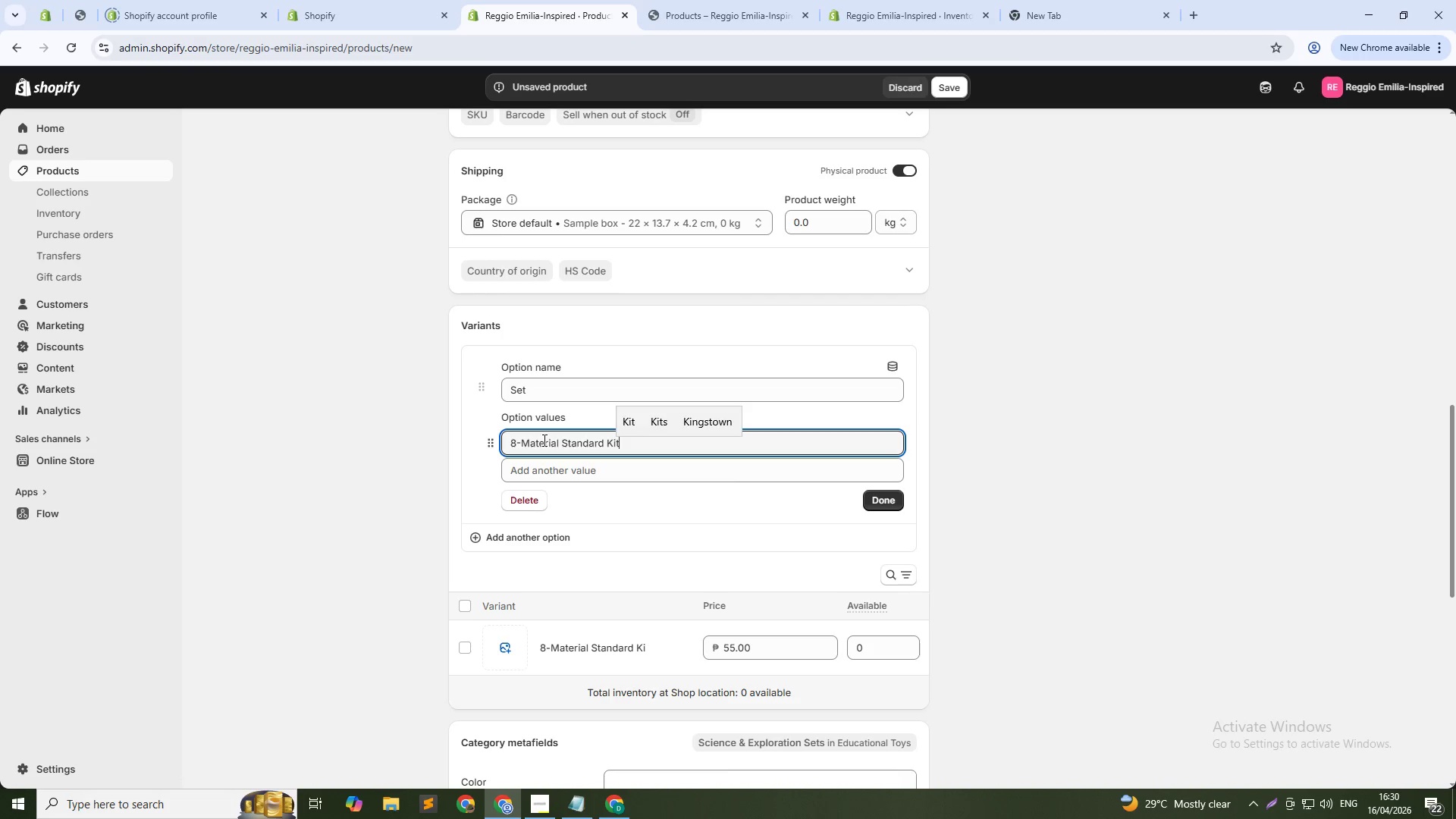 
key(Enter)
 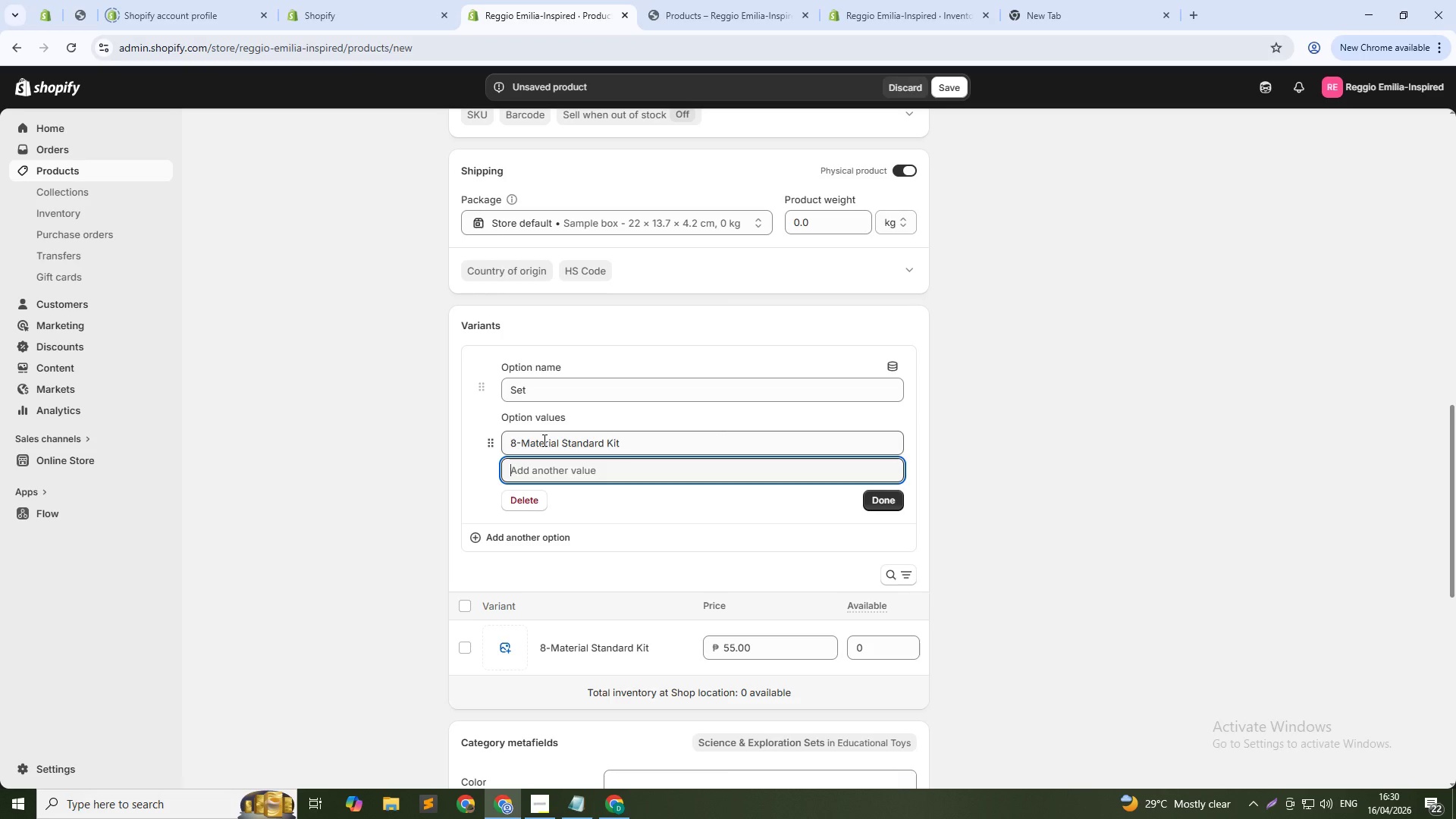 
type(12-Material Deluxe Kit)
 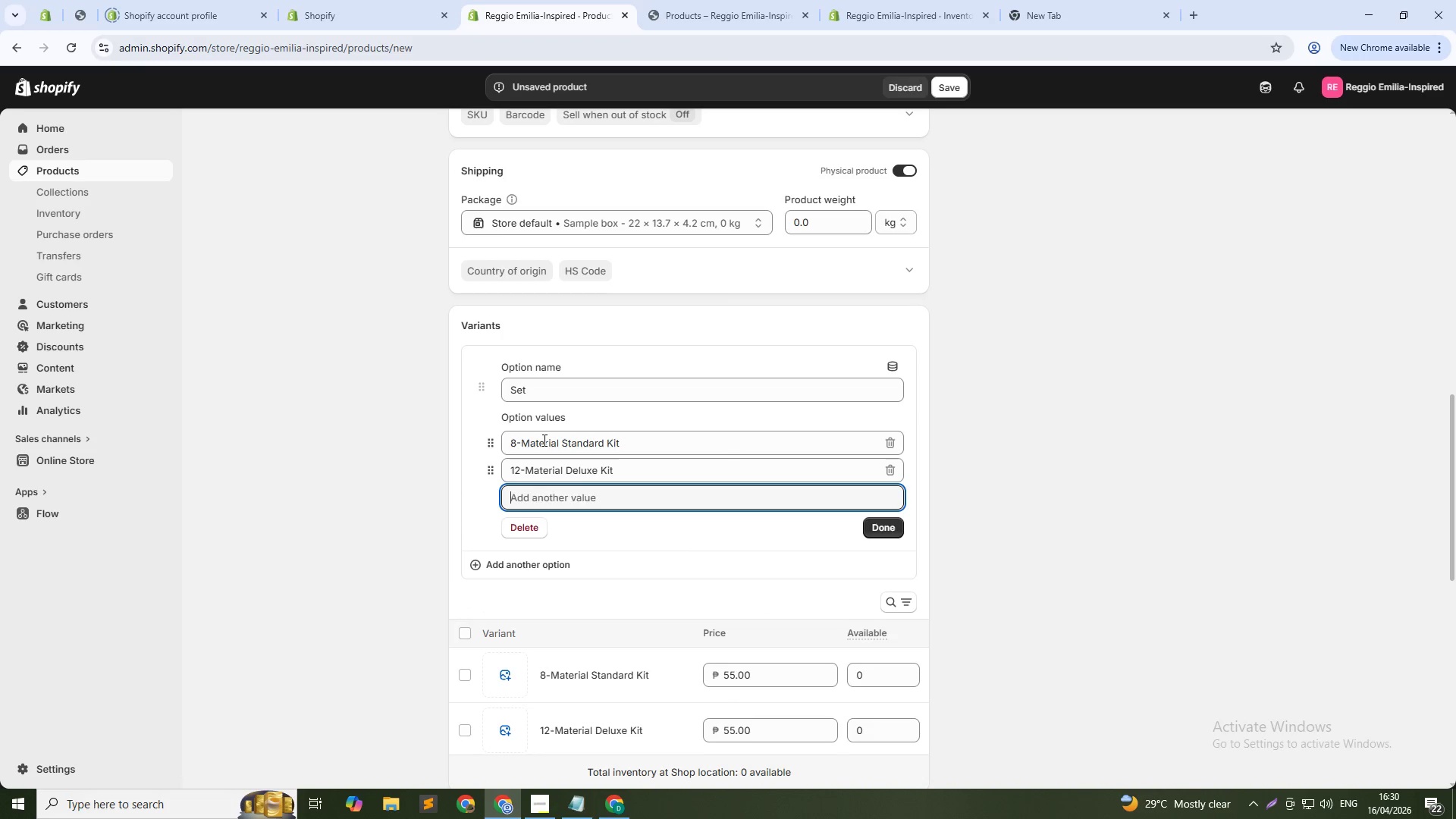 
 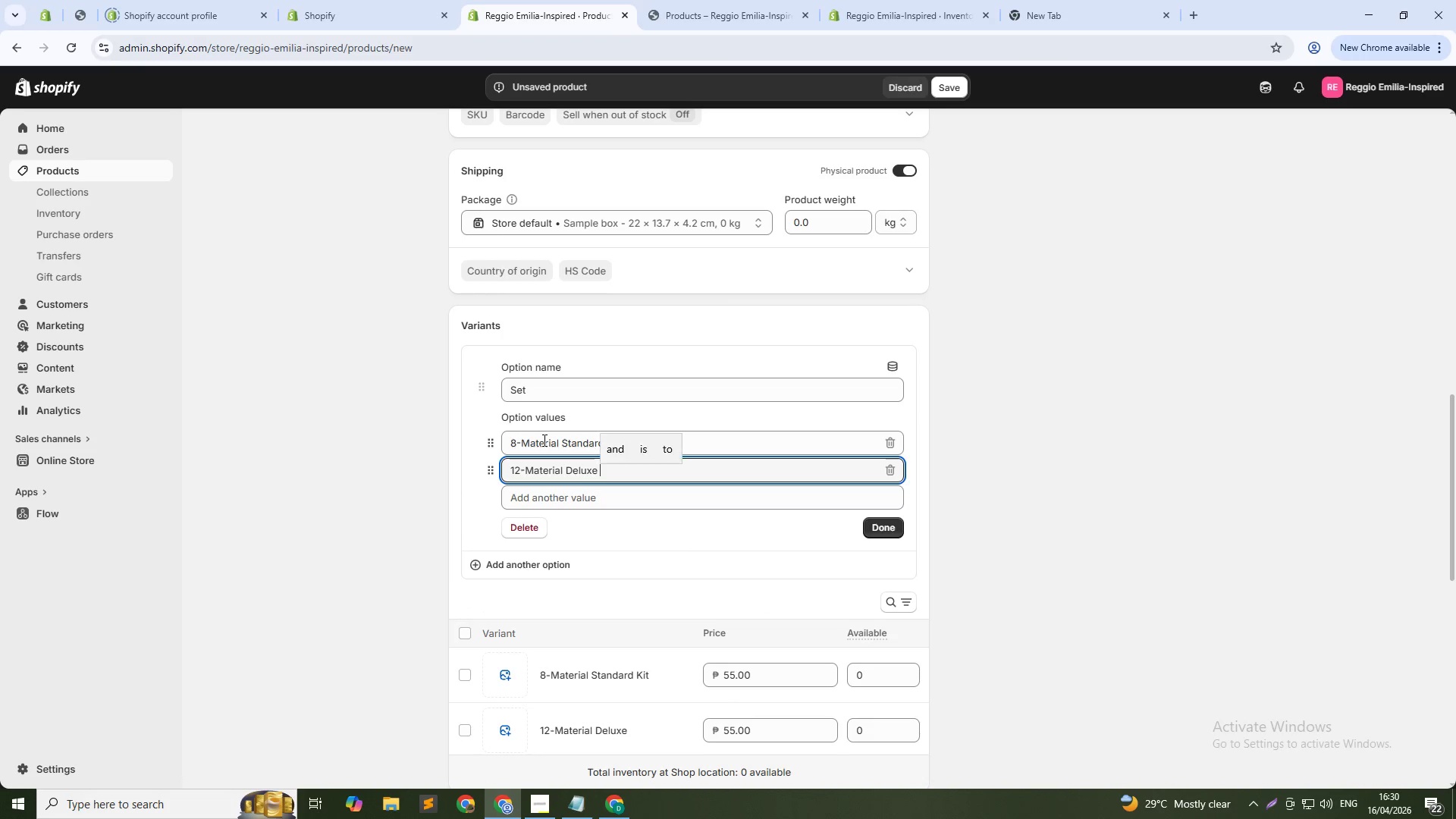 
key(Enter)
 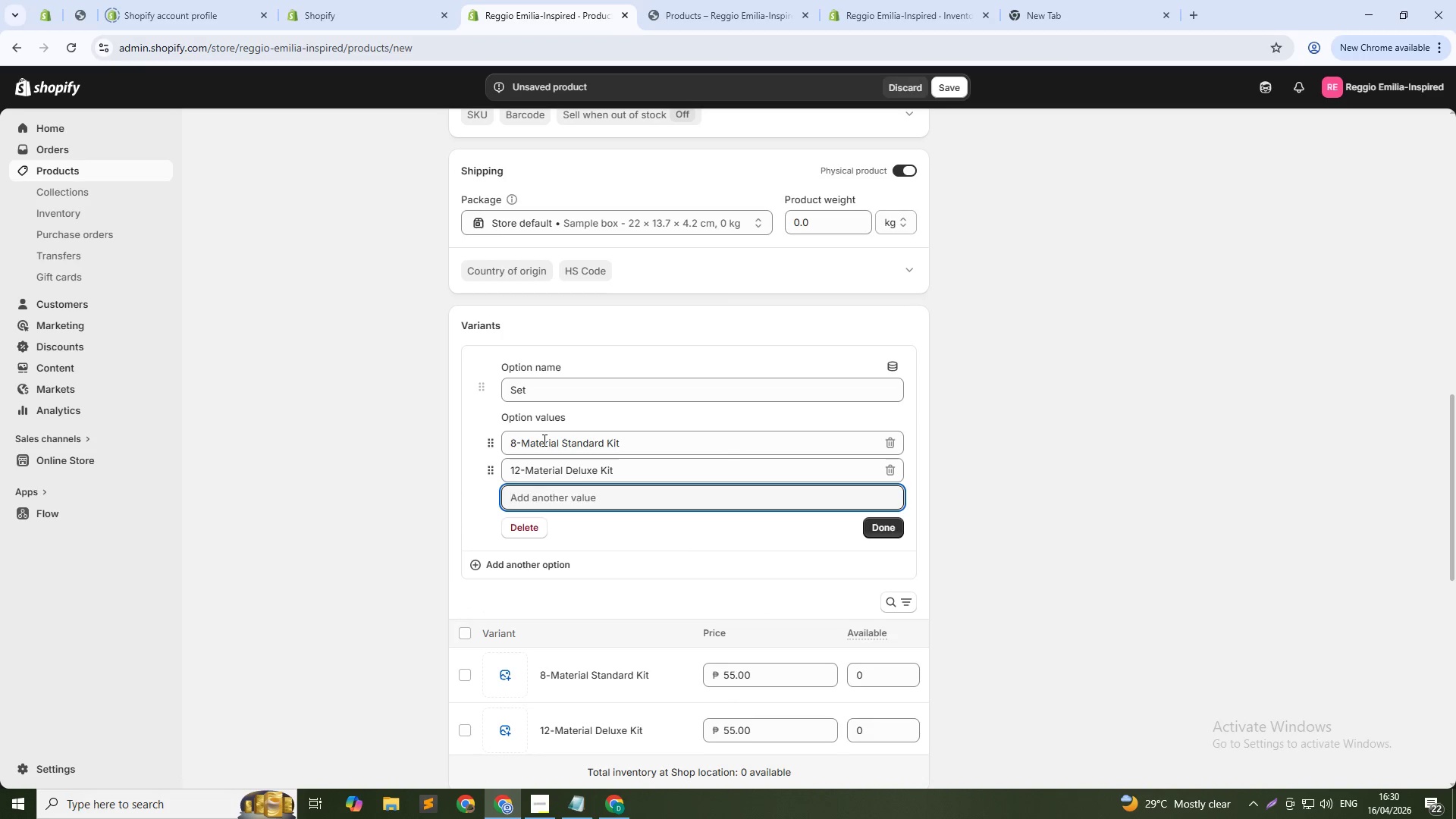 
type(Refill Pack ())
 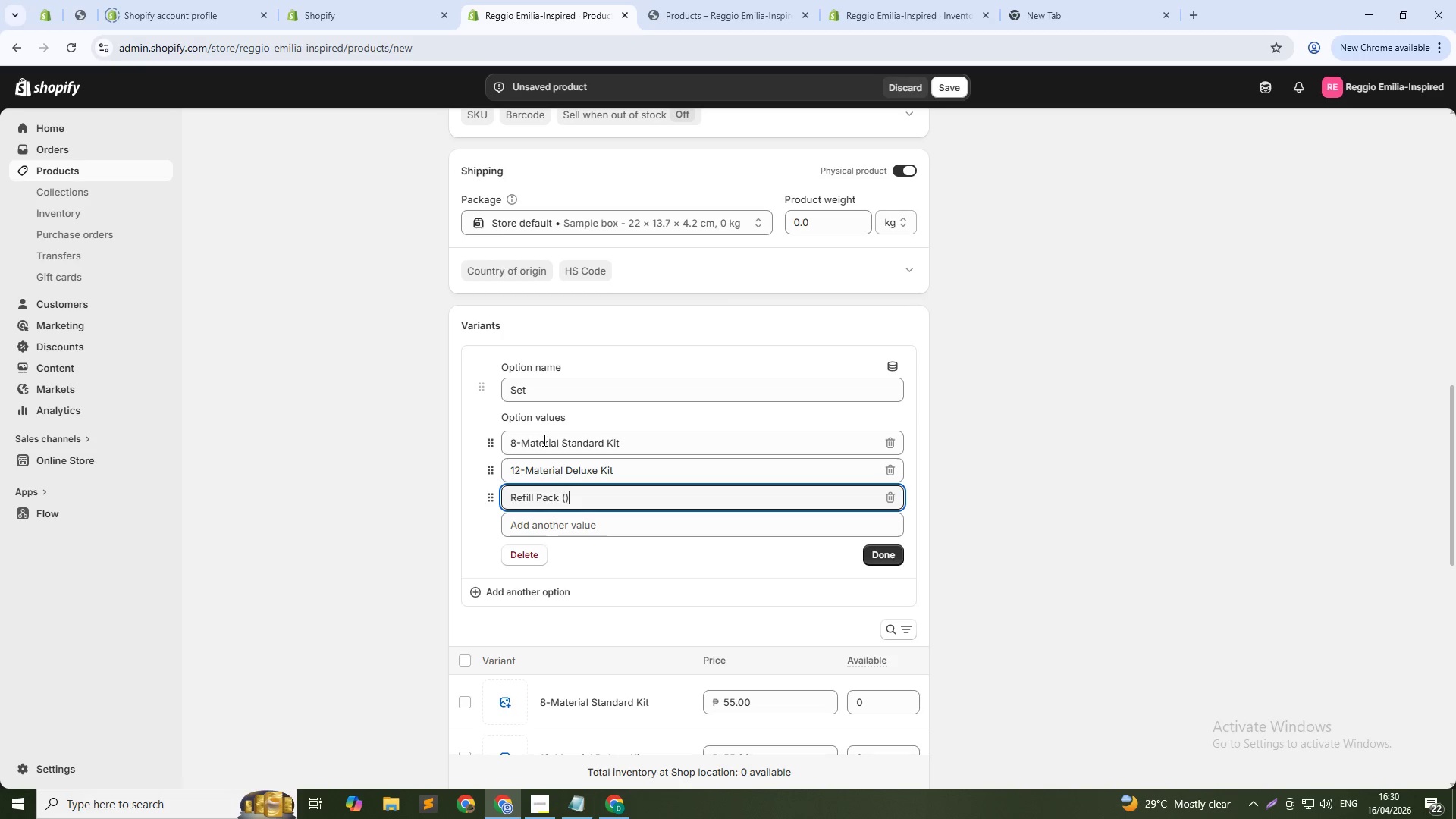 
 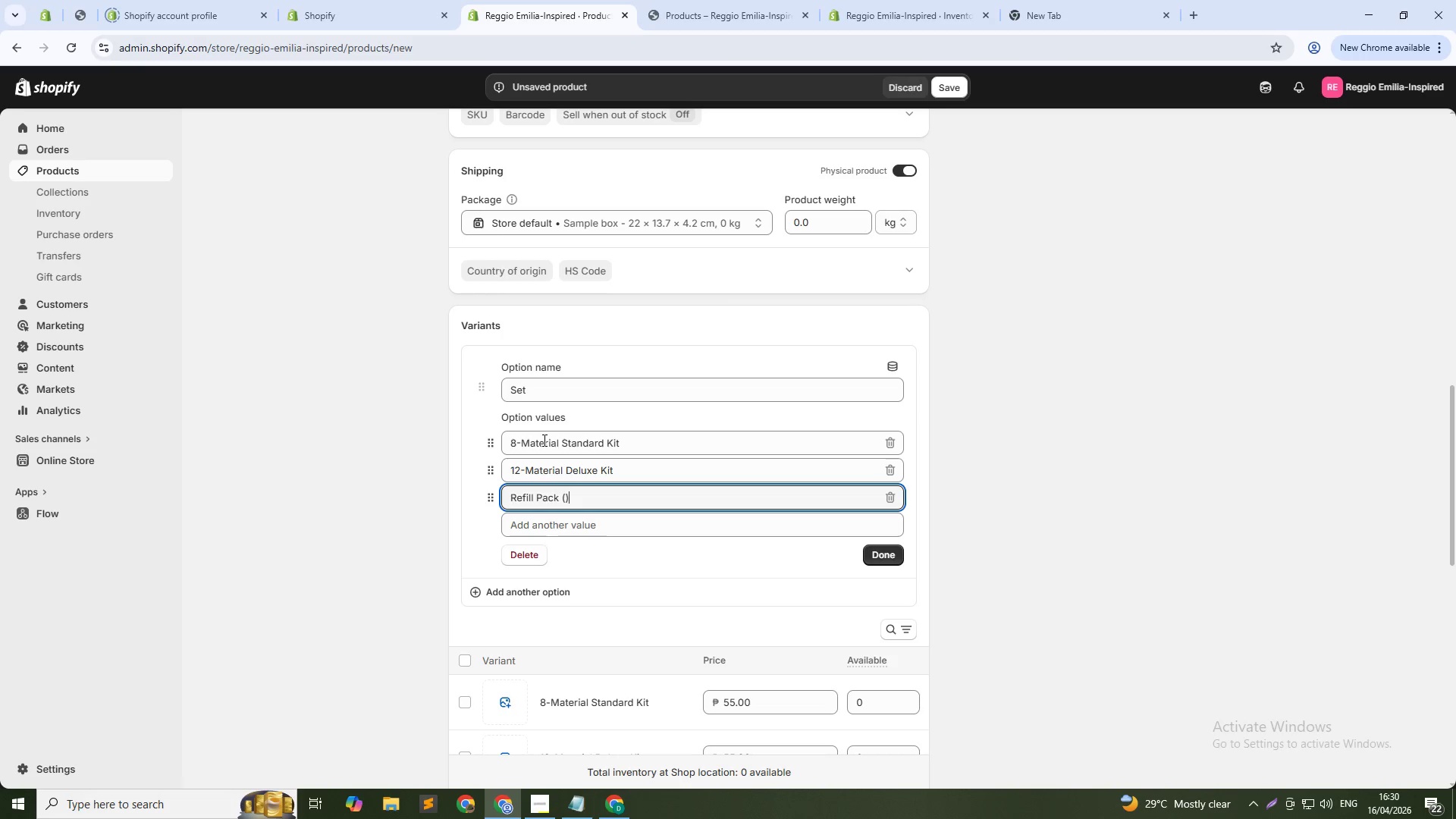 
key(ArrowLeft)
 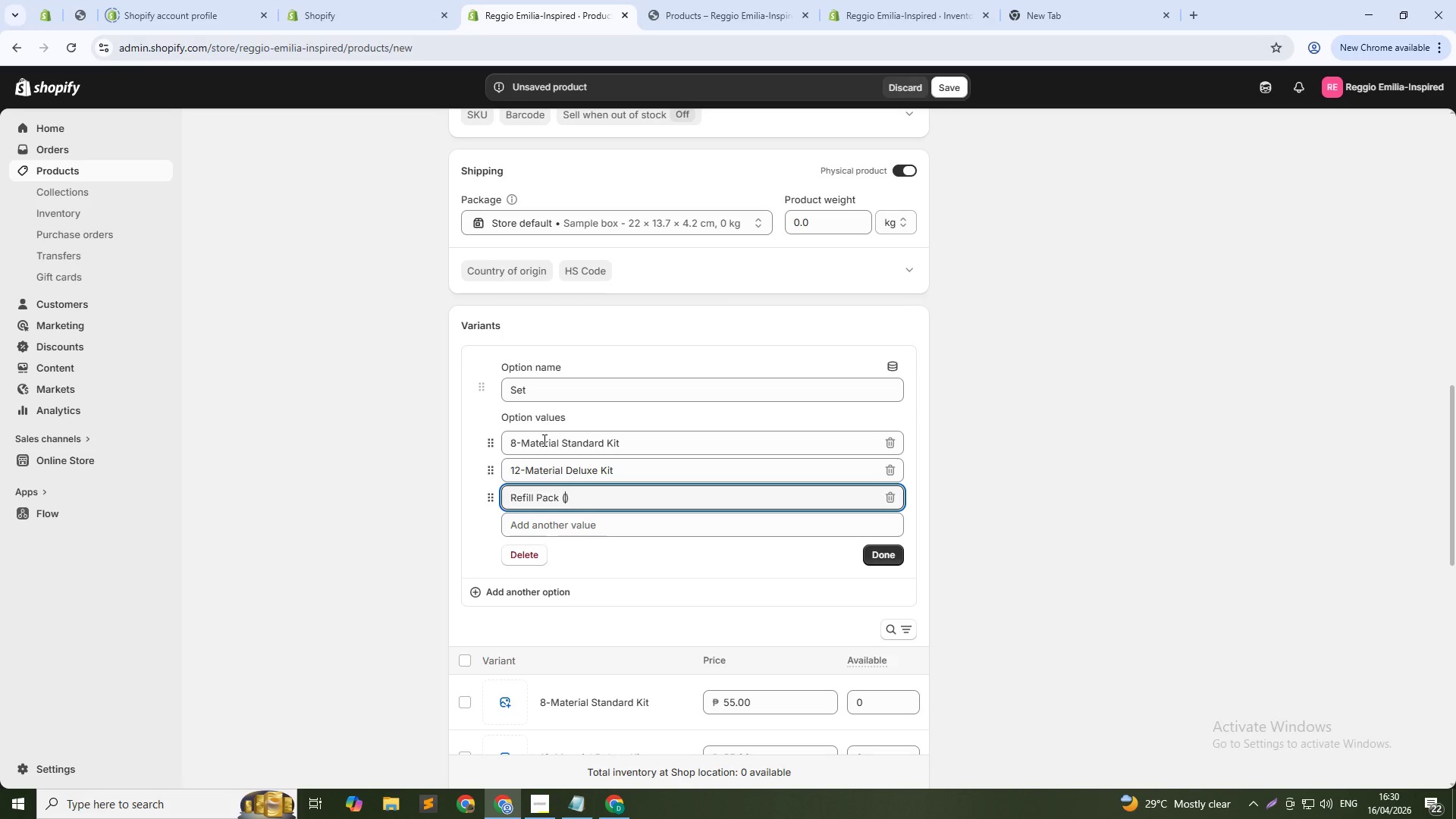 
type(all 8 materials)
 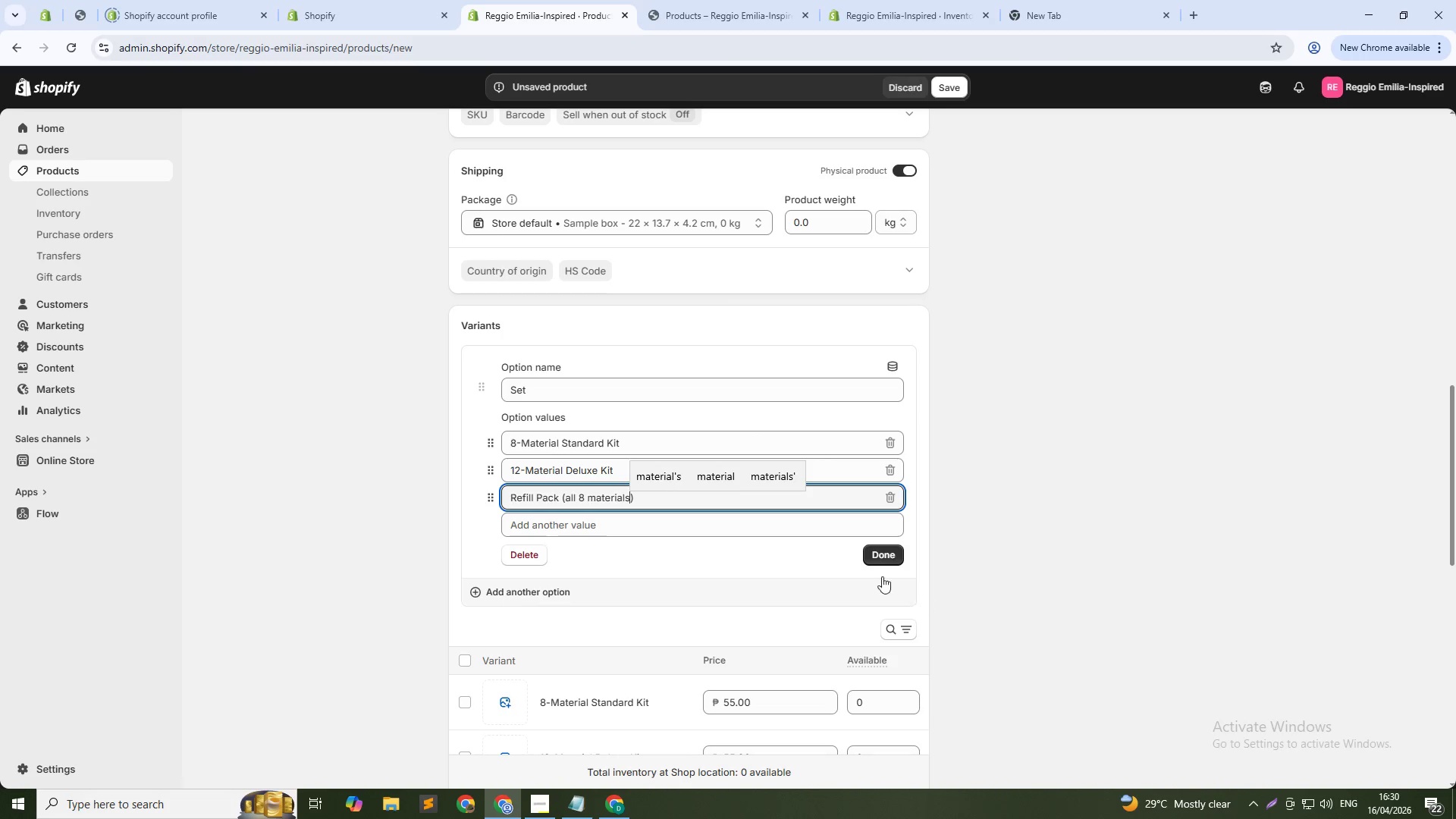 
left_click([880, 553])
 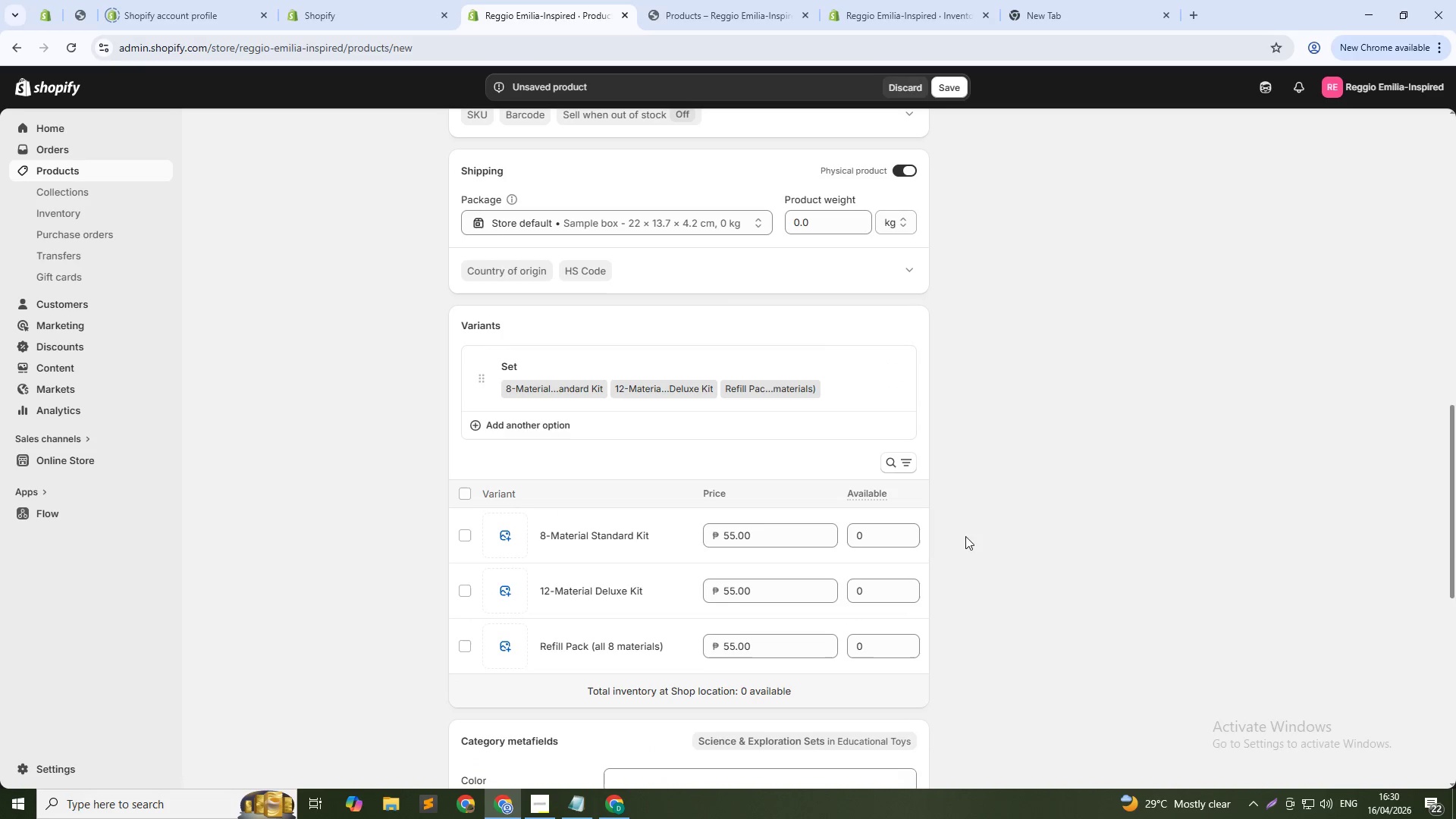 
scroll: coordinate [968, 536], scroll_direction: down, amount: 1.0
 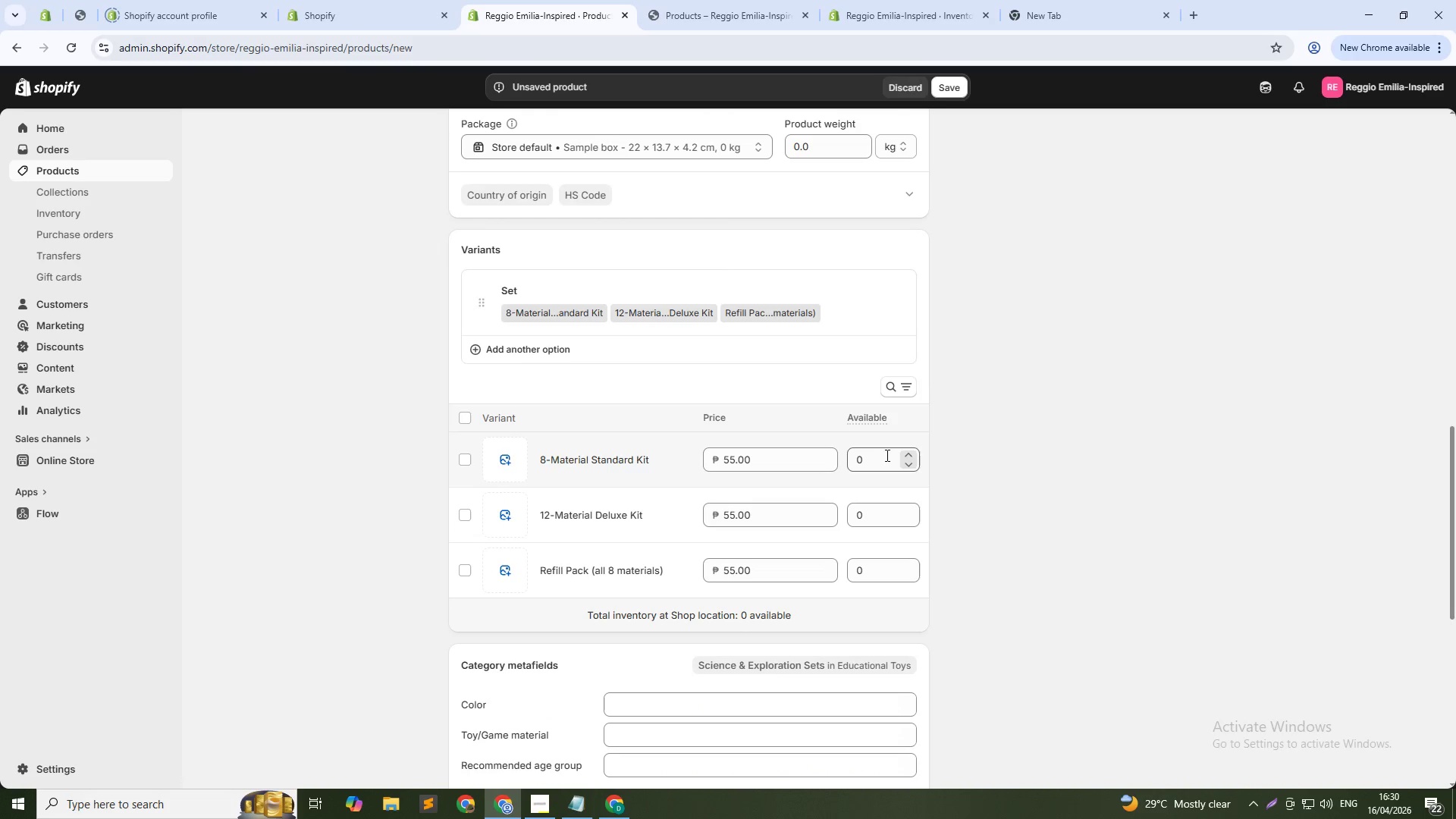 
double_click([886, 455])
 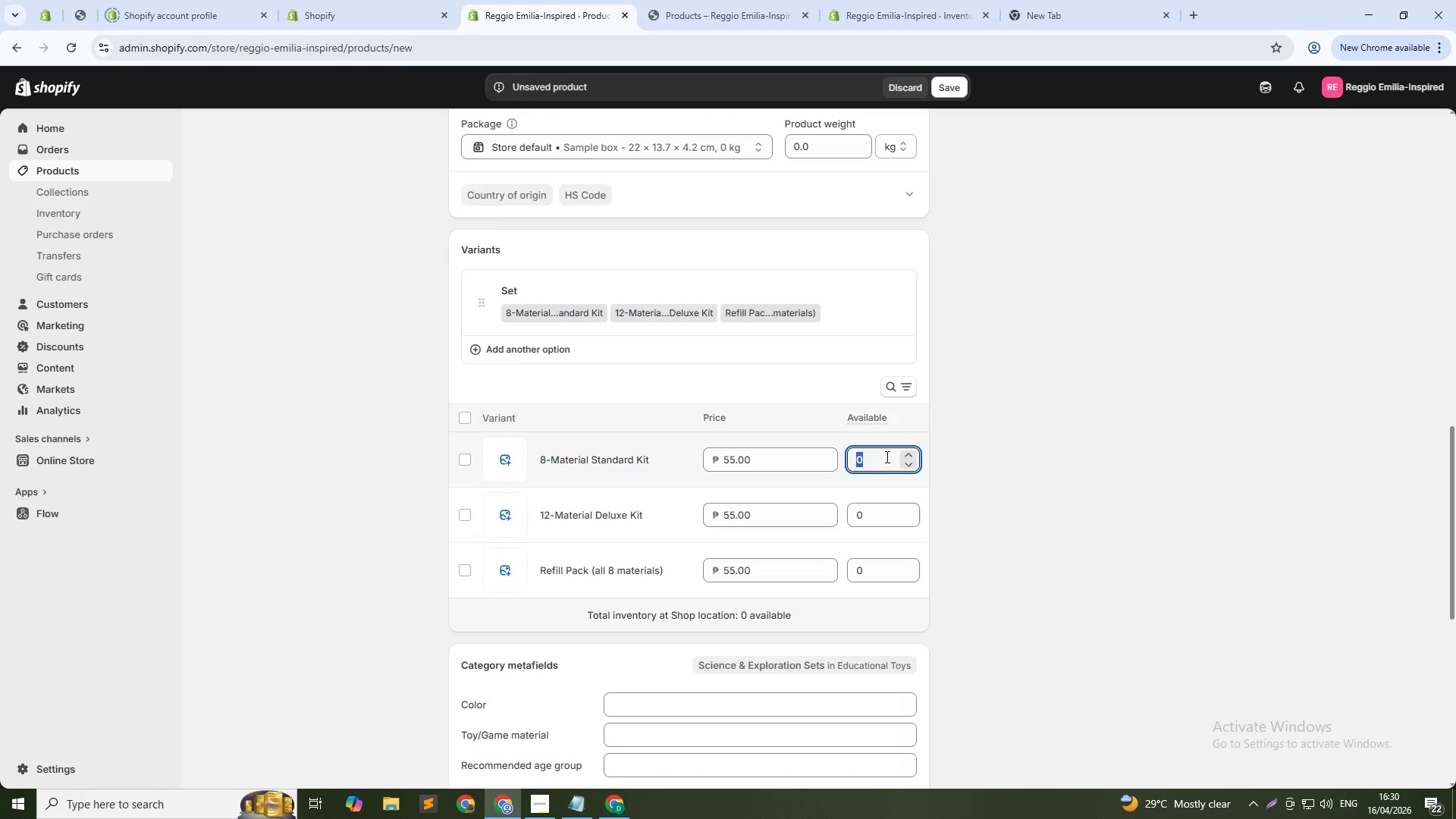 
key(Numpad1)
 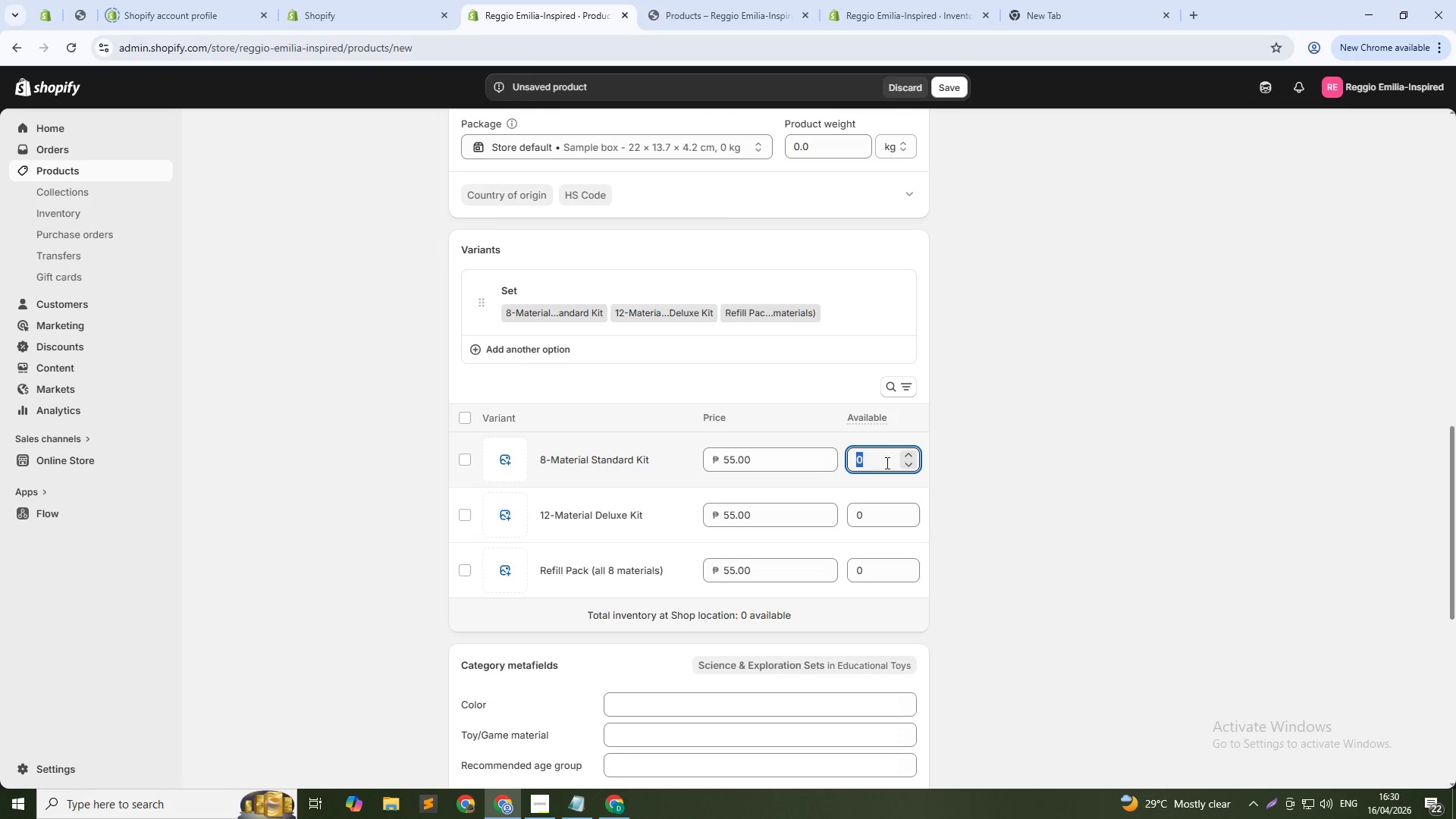 
key(Numpad0)
 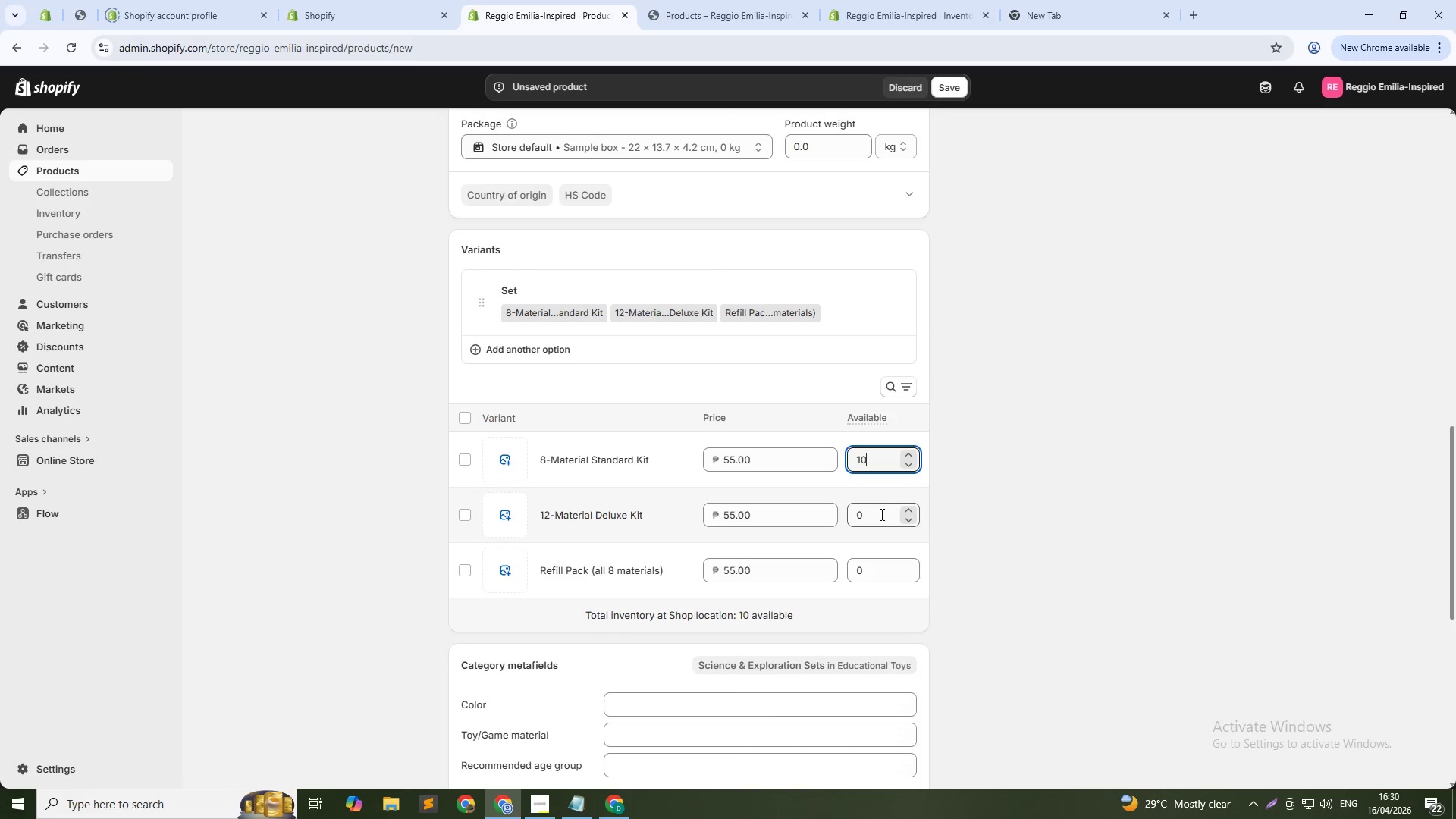 
double_click([880, 514])
 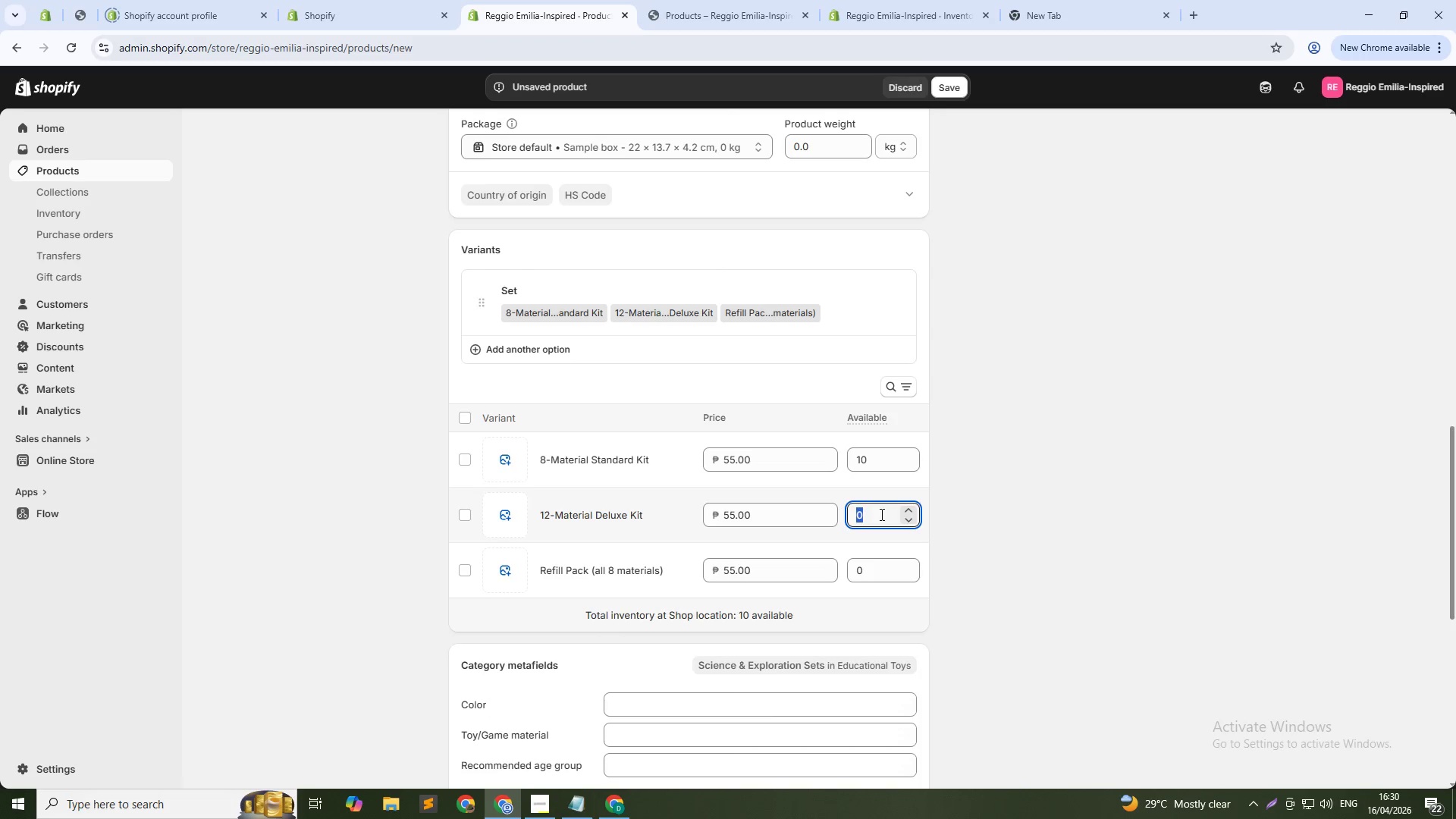 
key(Numpad1)
 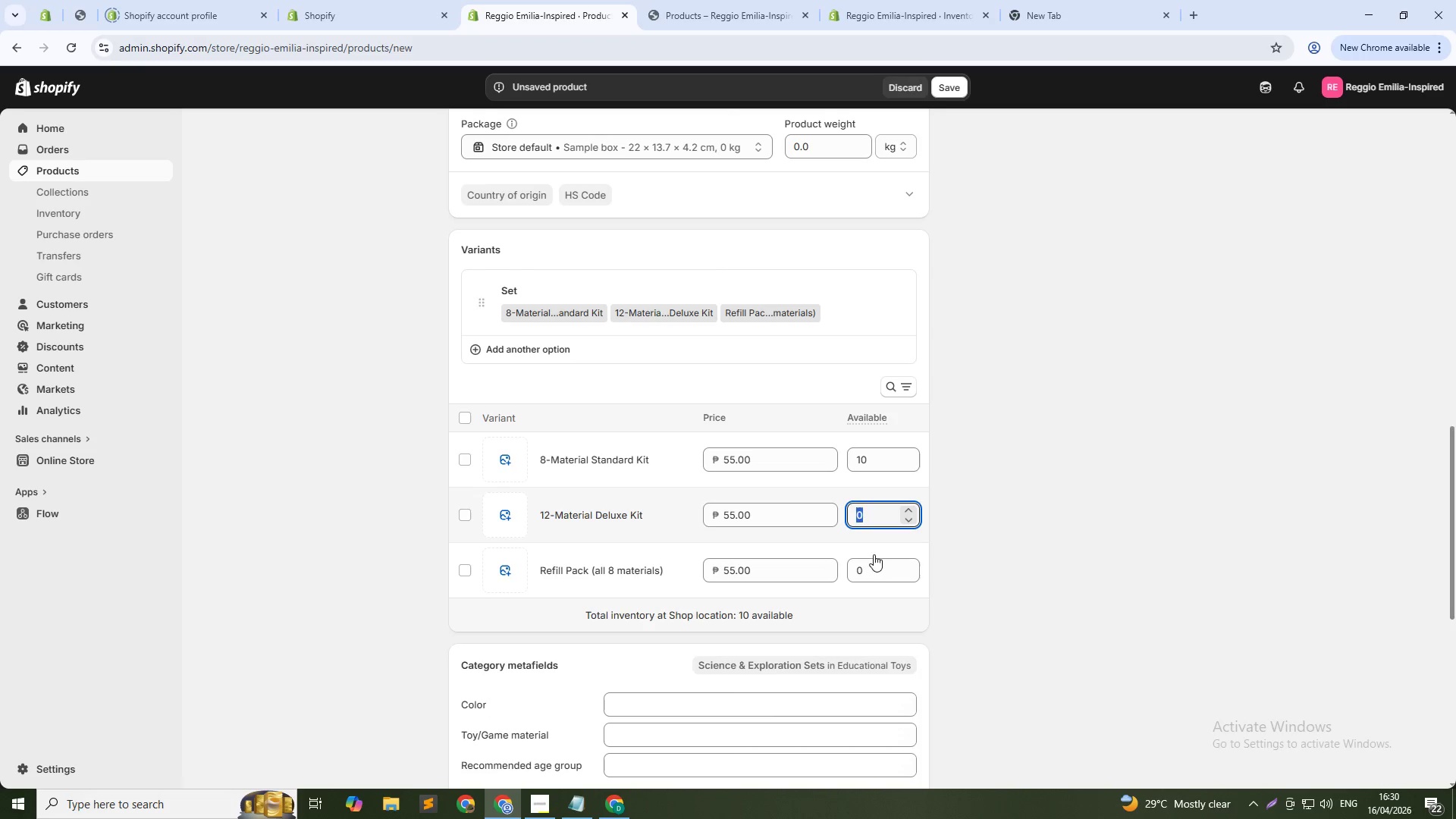 
key(Numpad0)
 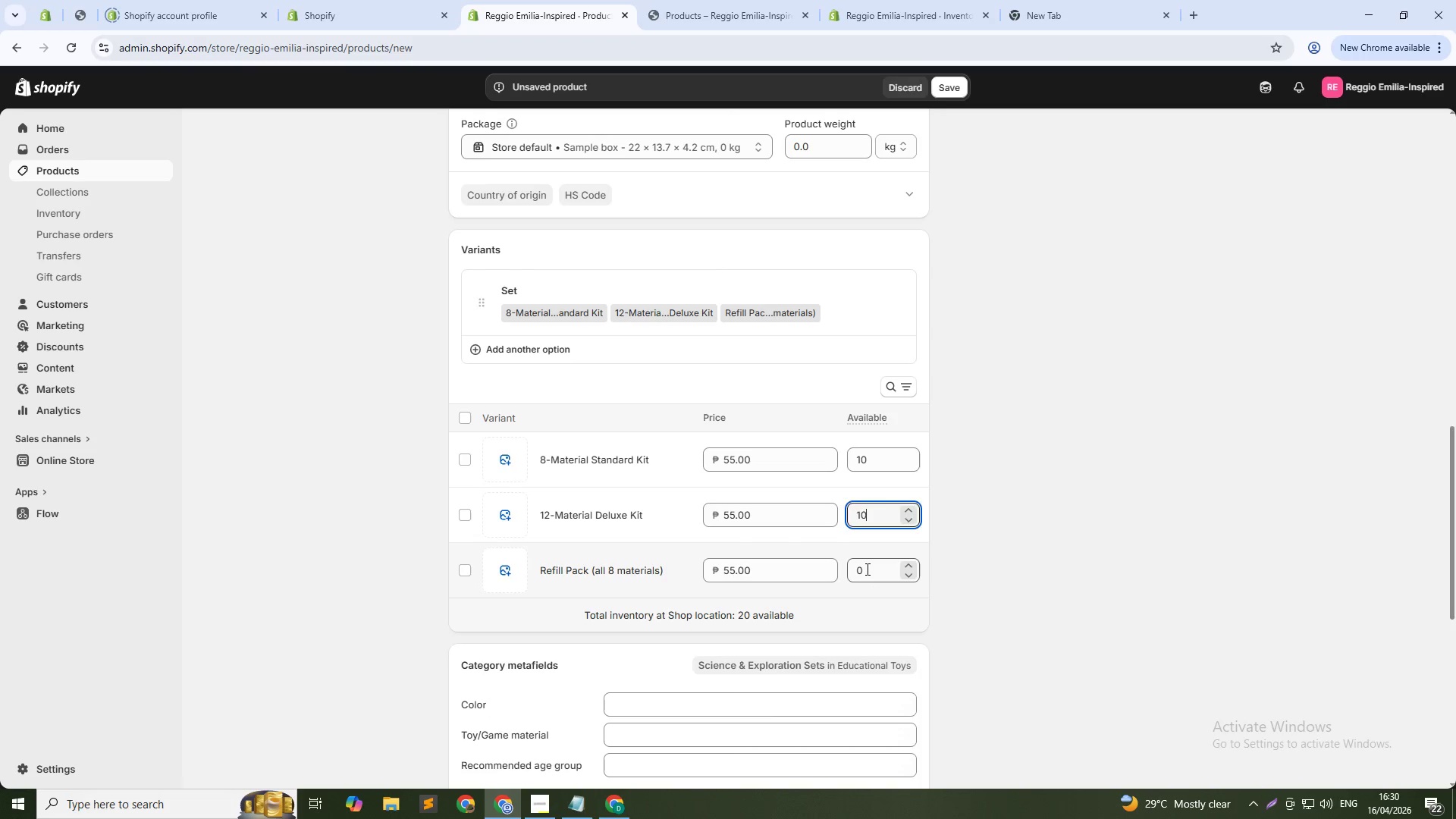 
double_click([866, 569])
 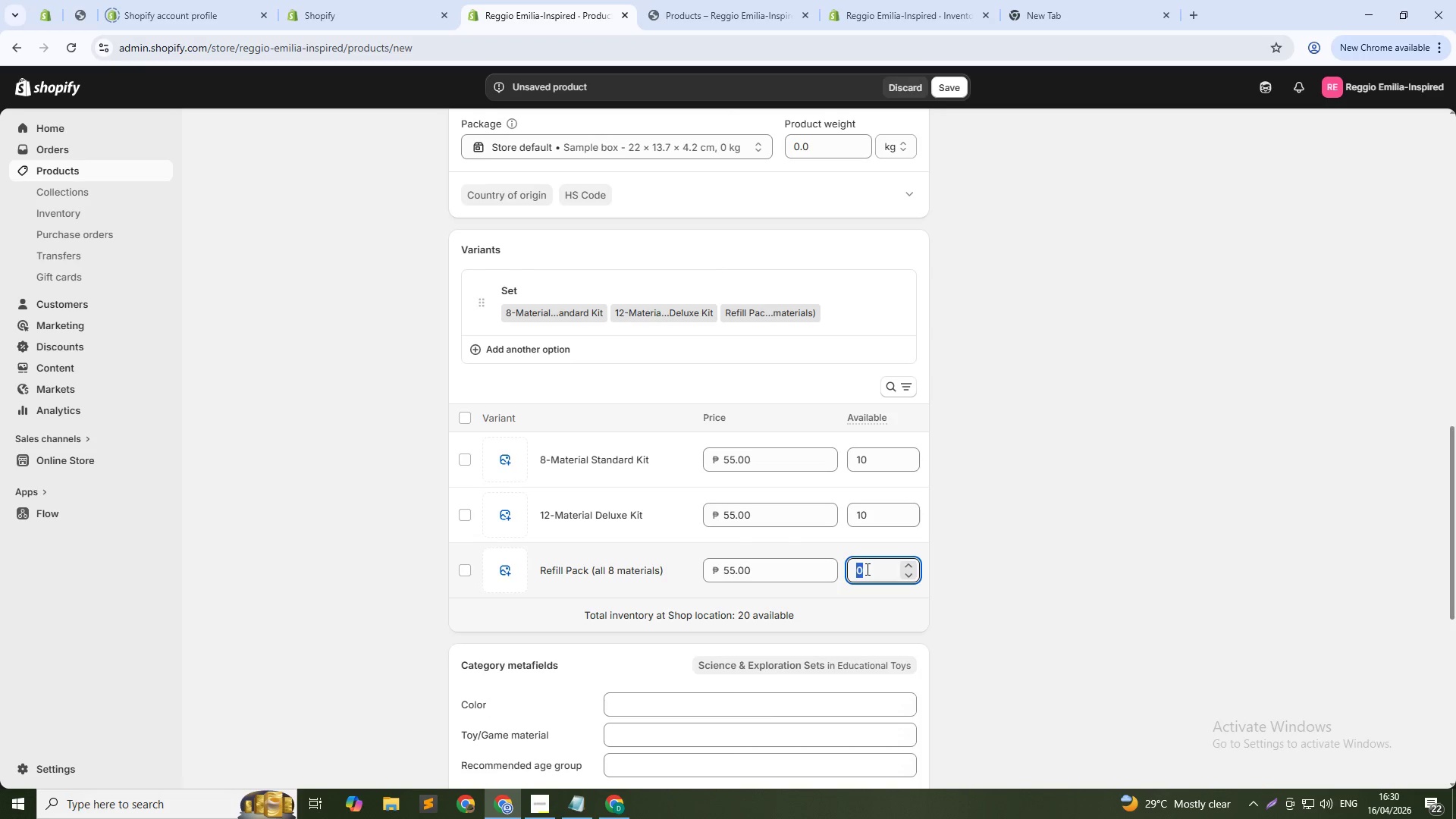 
key(Numpad1)
 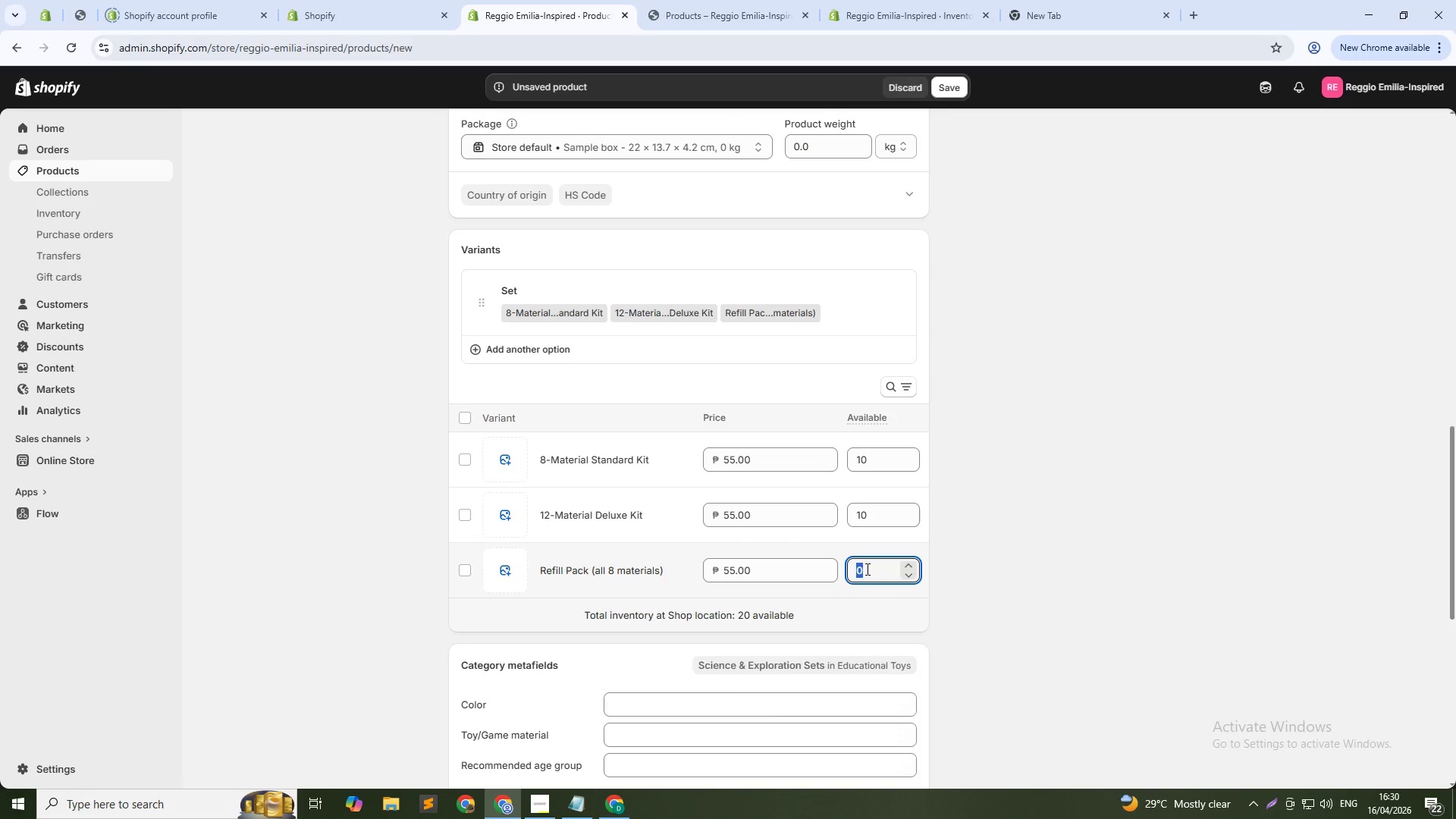 
key(Numpad0)
 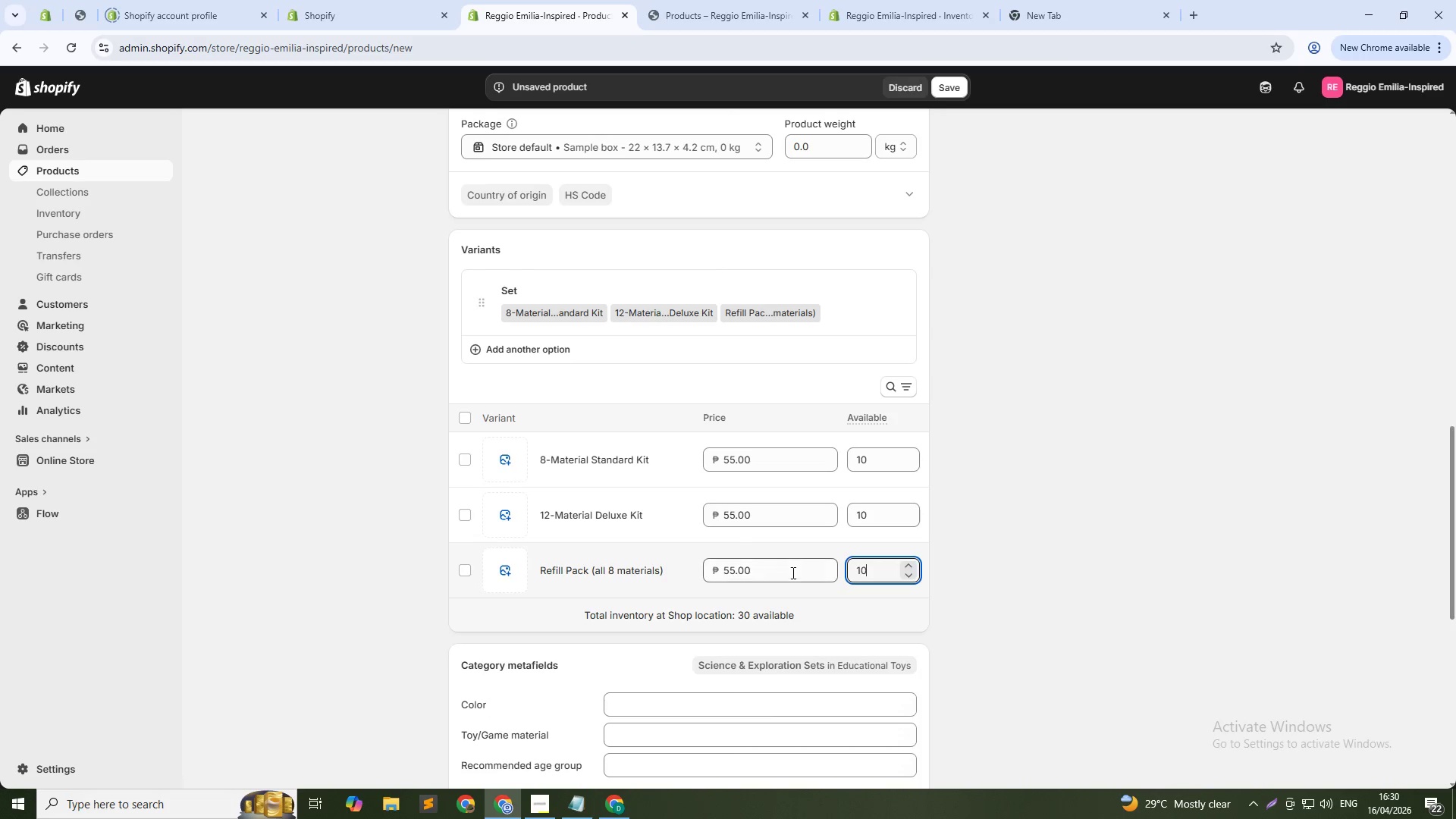 
left_click([791, 570])
 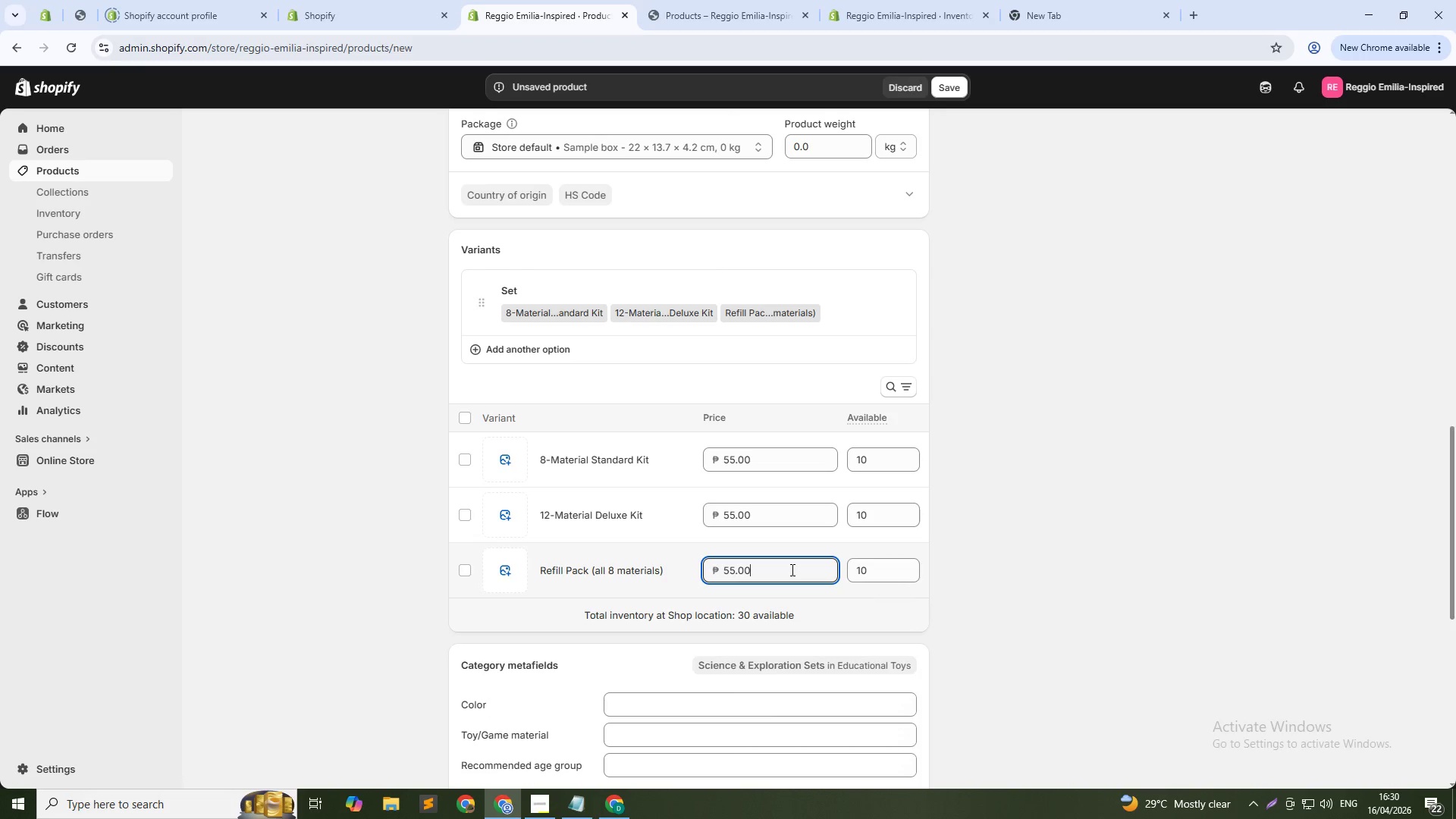 
double_click([791, 570])
 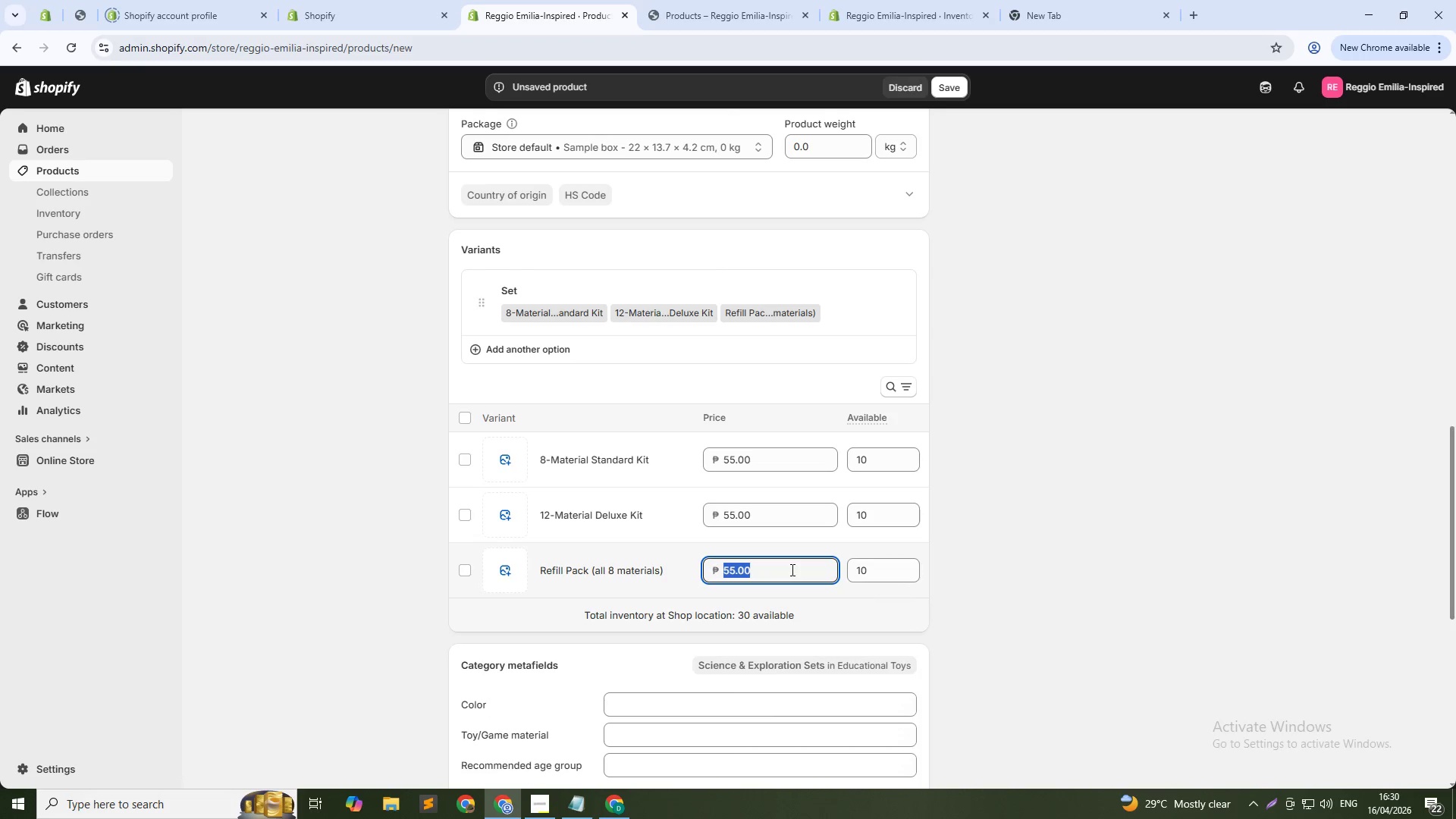 
key(Numpad3)
 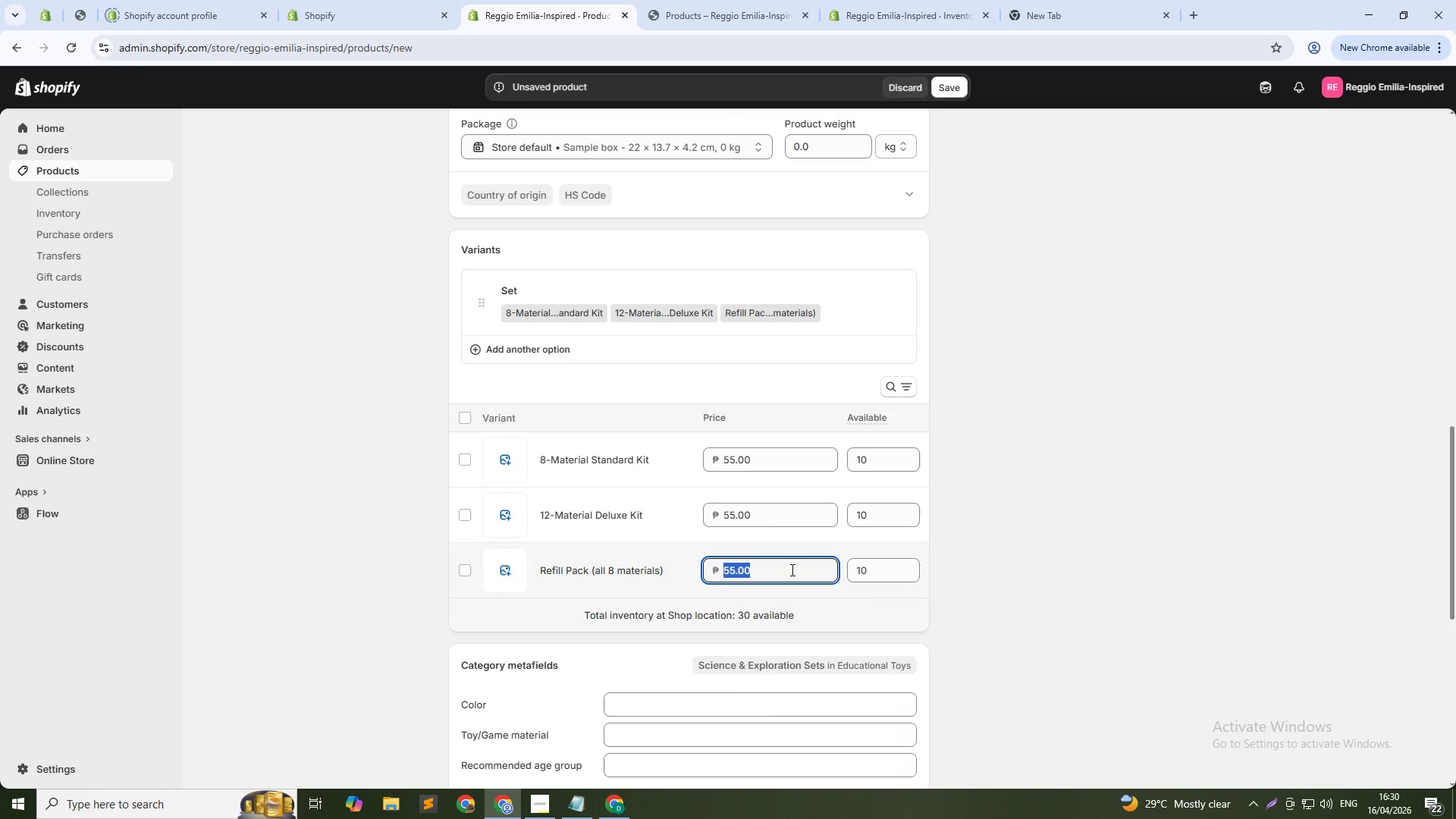 
key(Numpad5)
 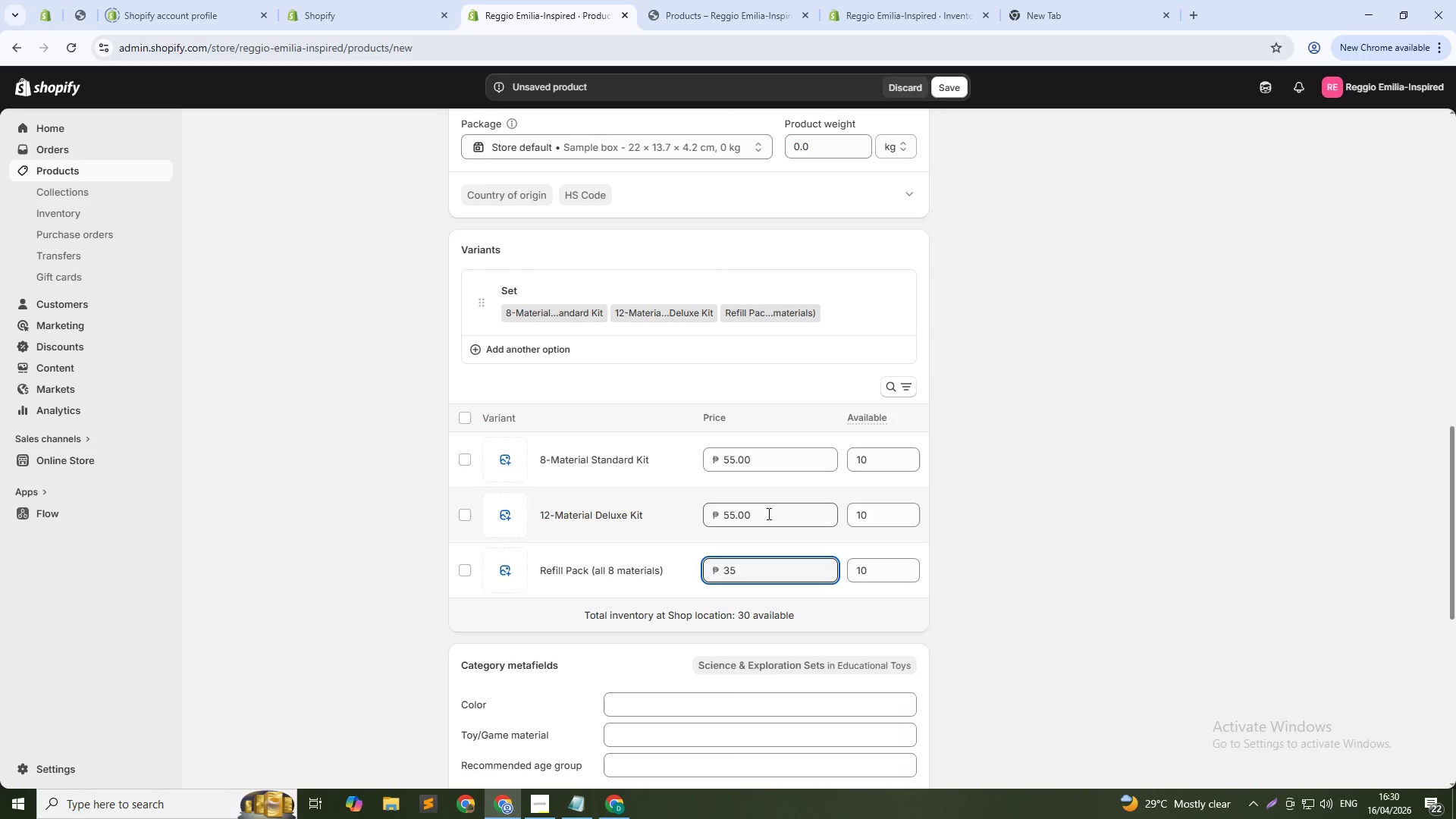 
double_click([767, 513])
 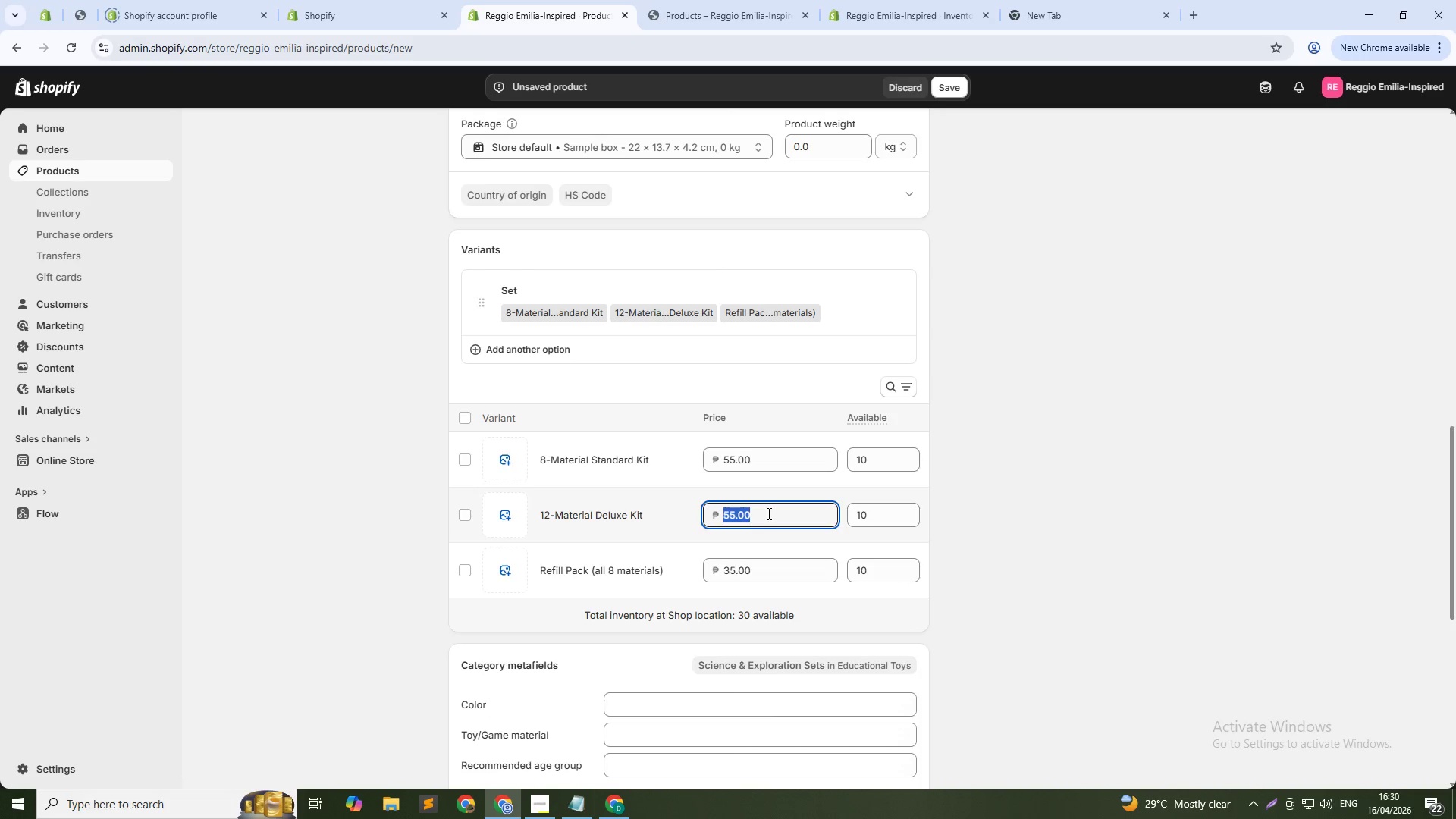 
triple_click([767, 513])
 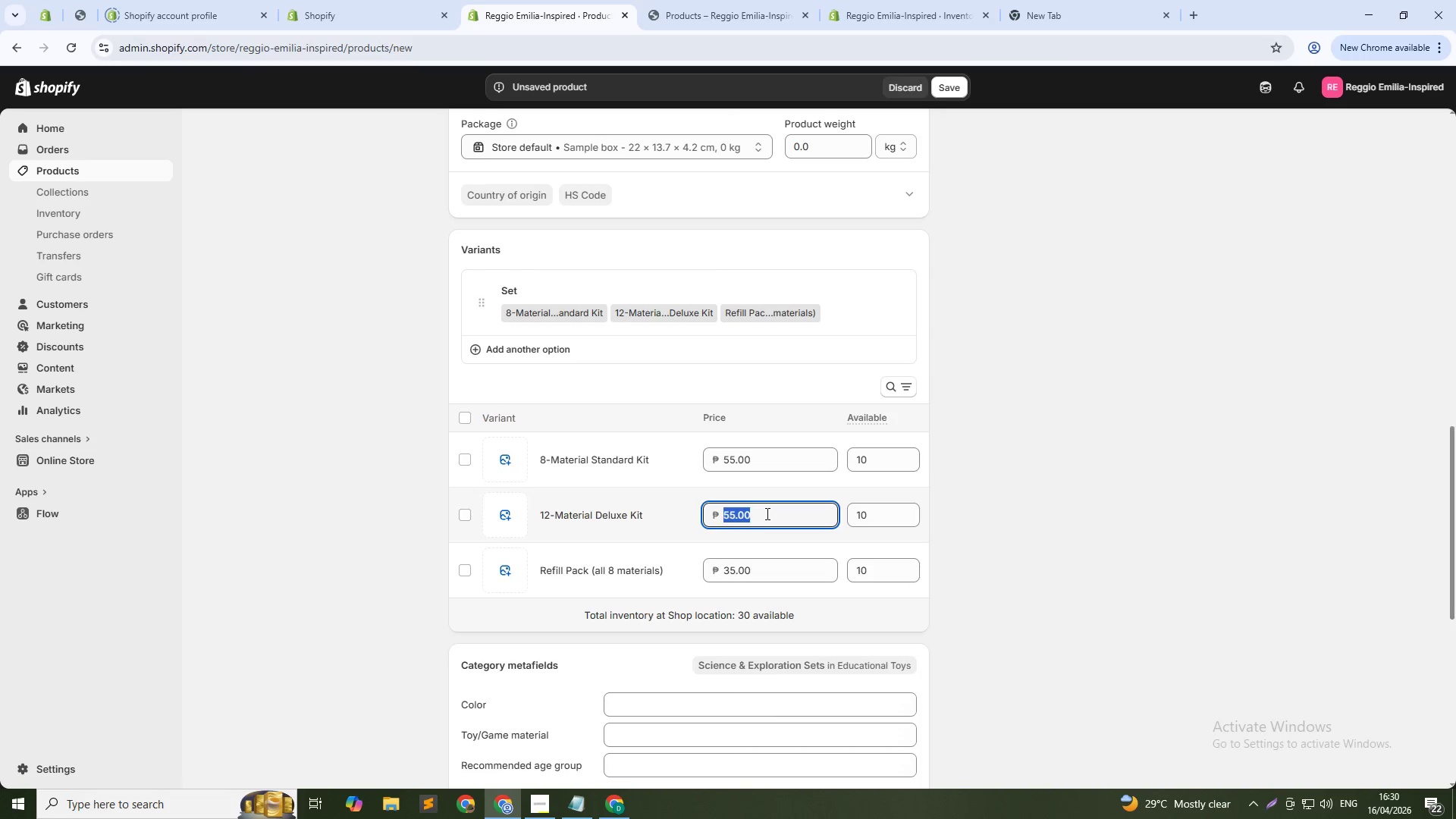 
key(Numpad7)
 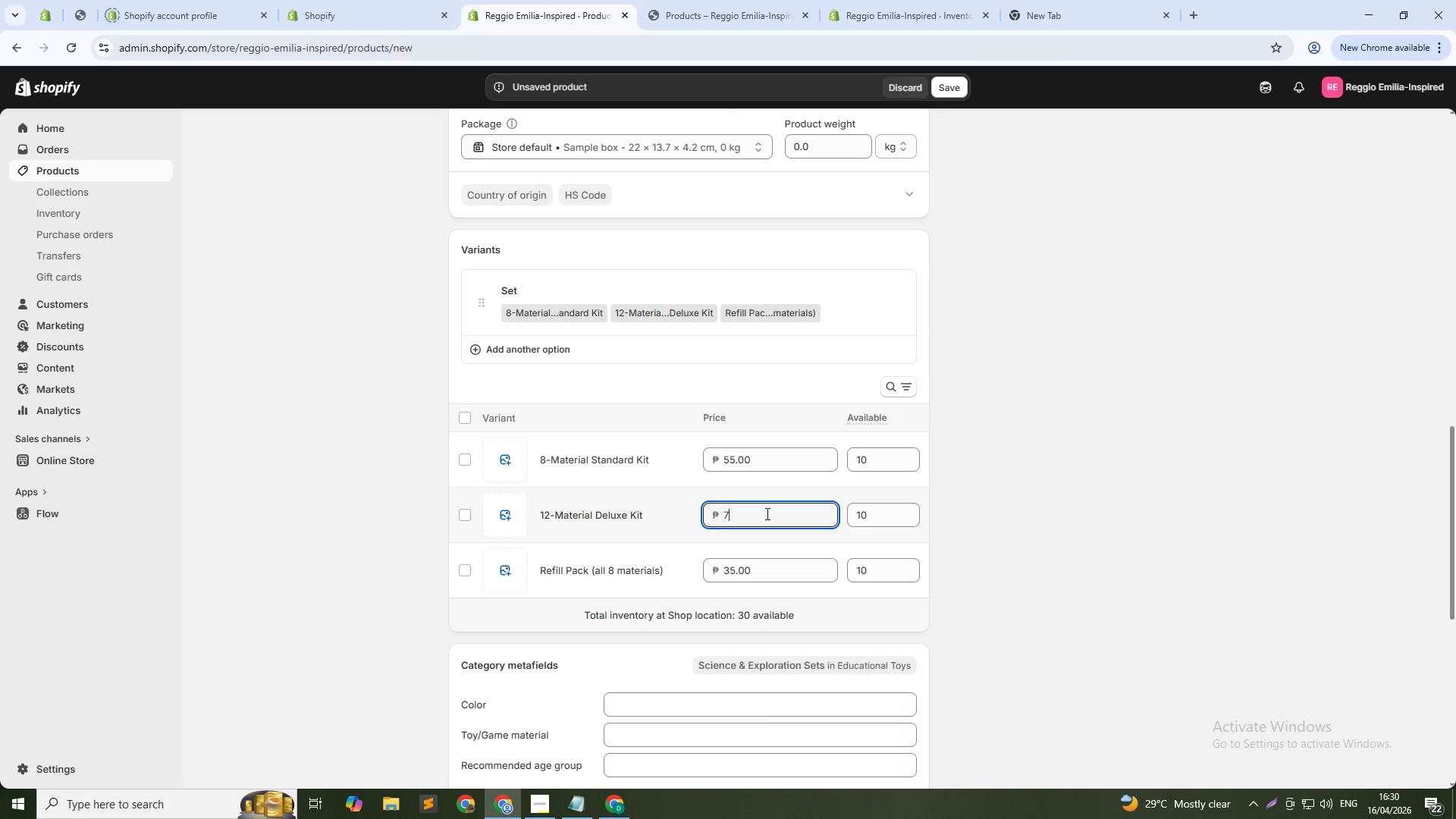 
key(Numpad9)
 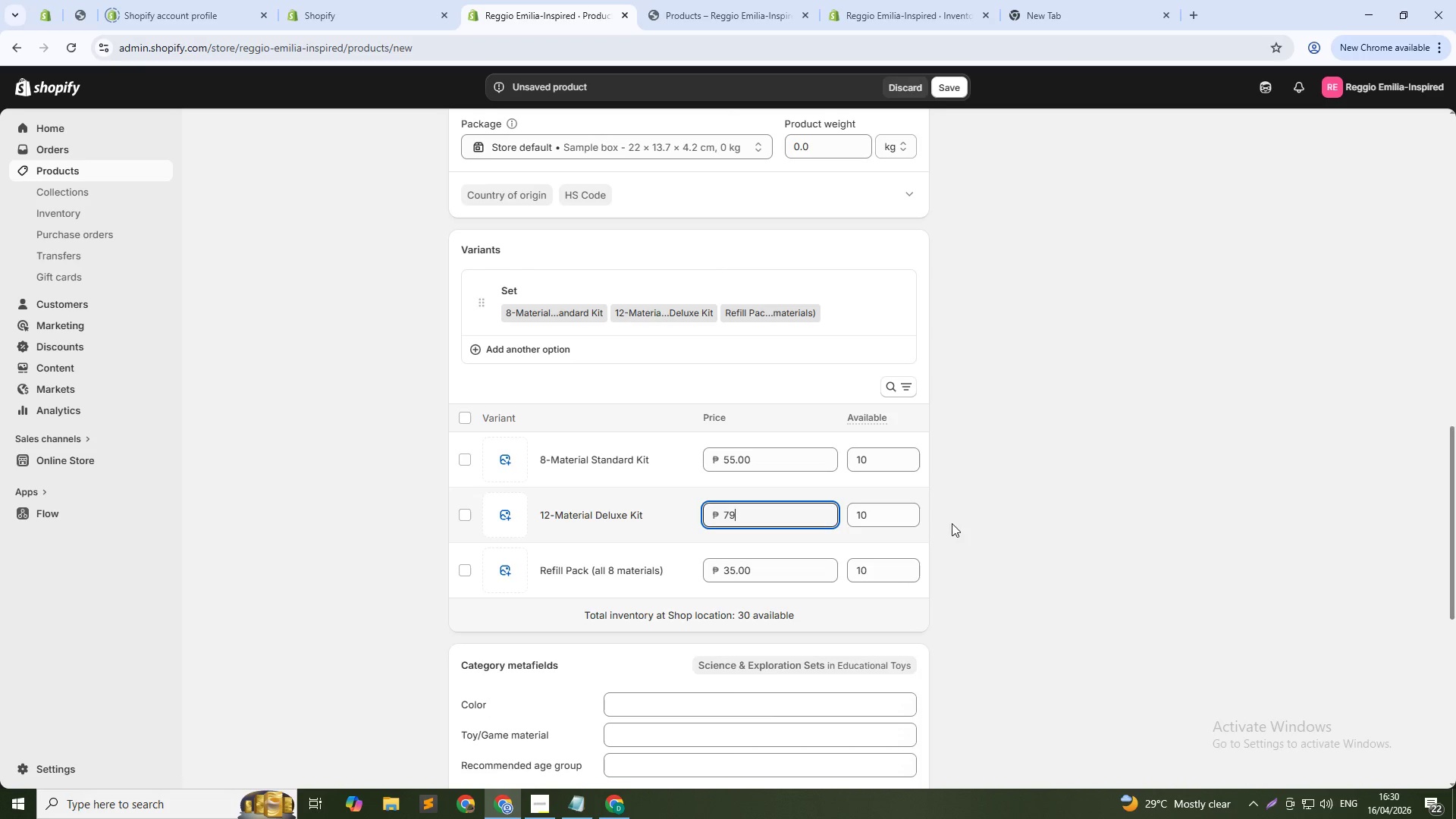 
left_click([1025, 534])
 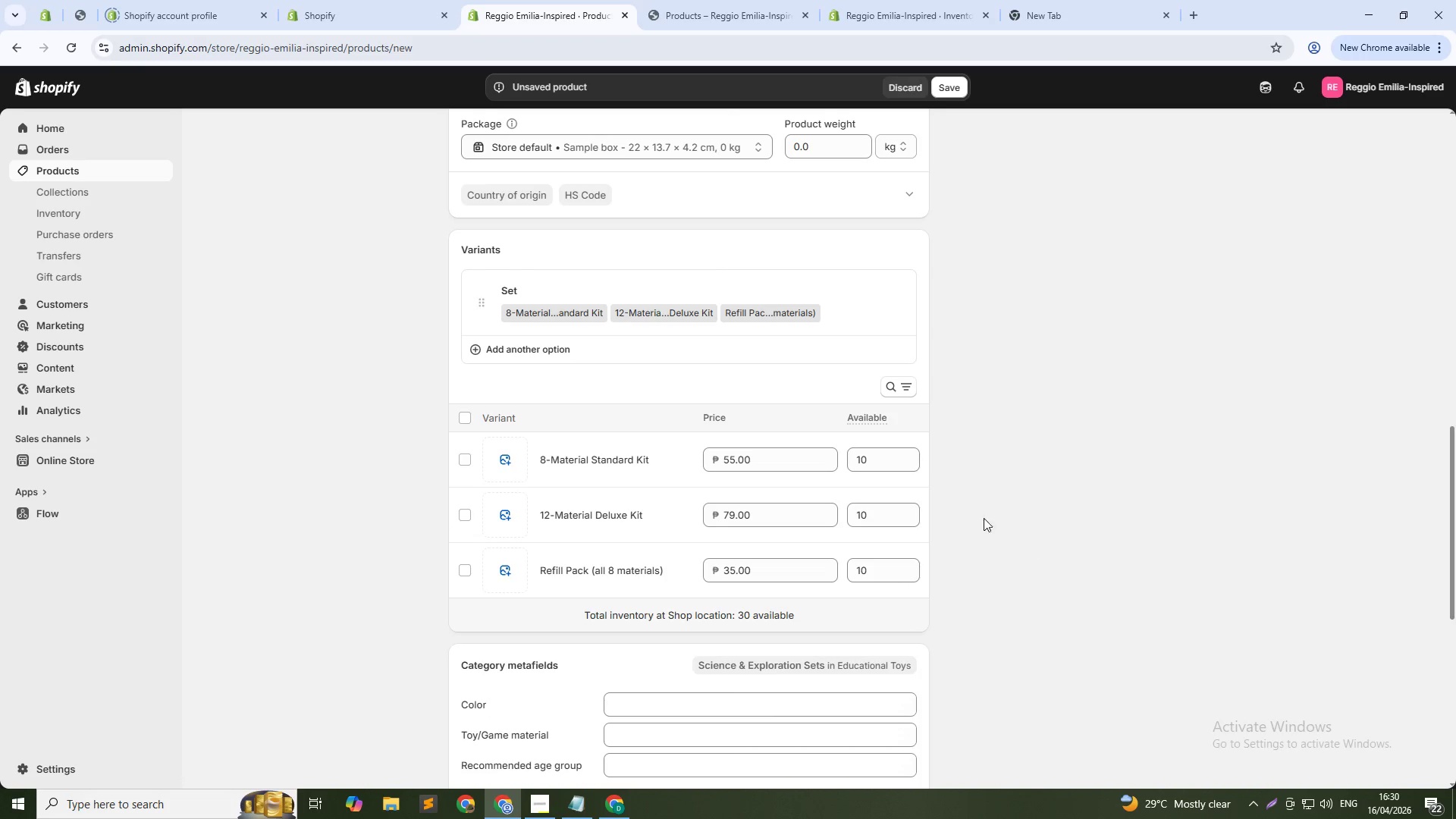 
scroll: coordinate [785, 381], scroll_direction: up, amount: 11.0
 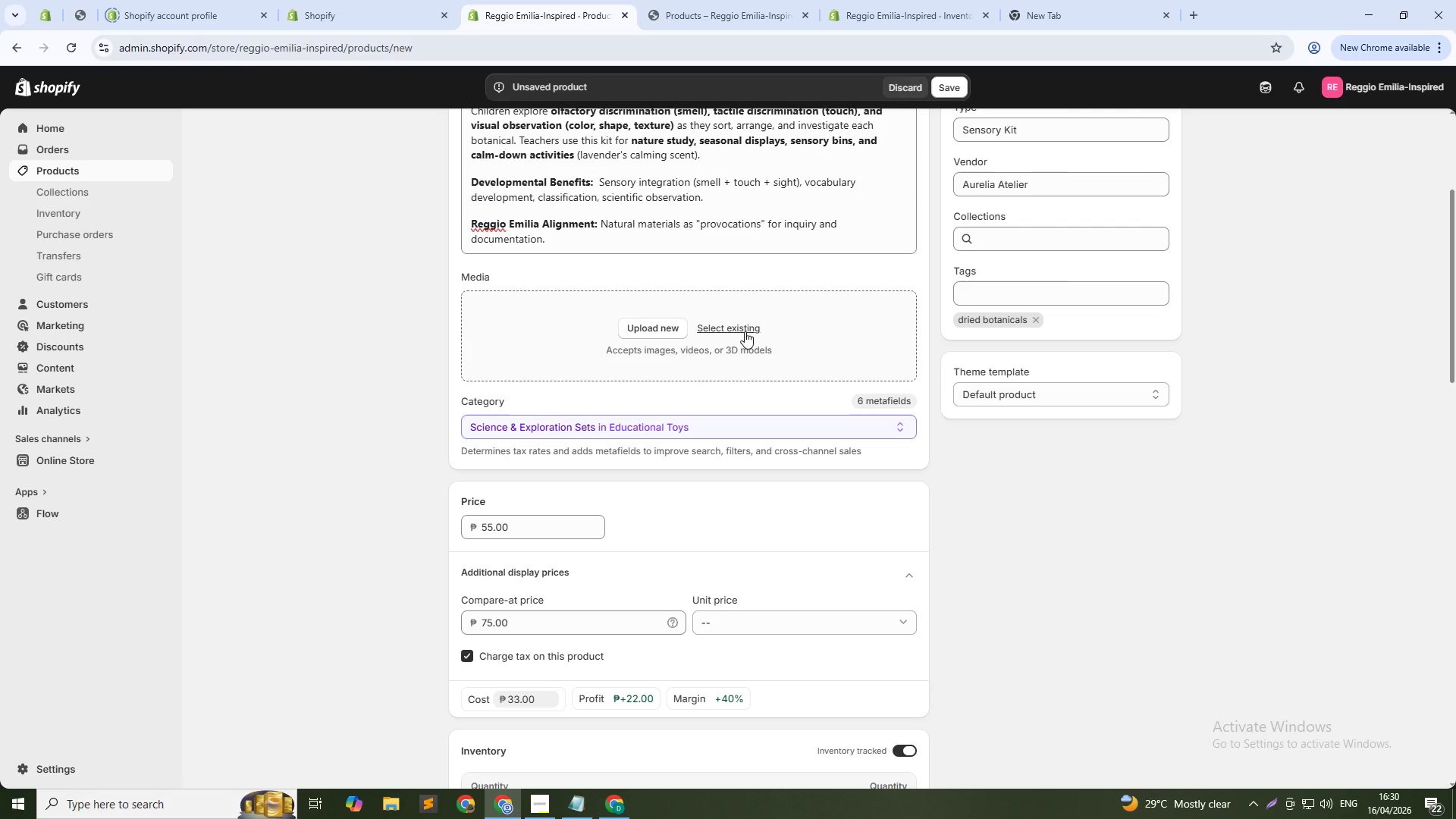 
left_click([740, 325])
 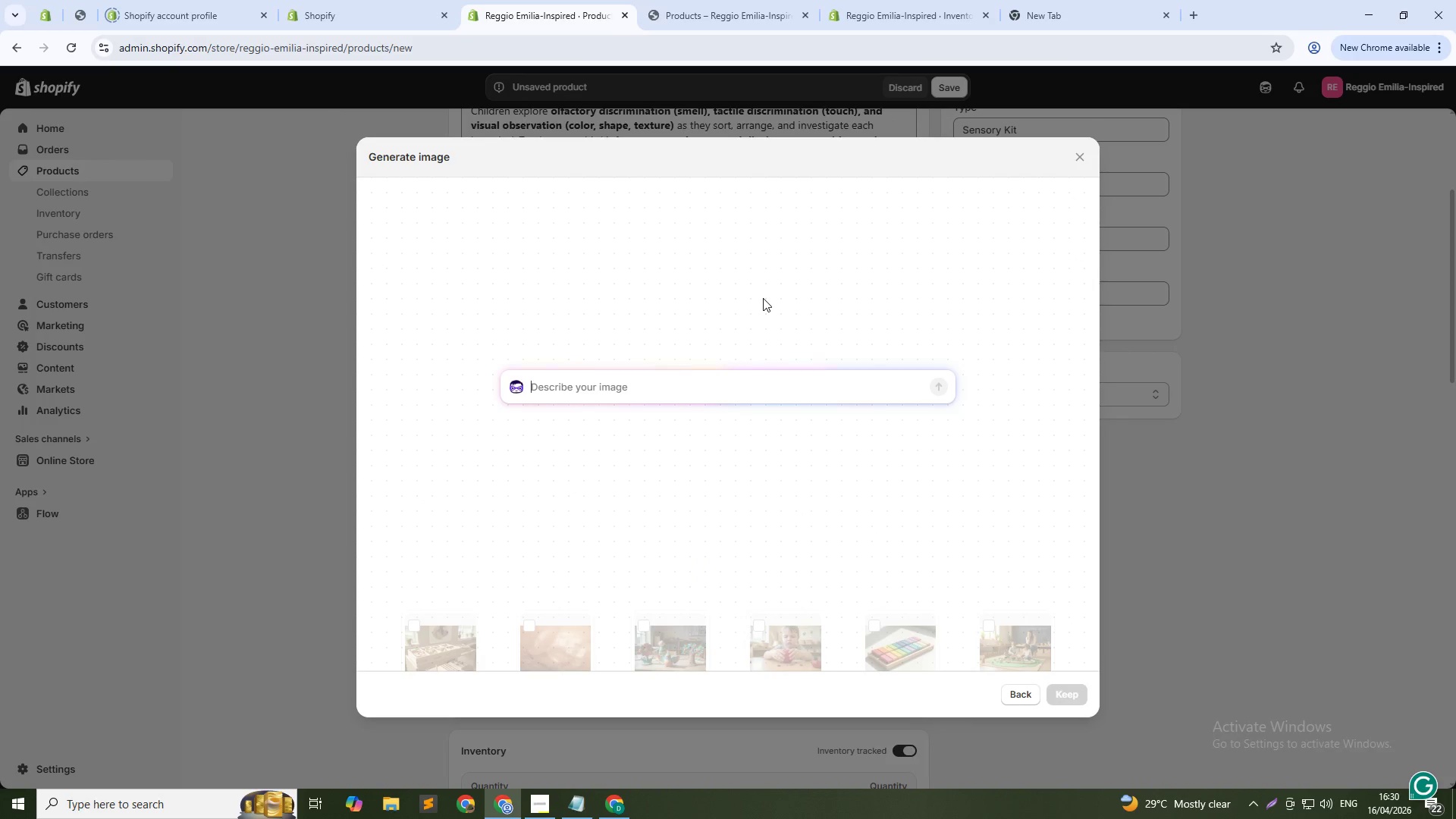 
wait(8.73)
 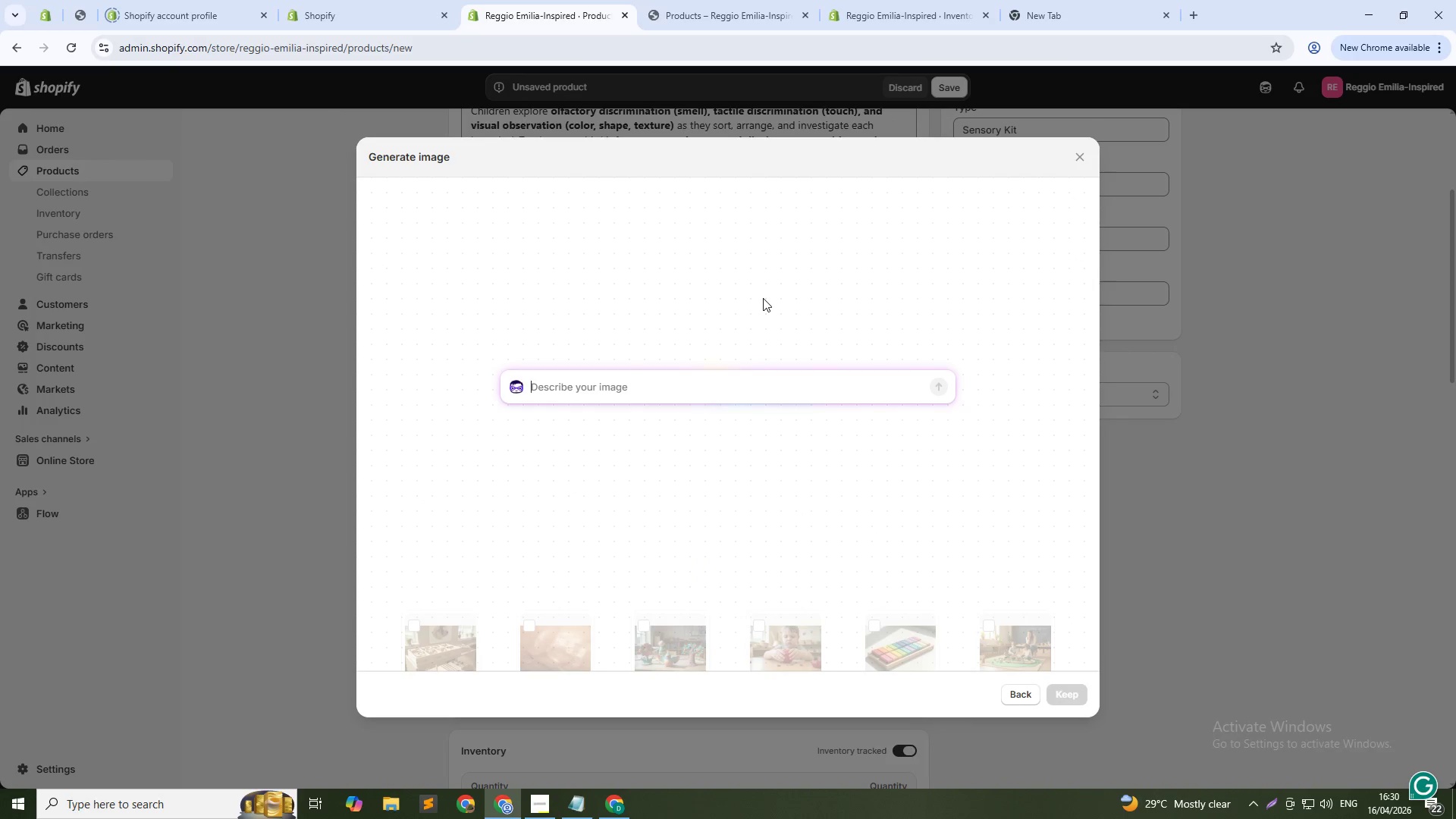 
type(Wooden tray with eight compartments filled with dried botanicals: lavender, cinnamon, pinecones, moss, bark, eucalyptus, rose petals, cedar chips)
 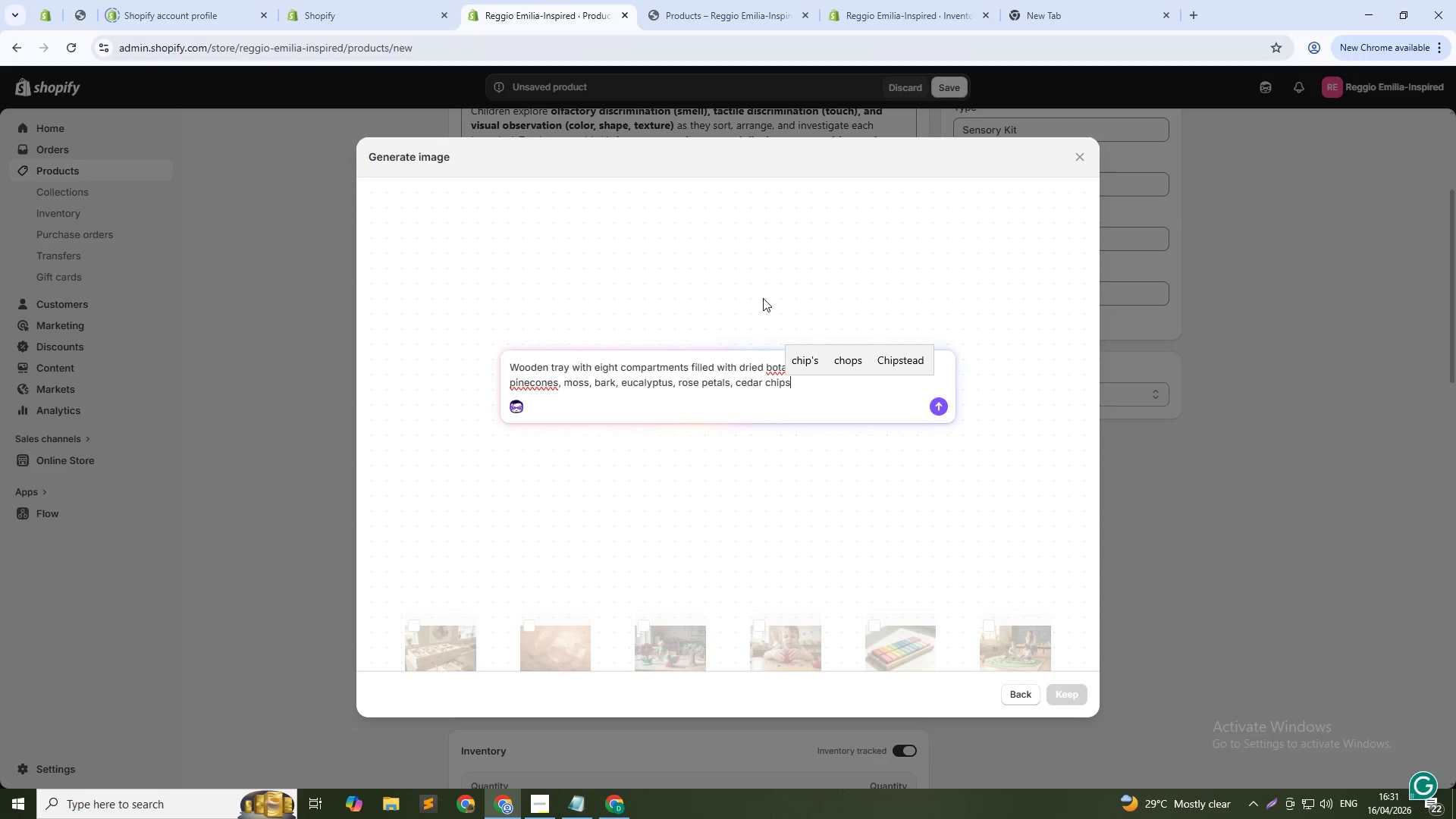 
key(Enter)
 